 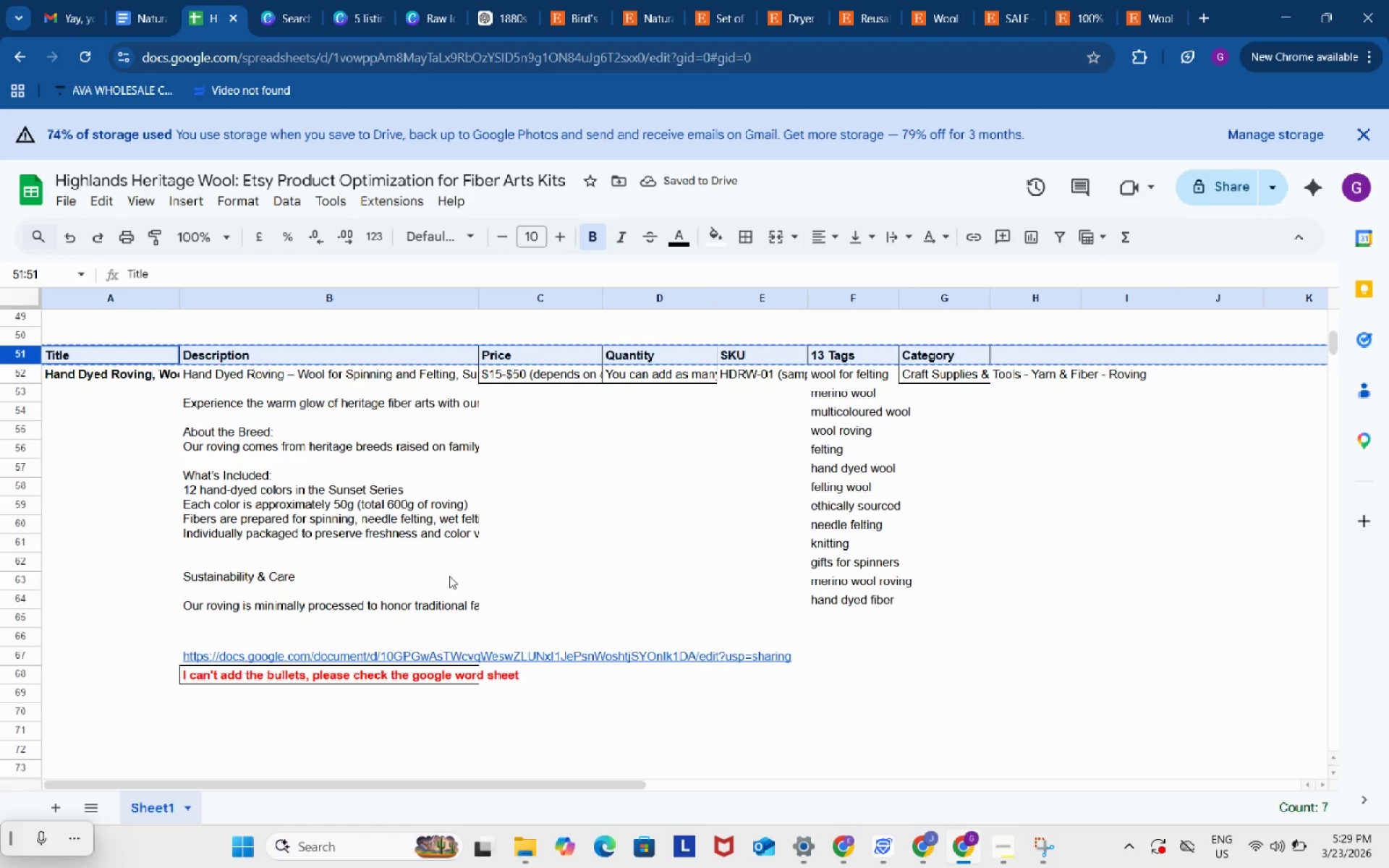 
key(Control+C)
 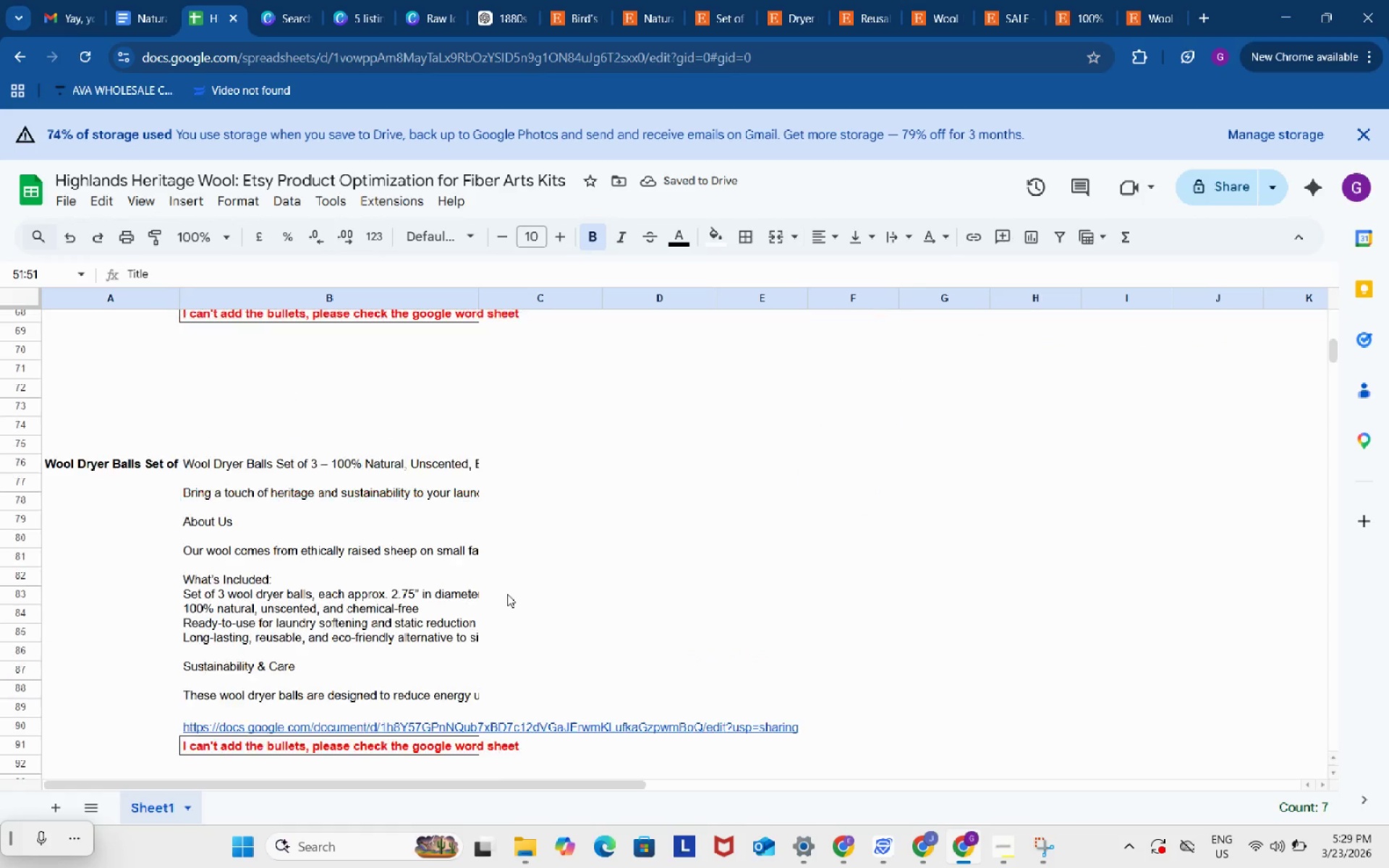 
scroll: coordinate [507, 594], scroll_direction: down, amount: 4.0
 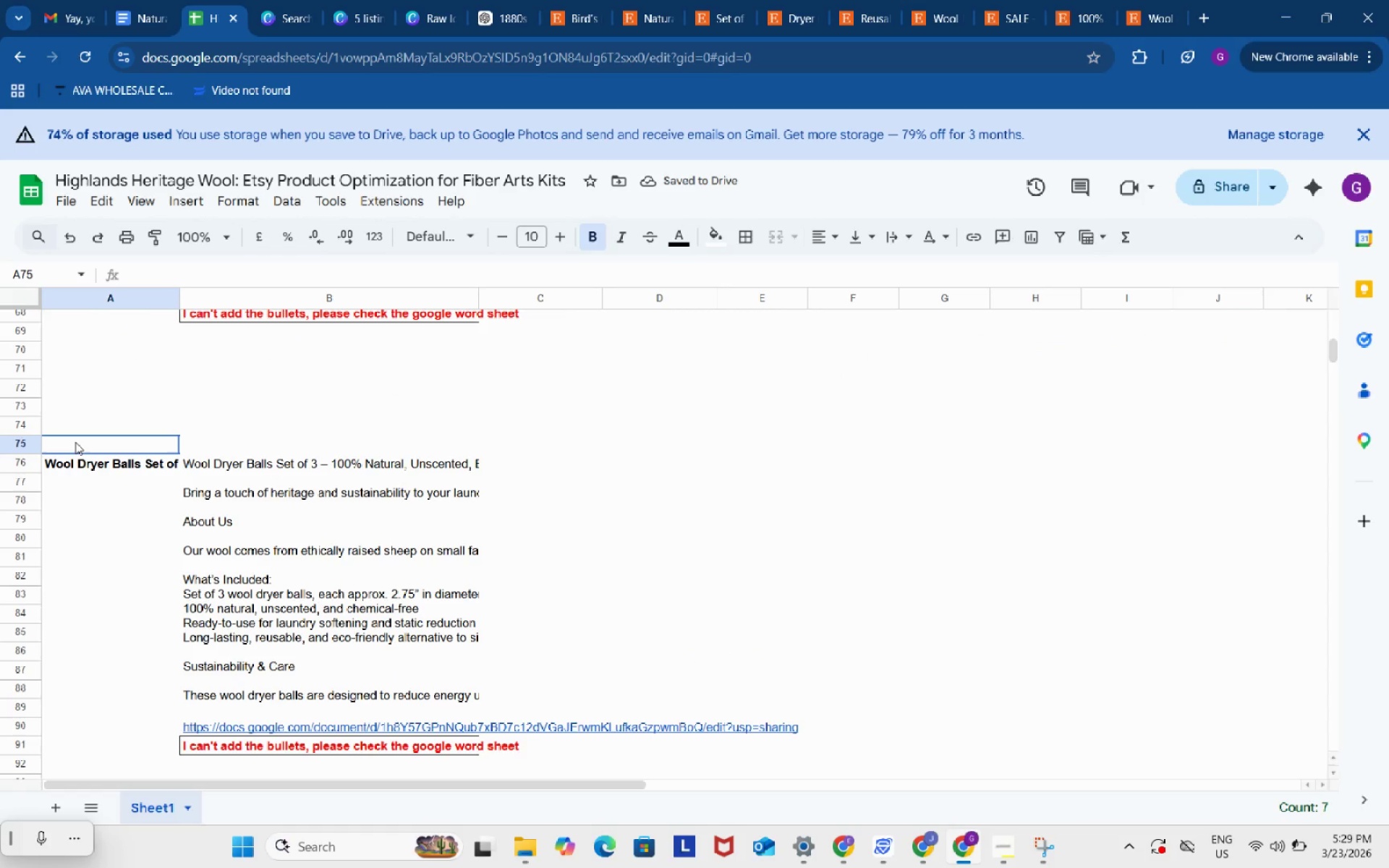 
left_click([75, 442])
 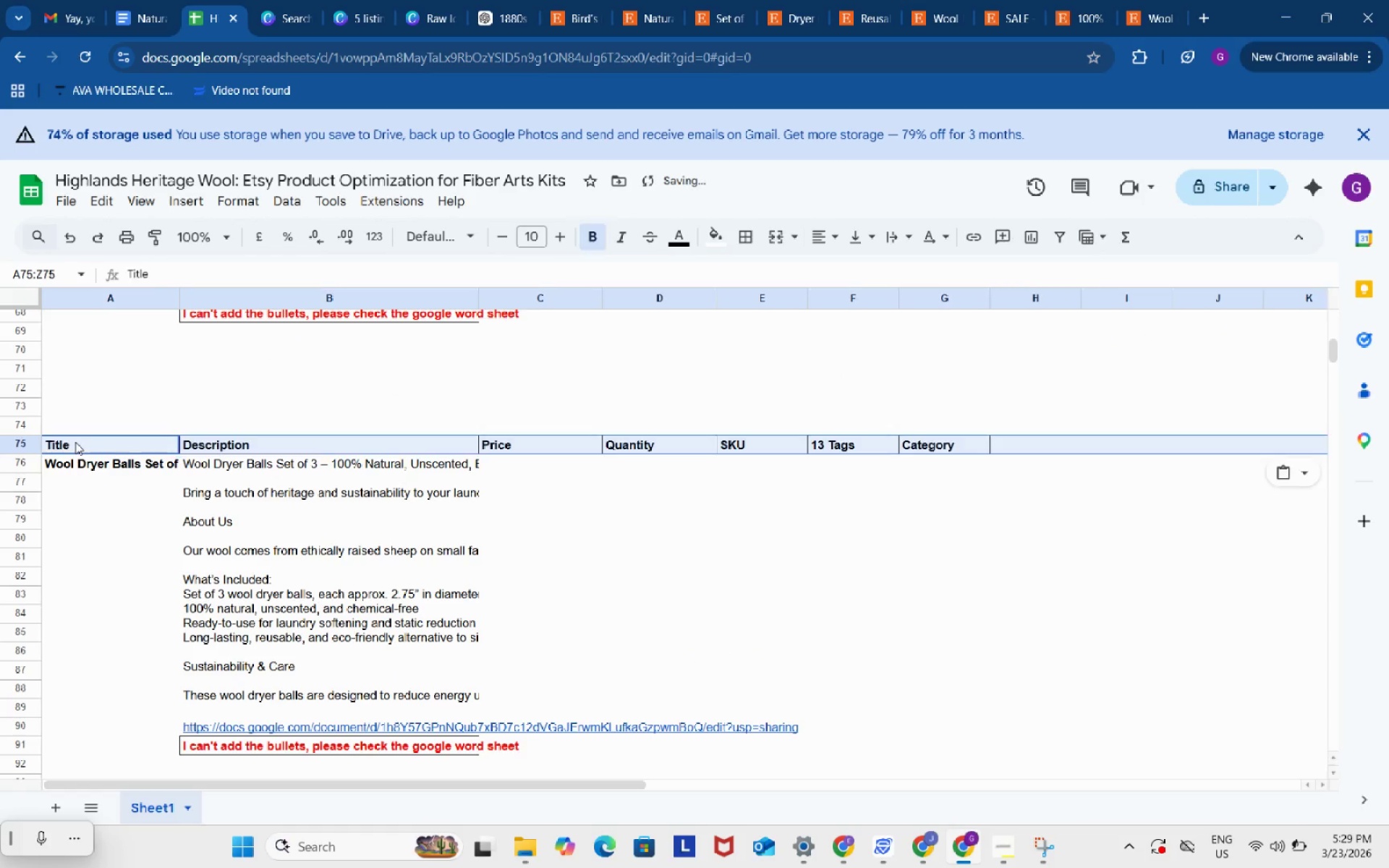 
key(Control+ControlLeft)
 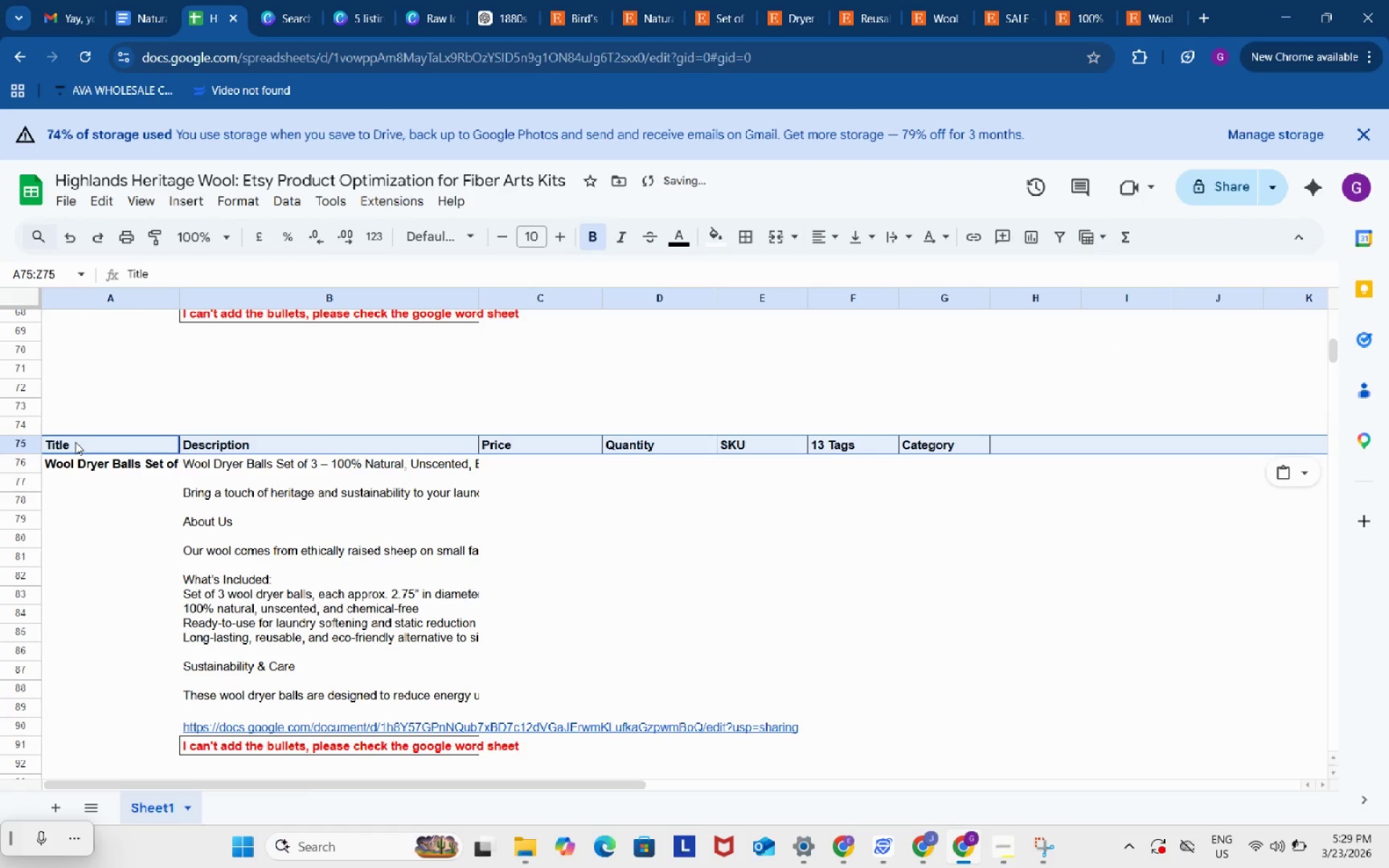 
key(Control+V)
 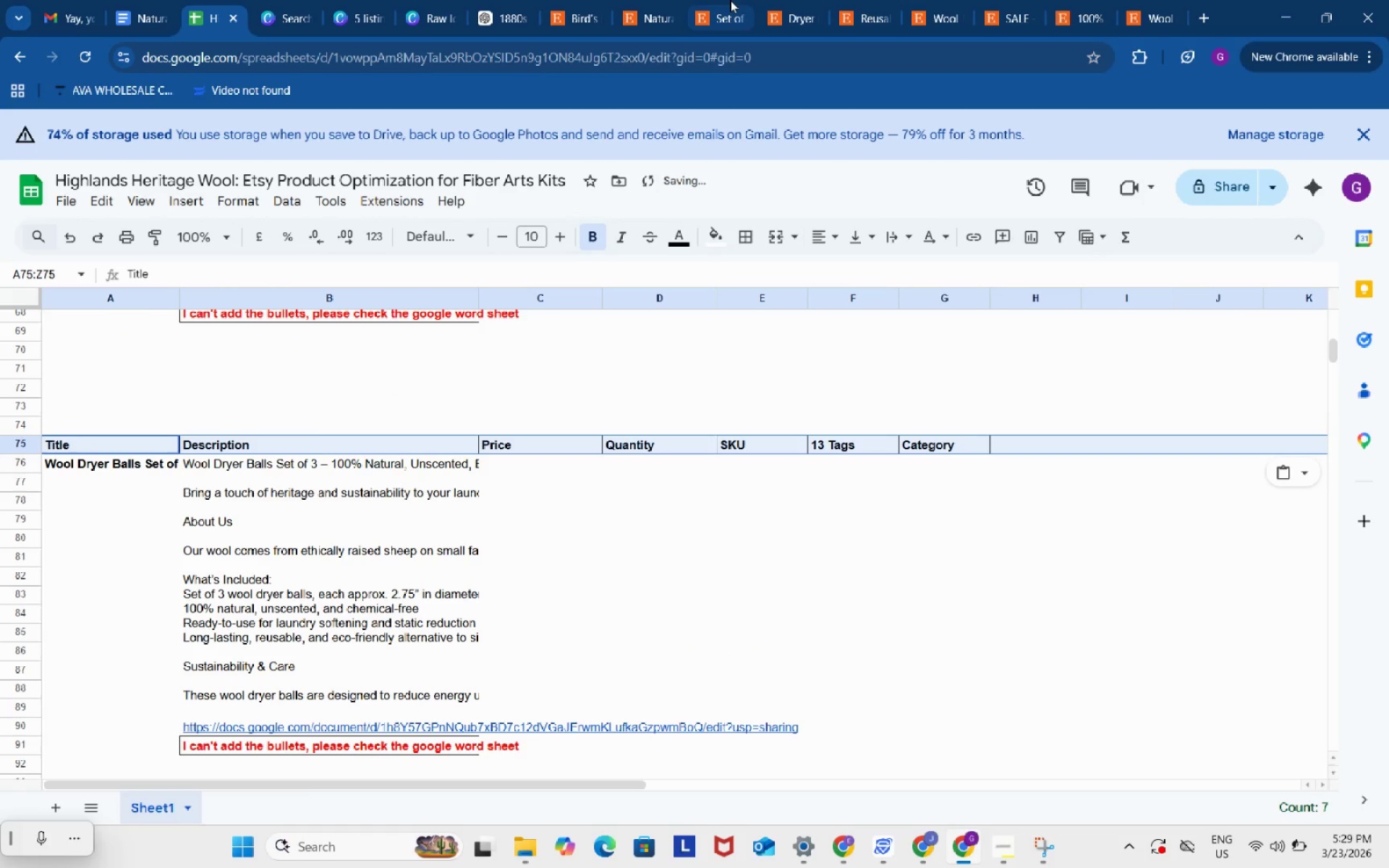 
left_click([730, 0])
 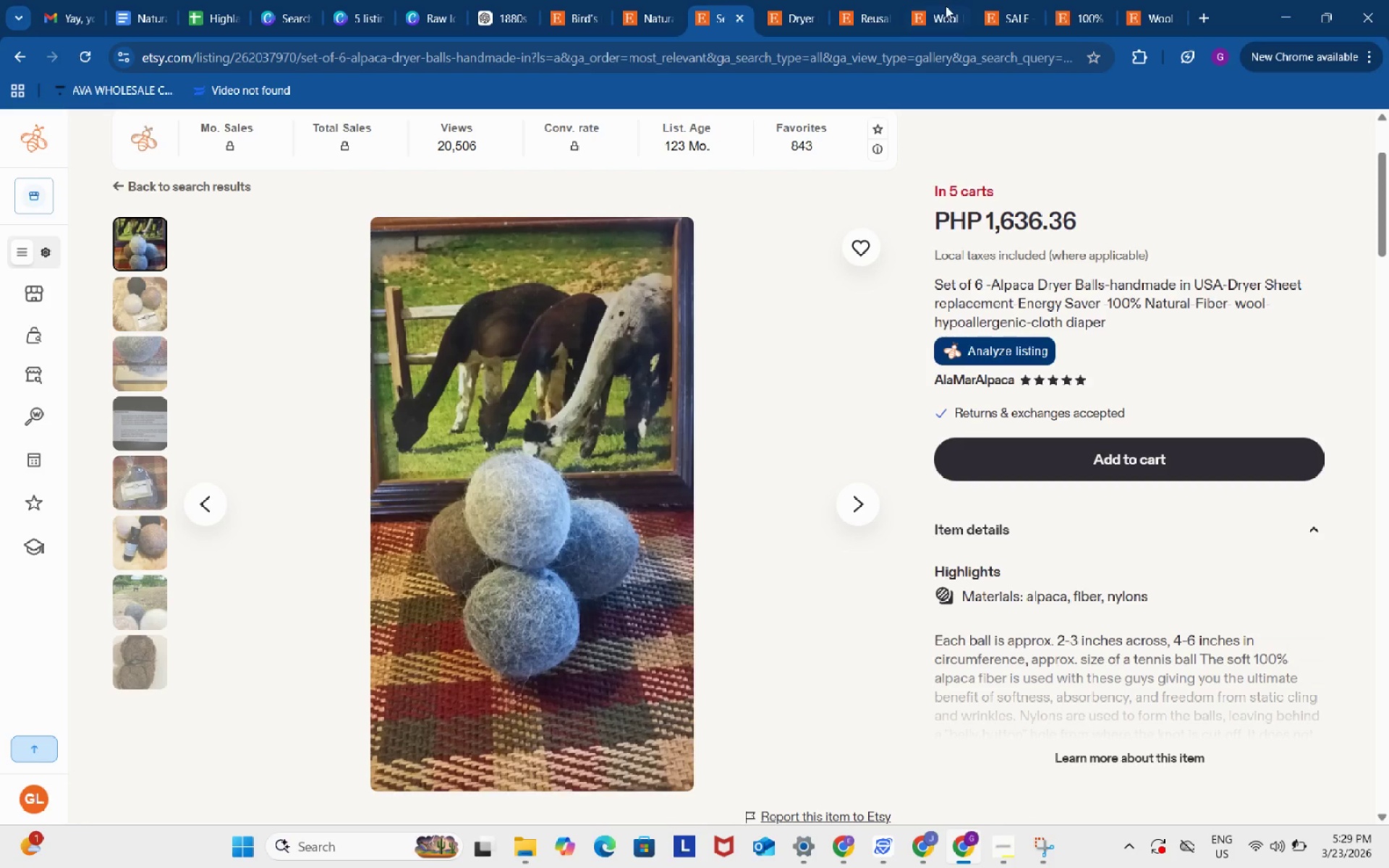 
left_click([873, 0])
 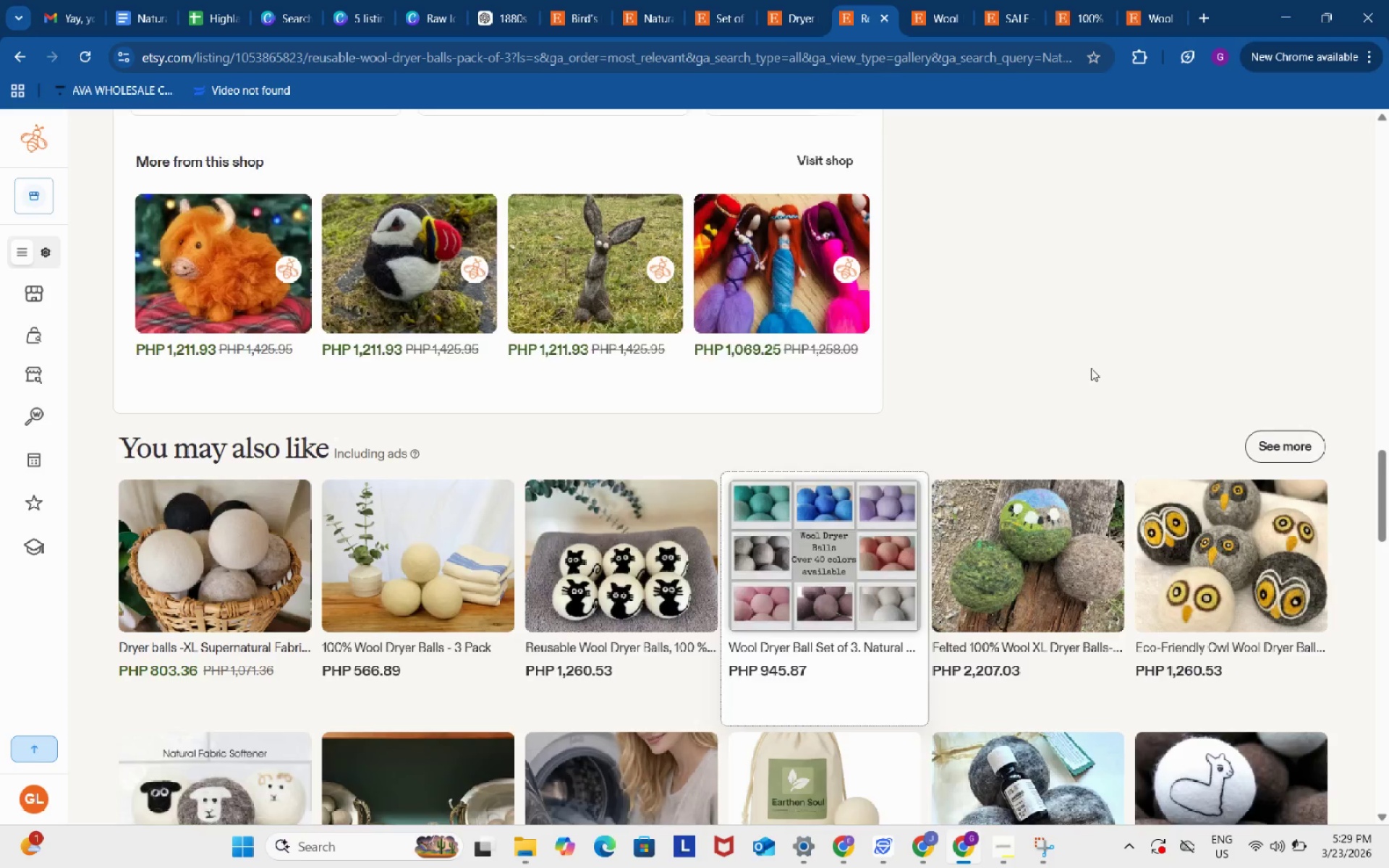 
scroll: coordinate [1090, 370], scroll_direction: up, amount: 28.0
 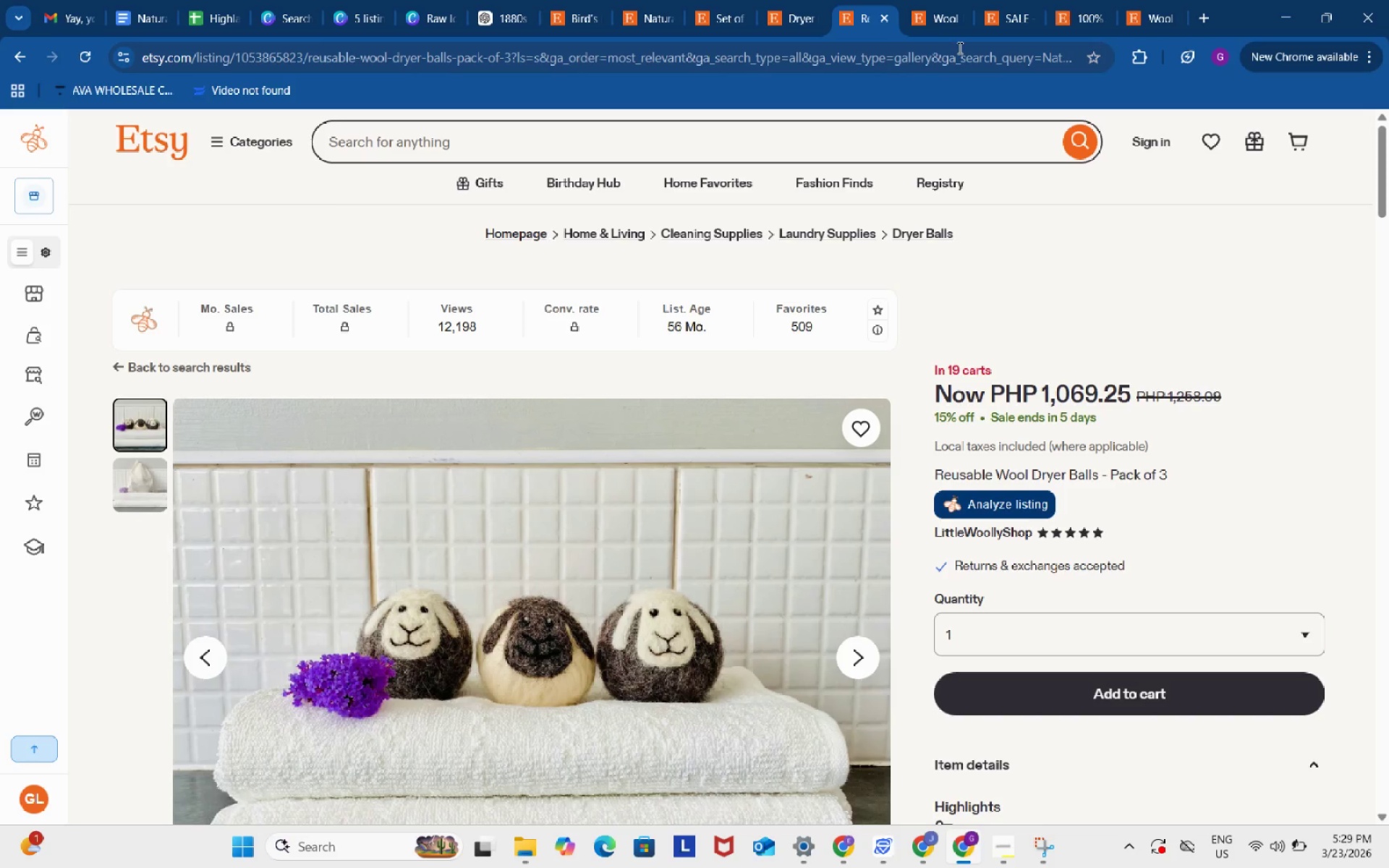 
left_click([934, 8])
 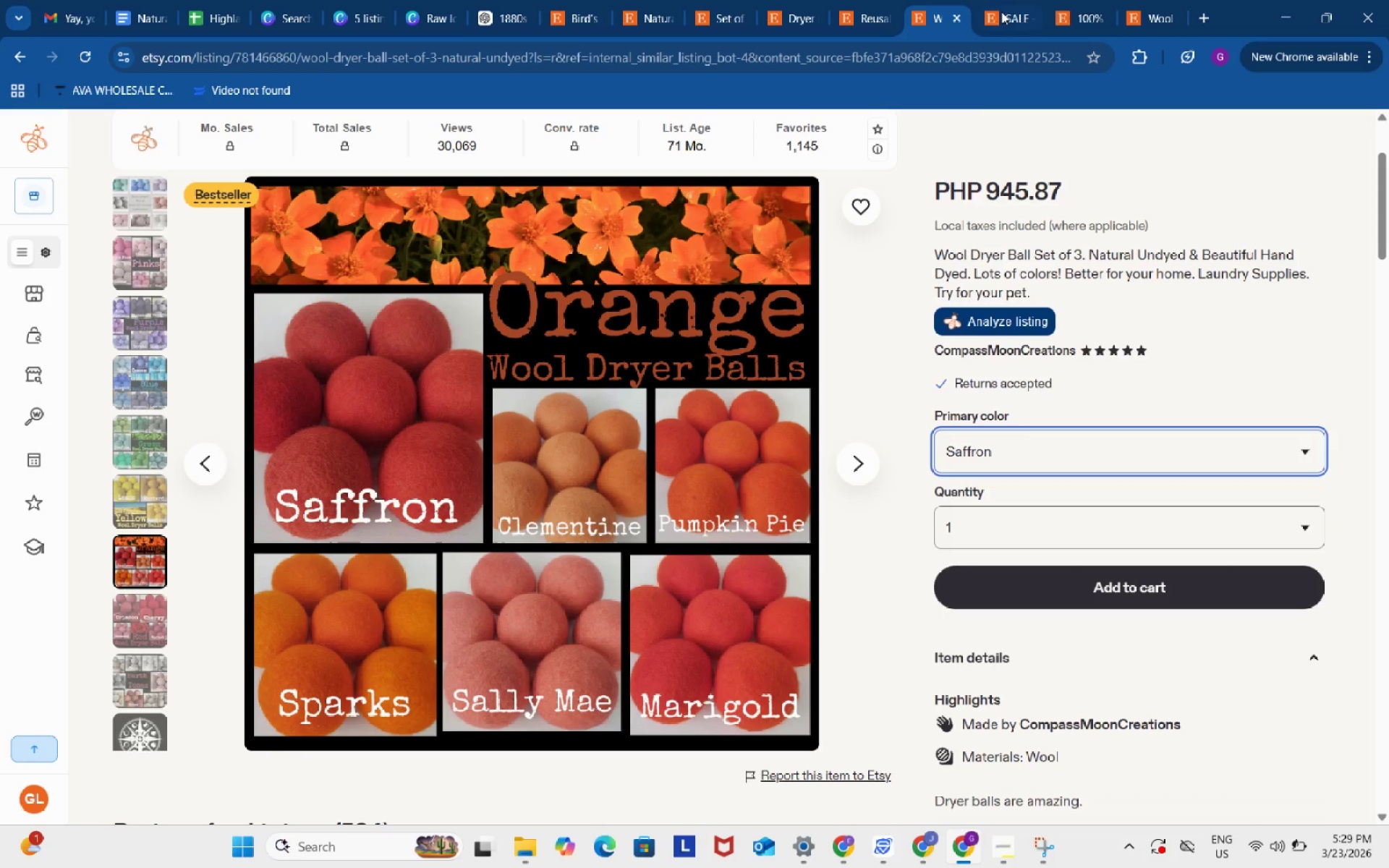 
left_click([1005, 1])
 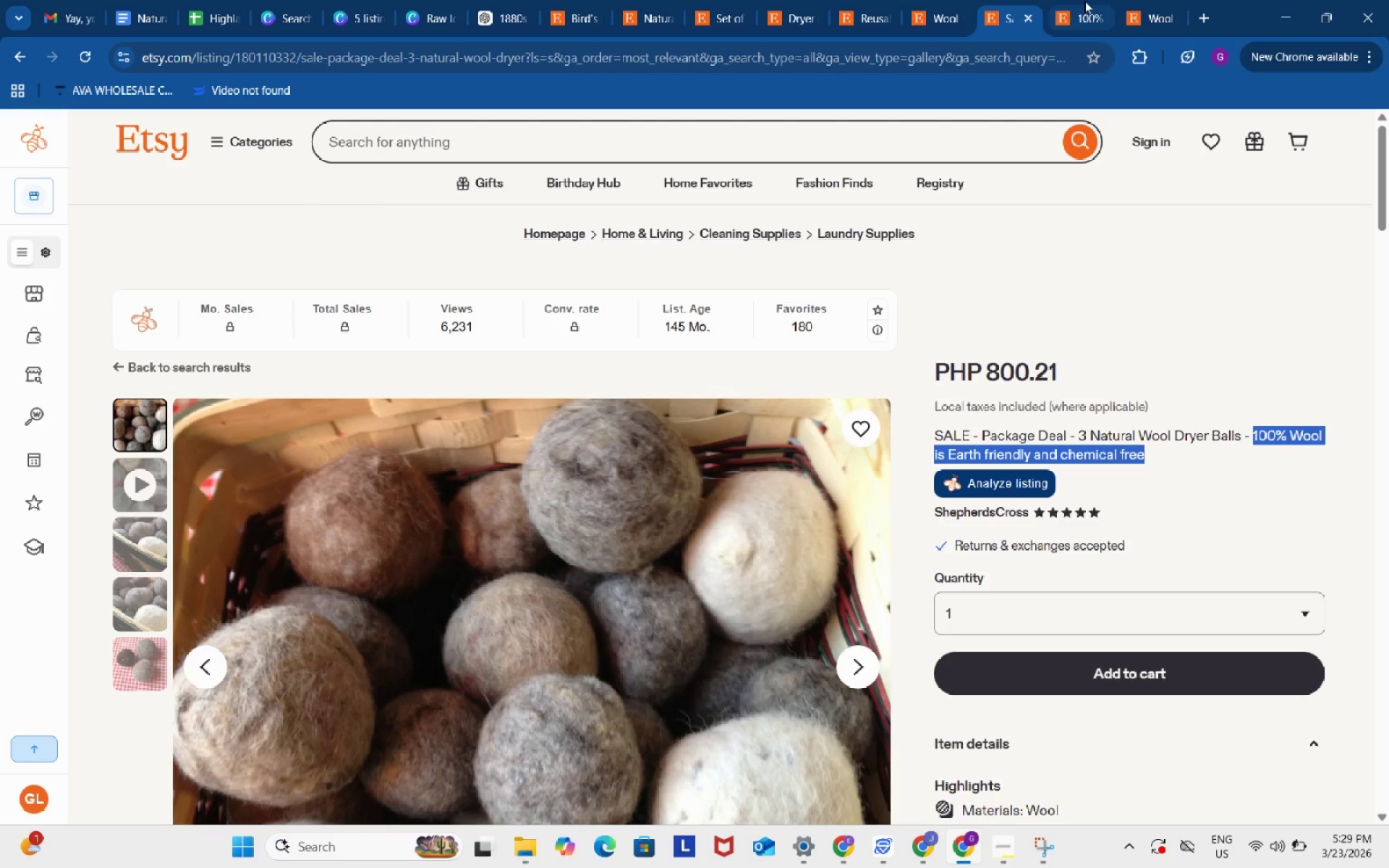 
left_click([1071, 0])
 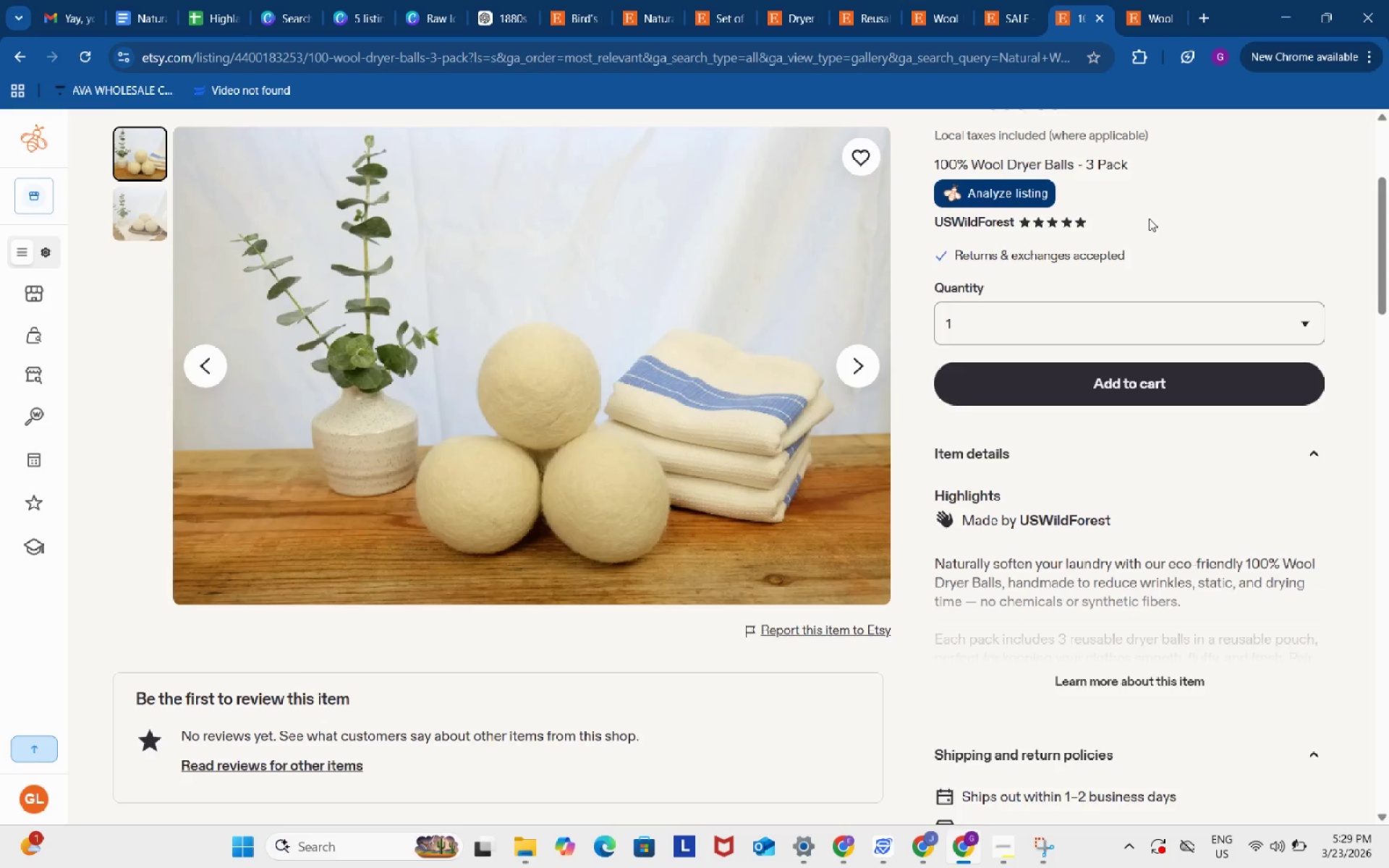 
scroll: coordinate [1149, 218], scroll_direction: up, amount: 2.0
 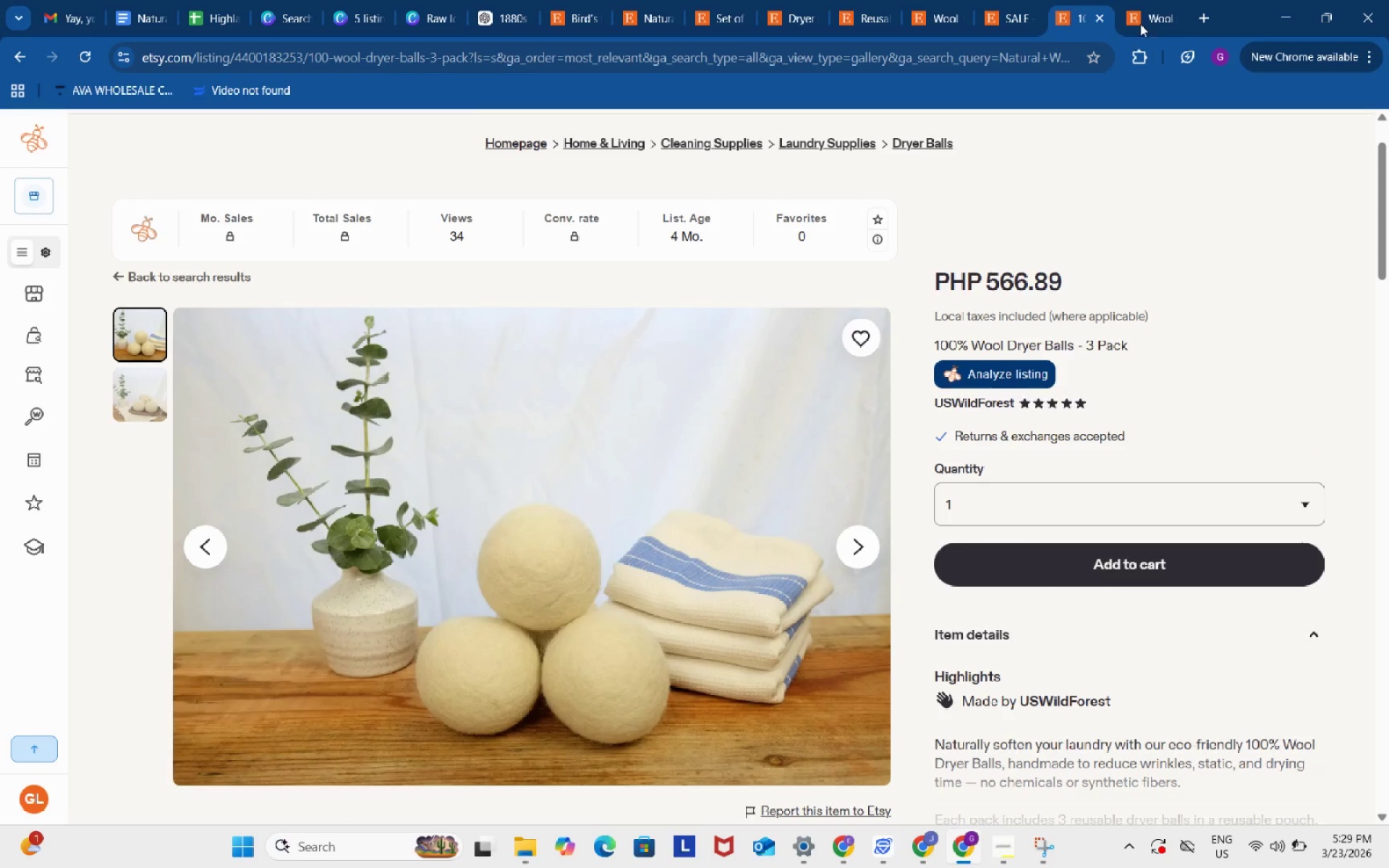 
left_click([1143, 12])
 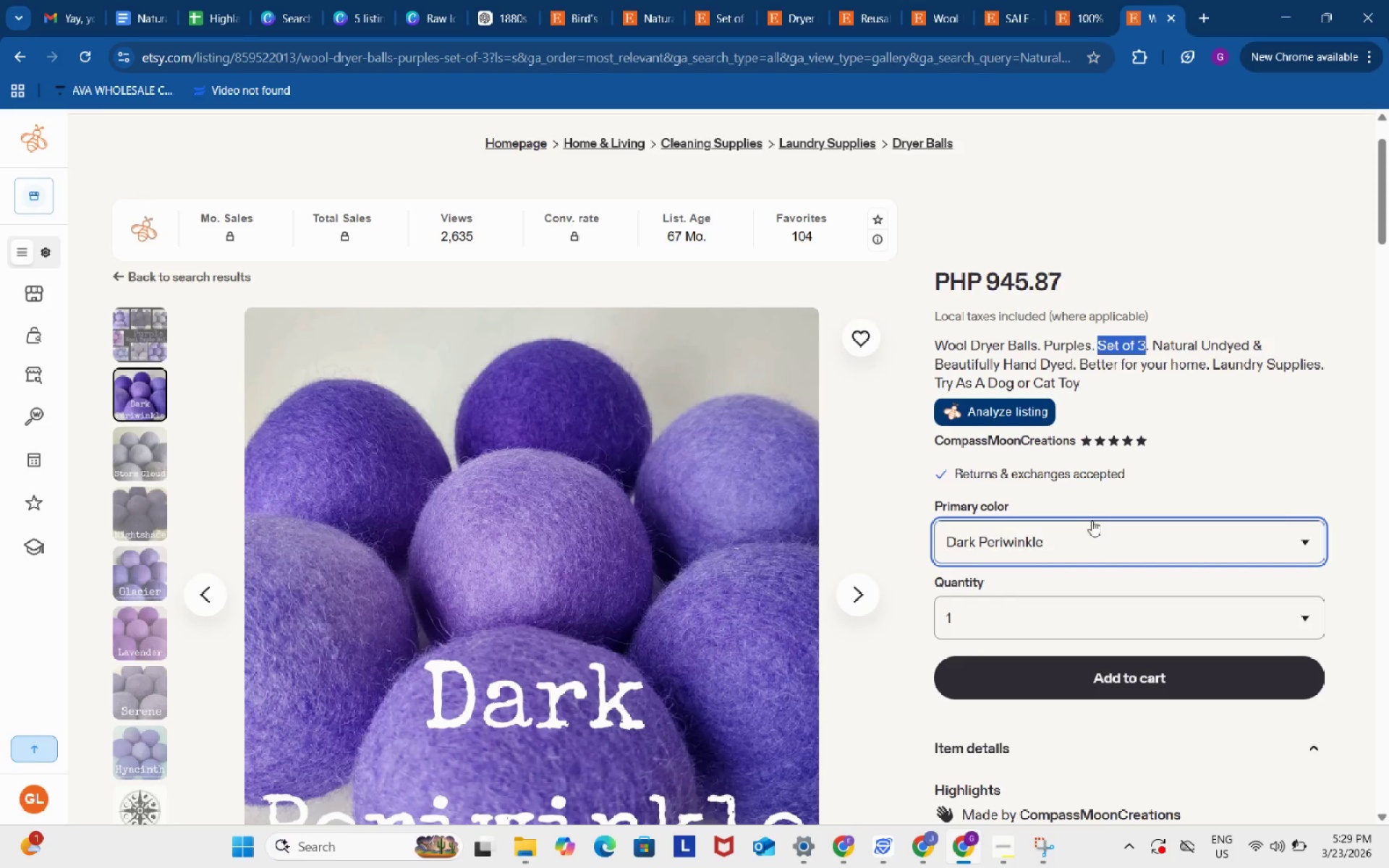 
left_click([1097, 540])
 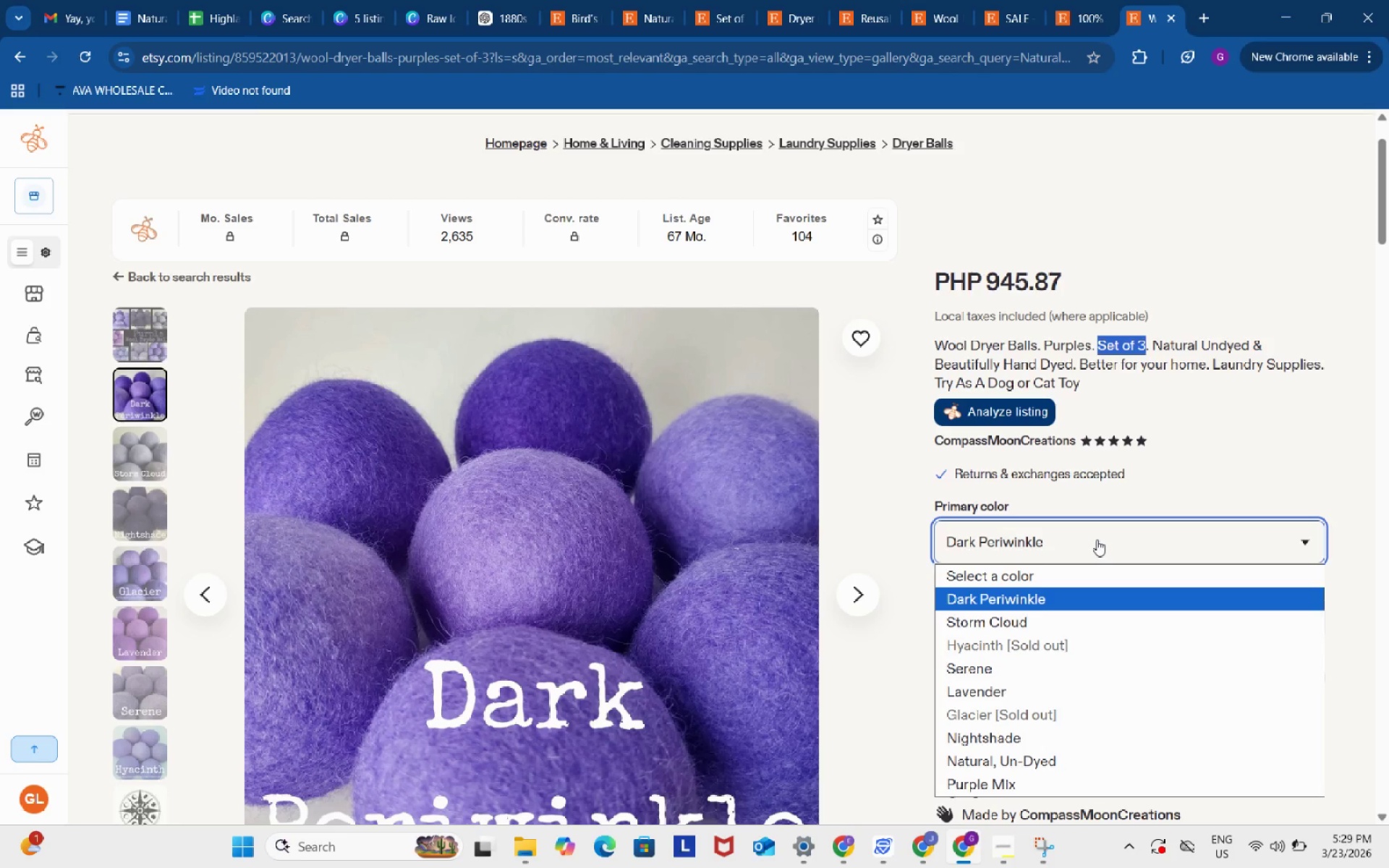 
scroll: coordinate [1097, 540], scroll_direction: down, amount: 1.0
 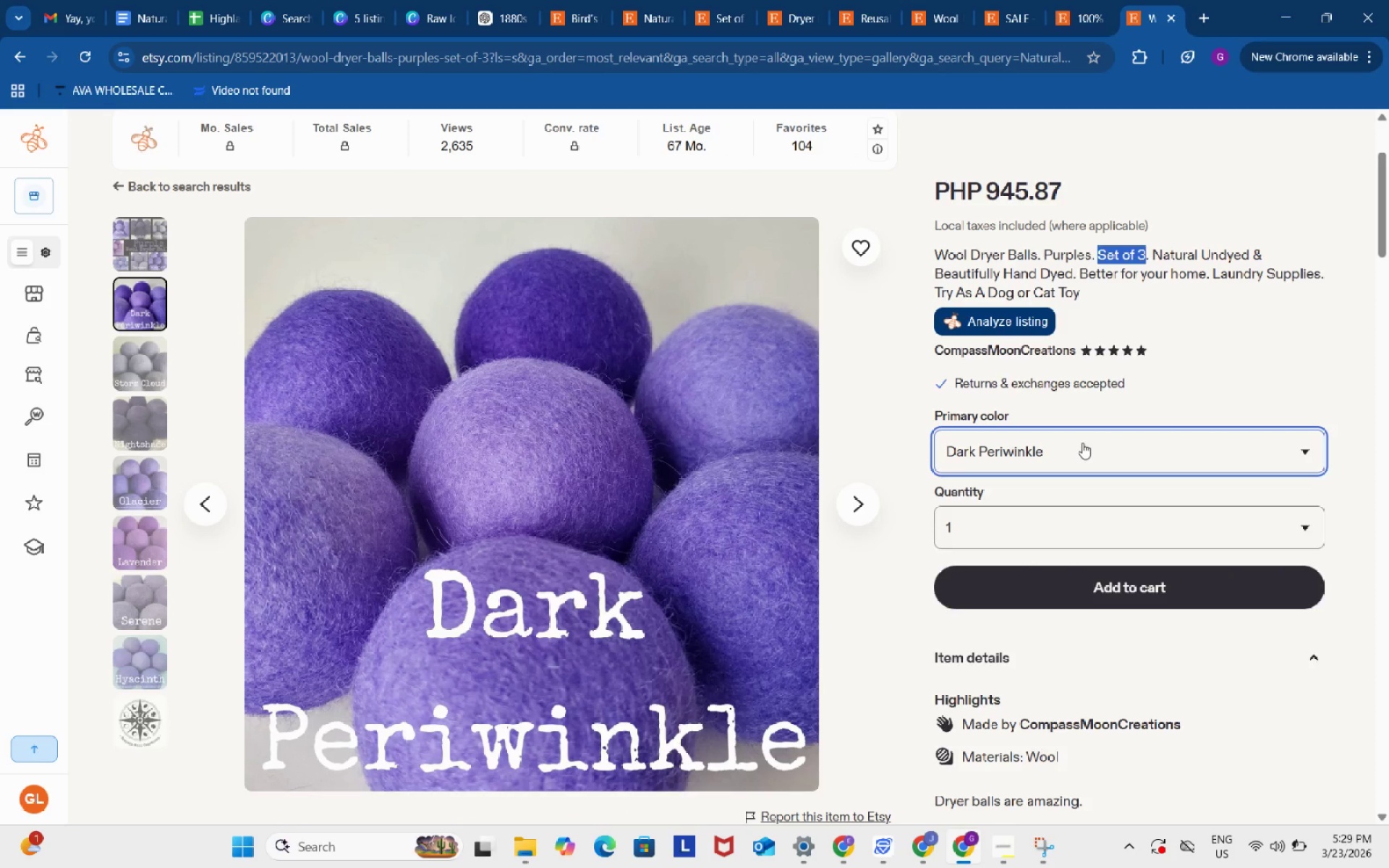 
left_click([1082, 443])
 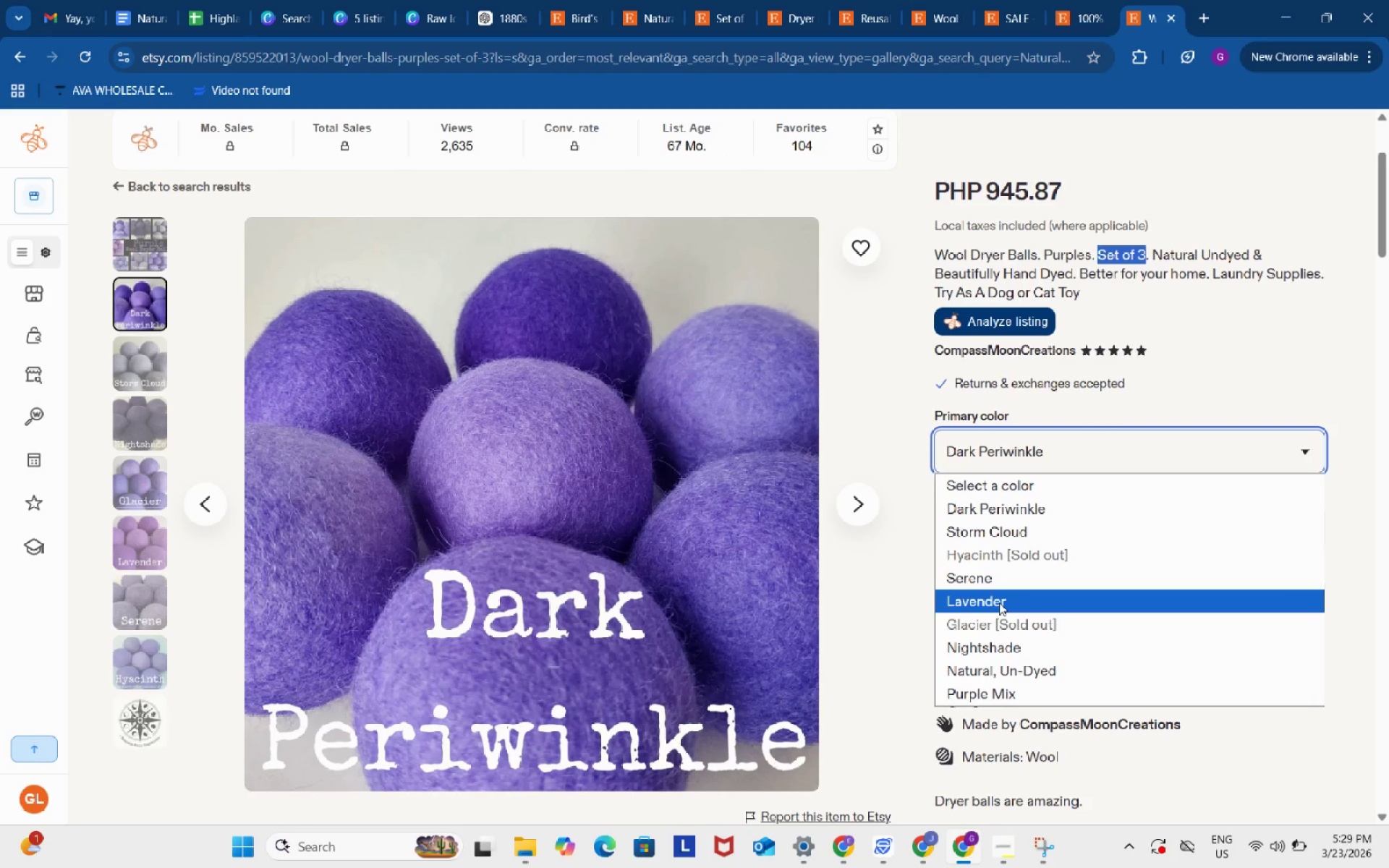 
left_click([999, 603])
 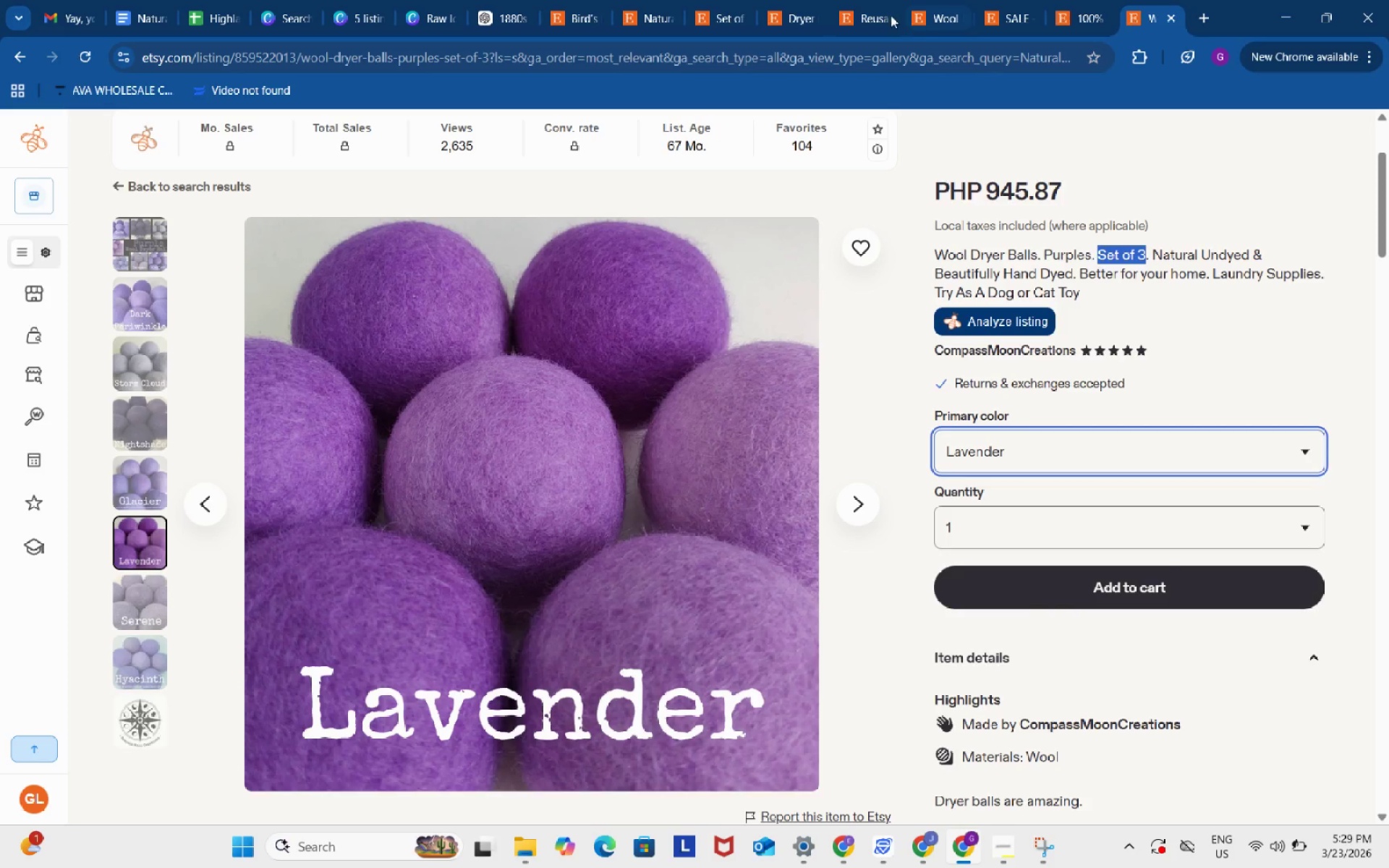 
left_click([865, 8])
 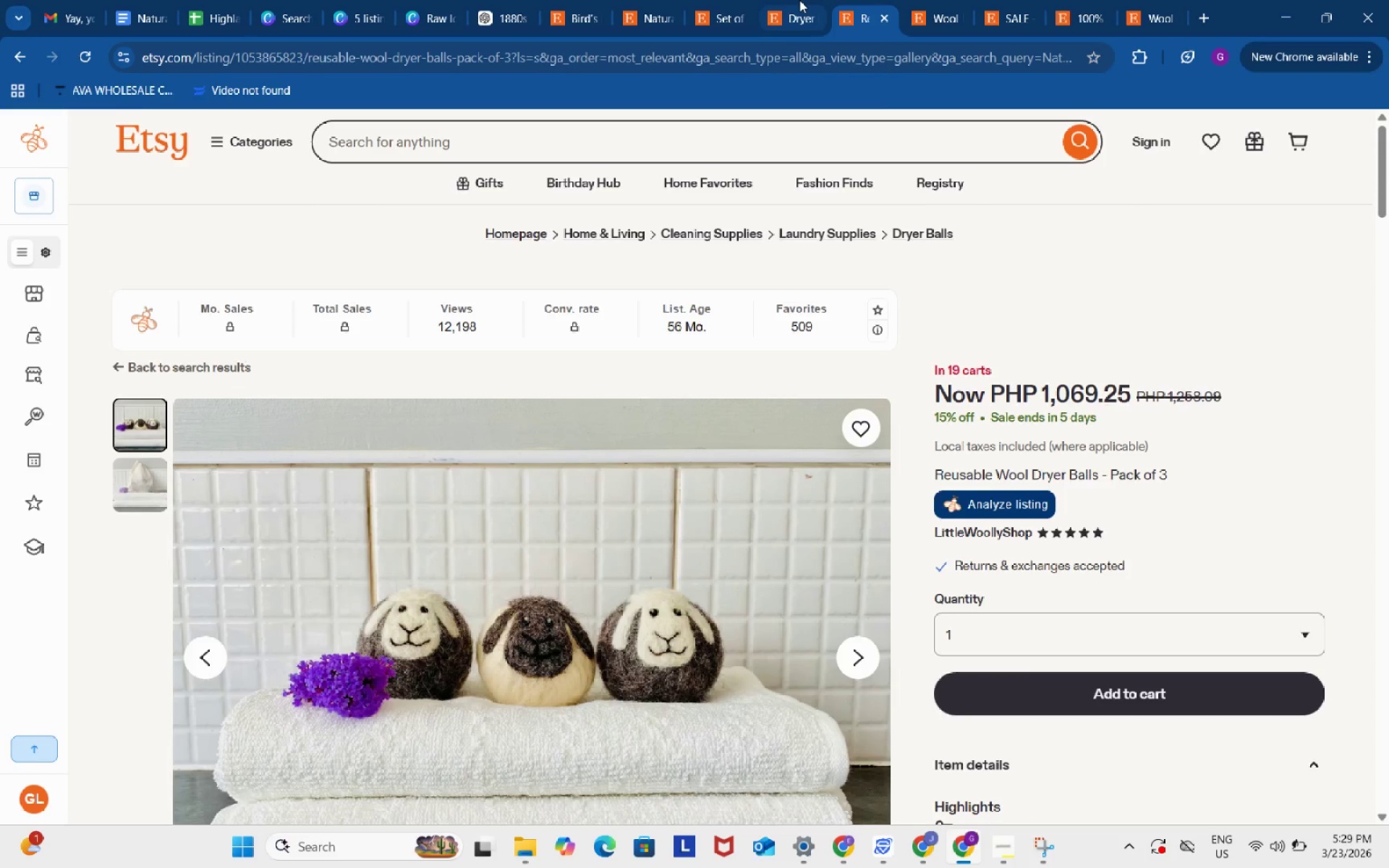 
left_click([799, 0])
 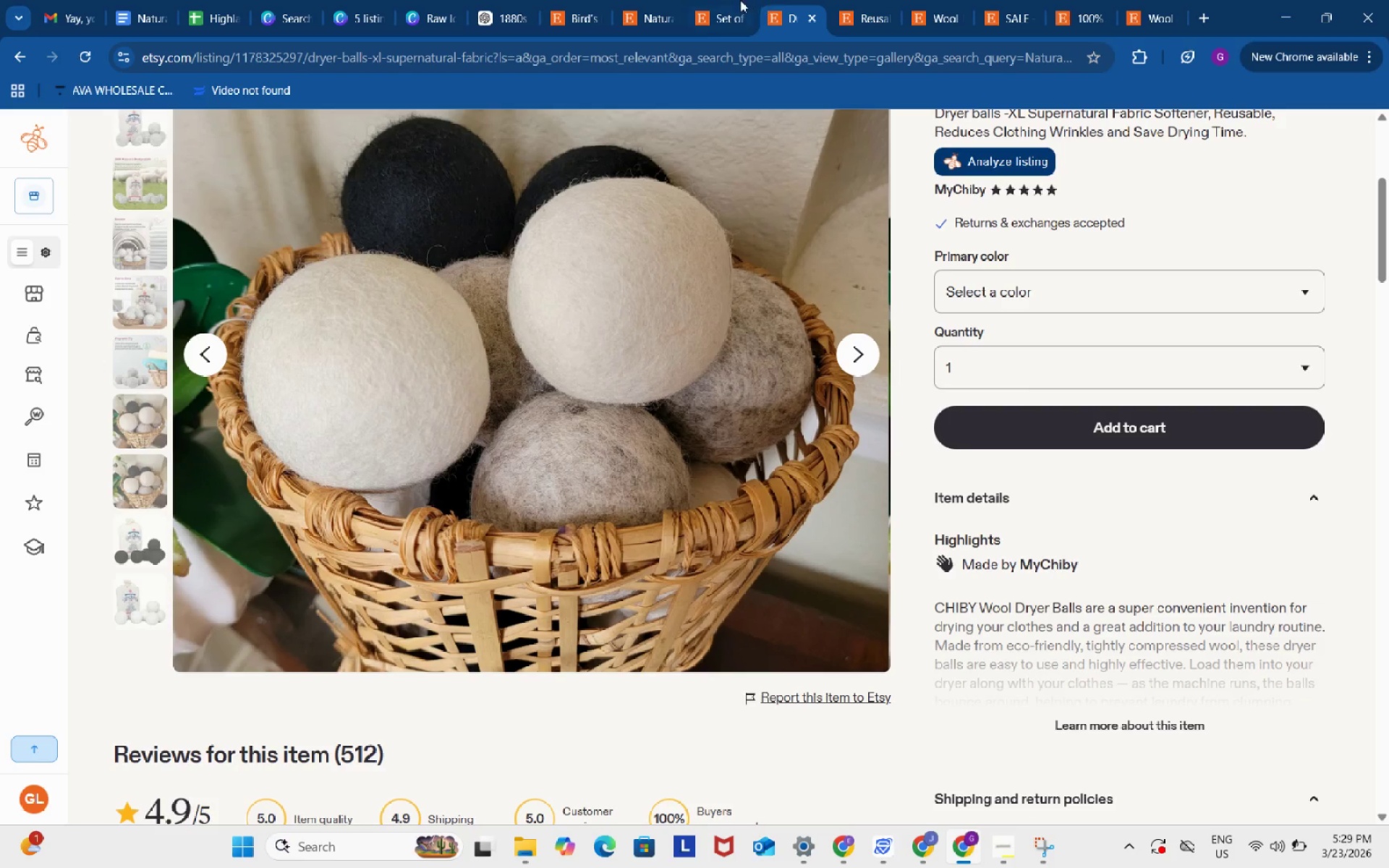 
left_click([740, 0])
 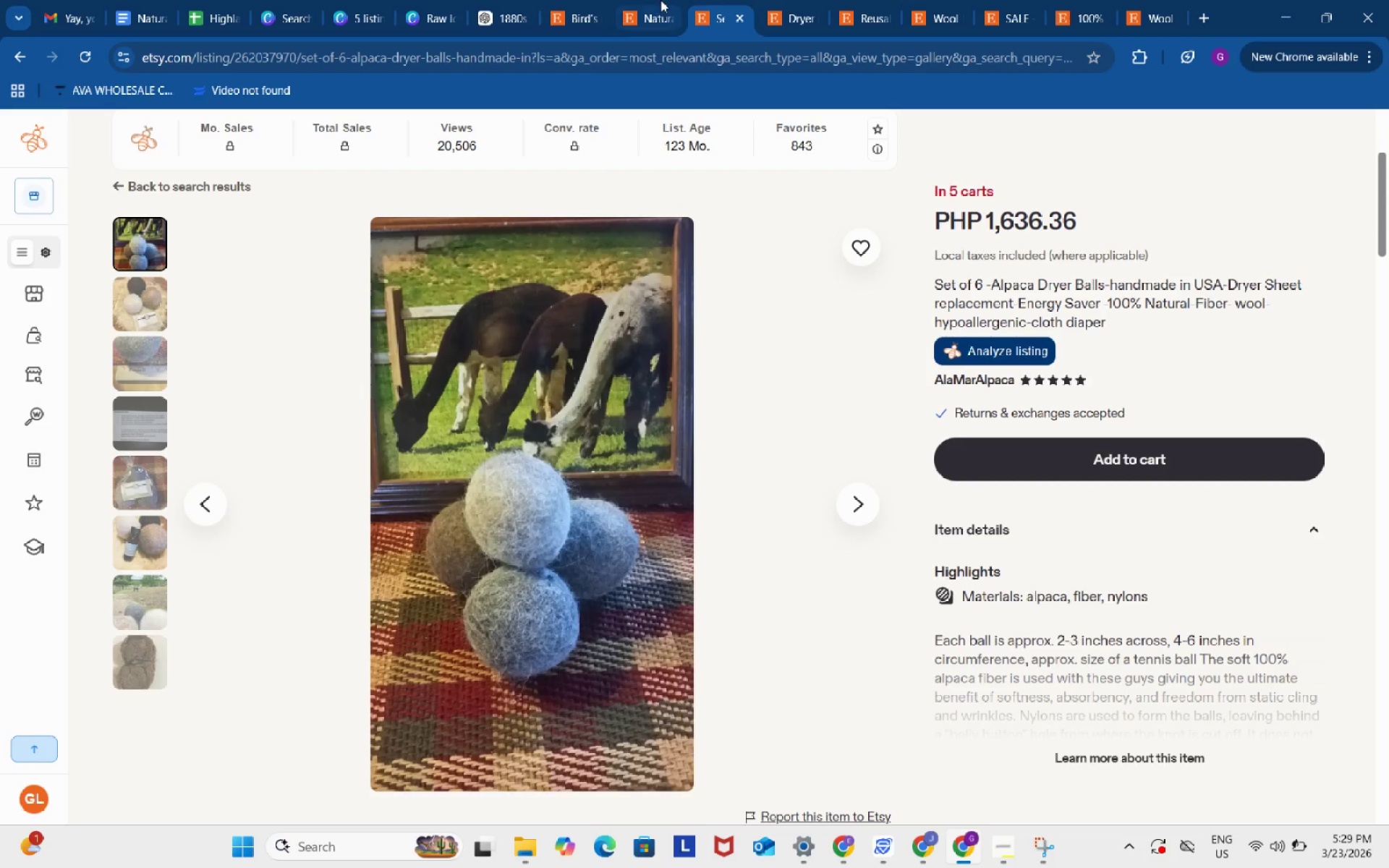 
left_click([656, 0])
 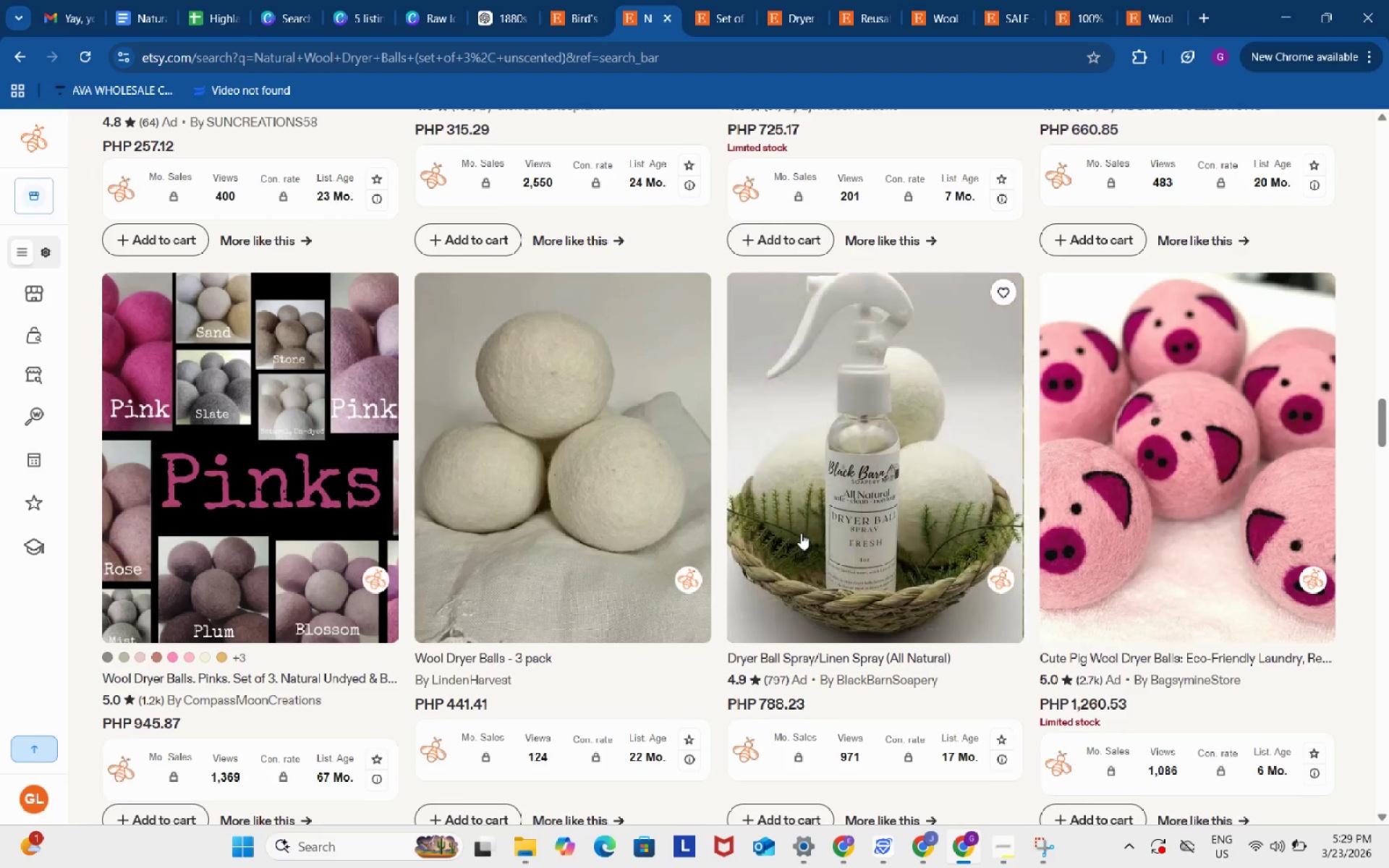 
scroll: coordinate [794, 535], scroll_direction: down, amount: 10.0
 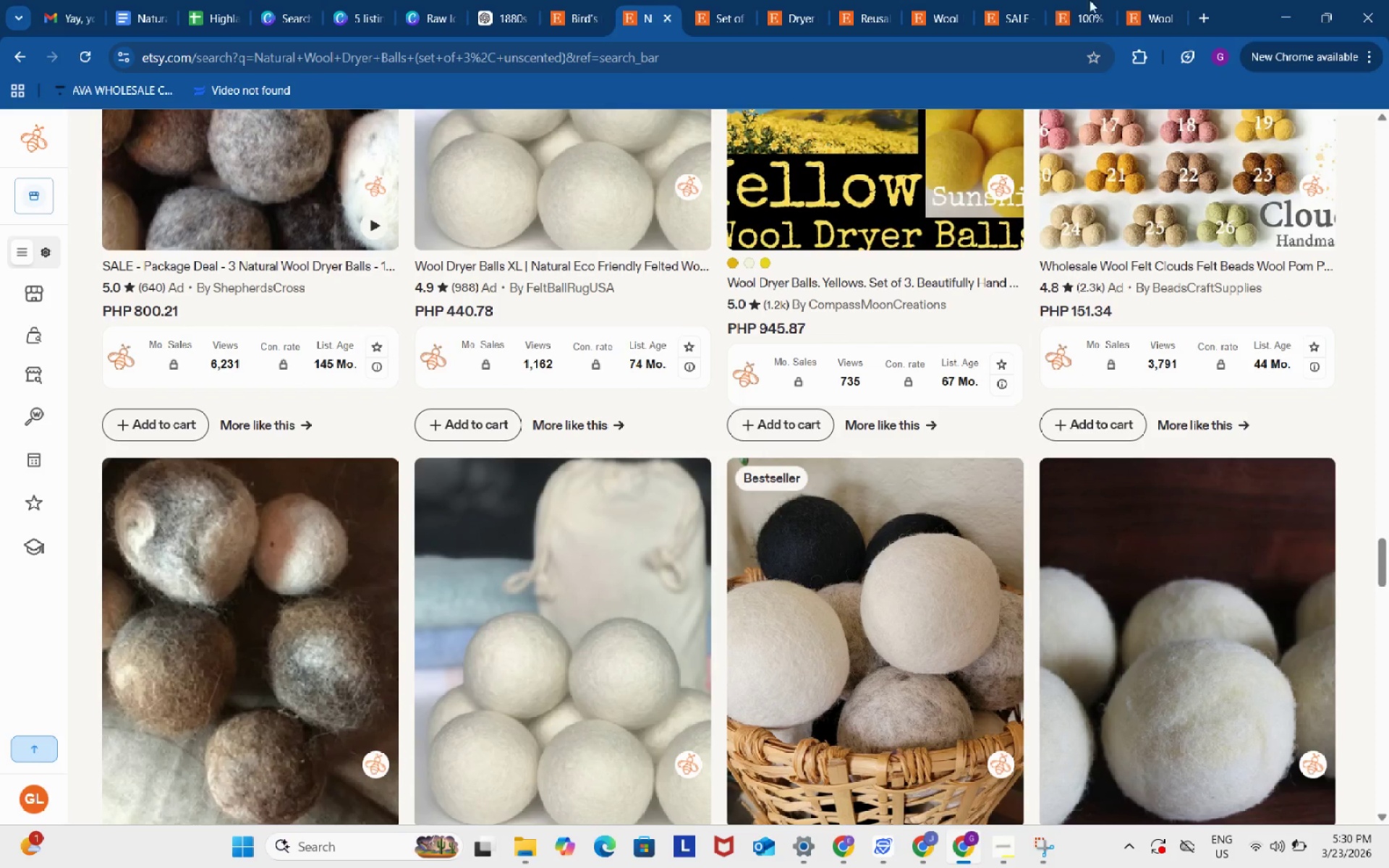 
left_click([215, 0])
 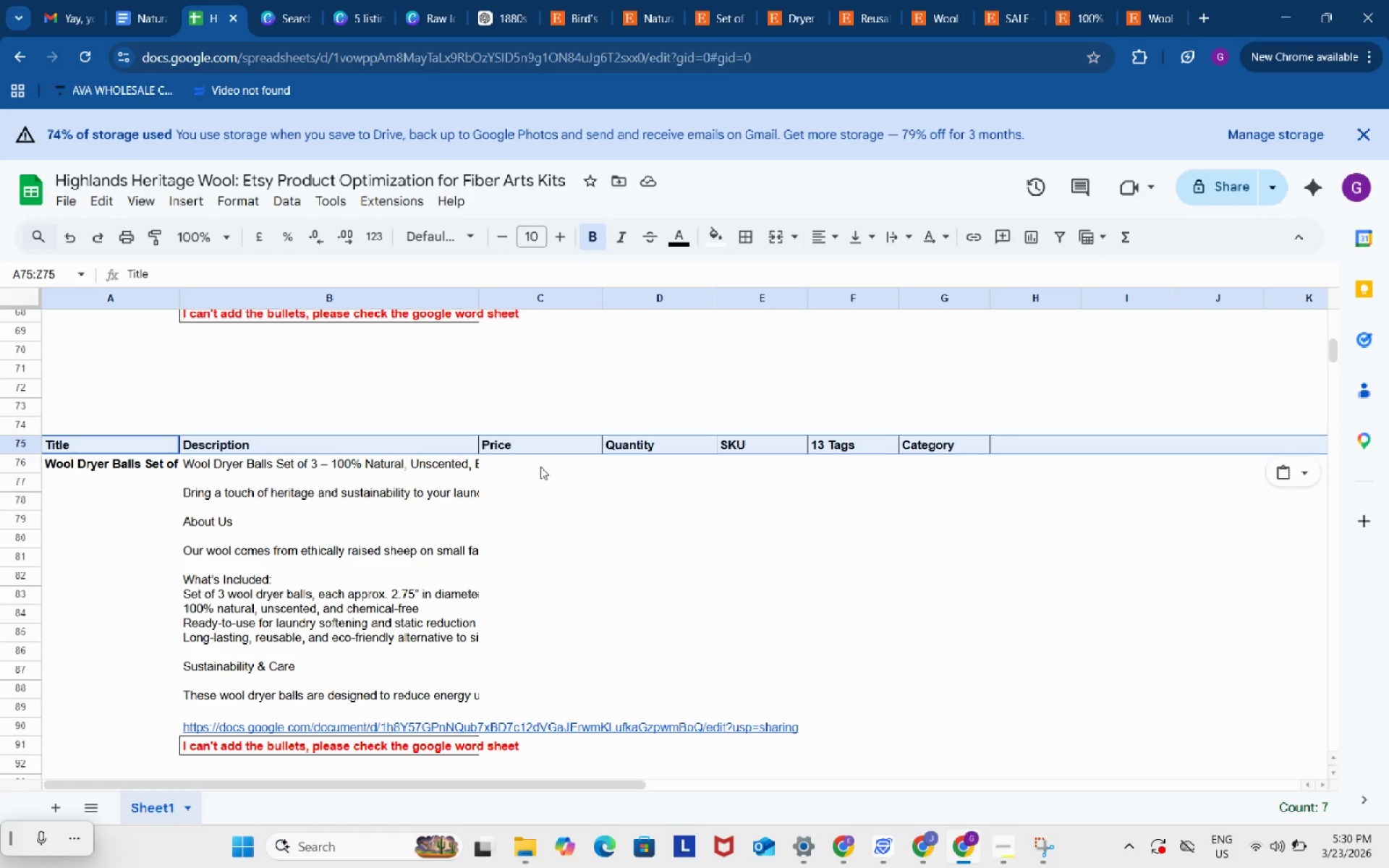 
double_click([540, 467])
 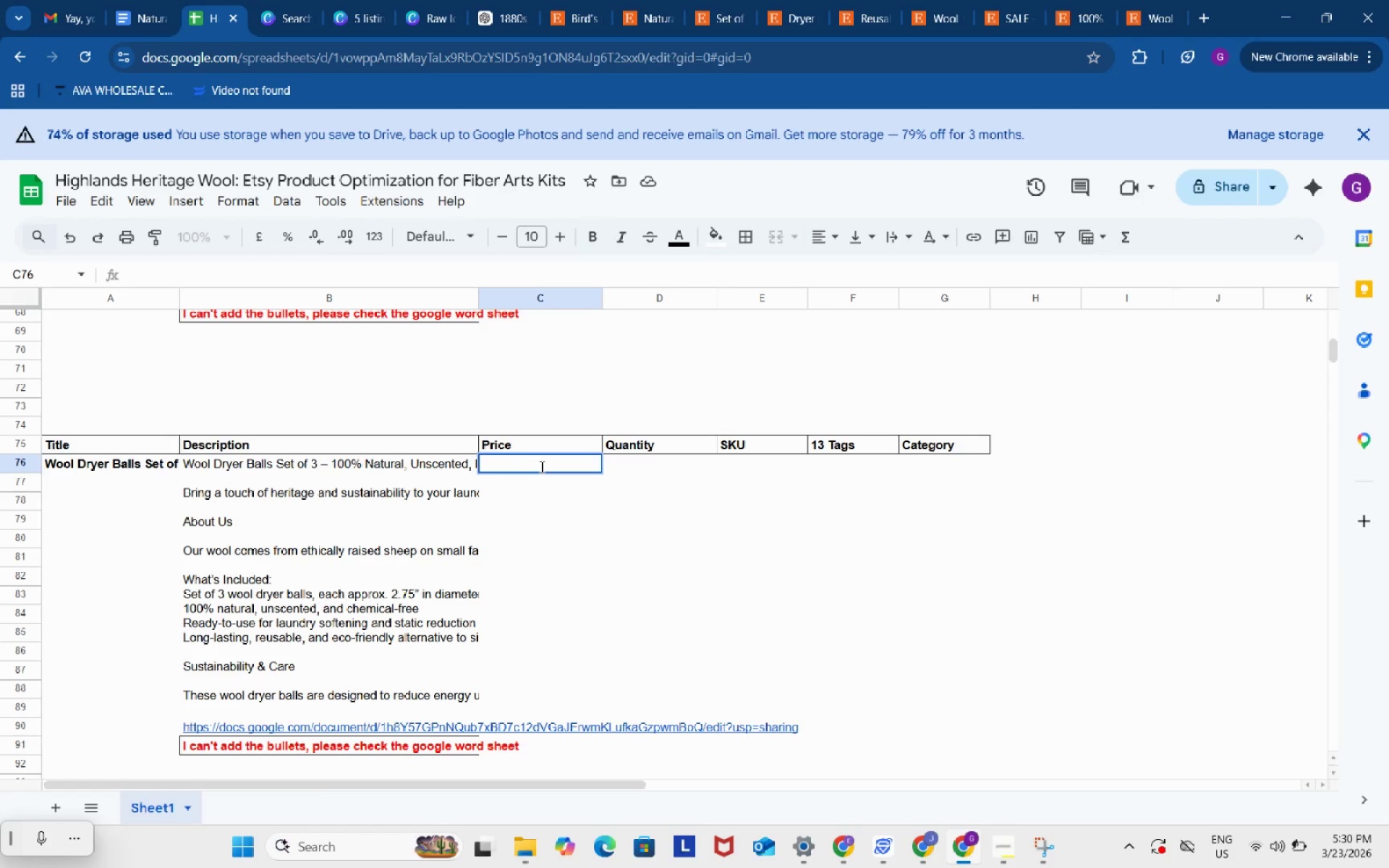 
key(Shift+ShiftRight)
 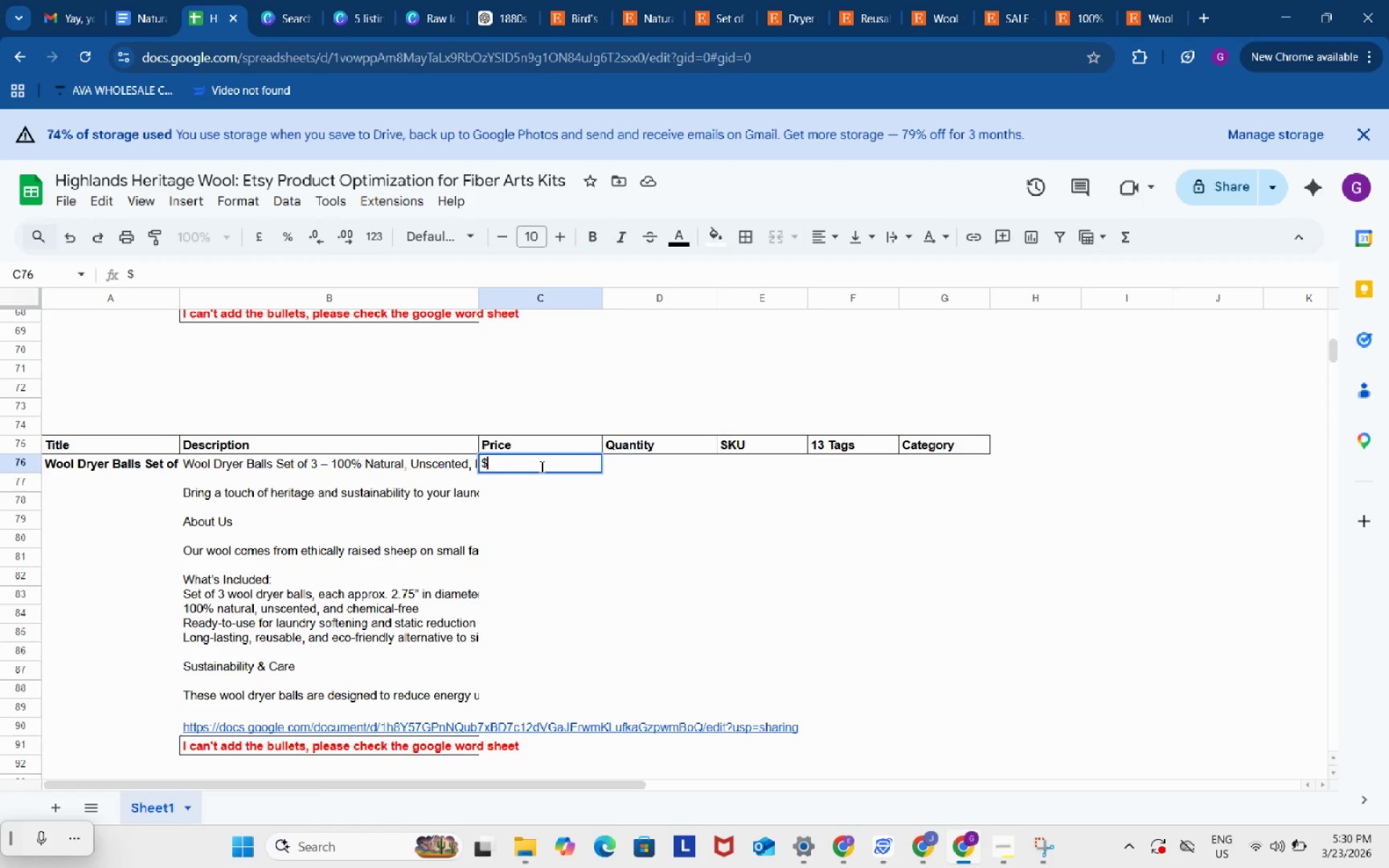 
key(Shift+4)
 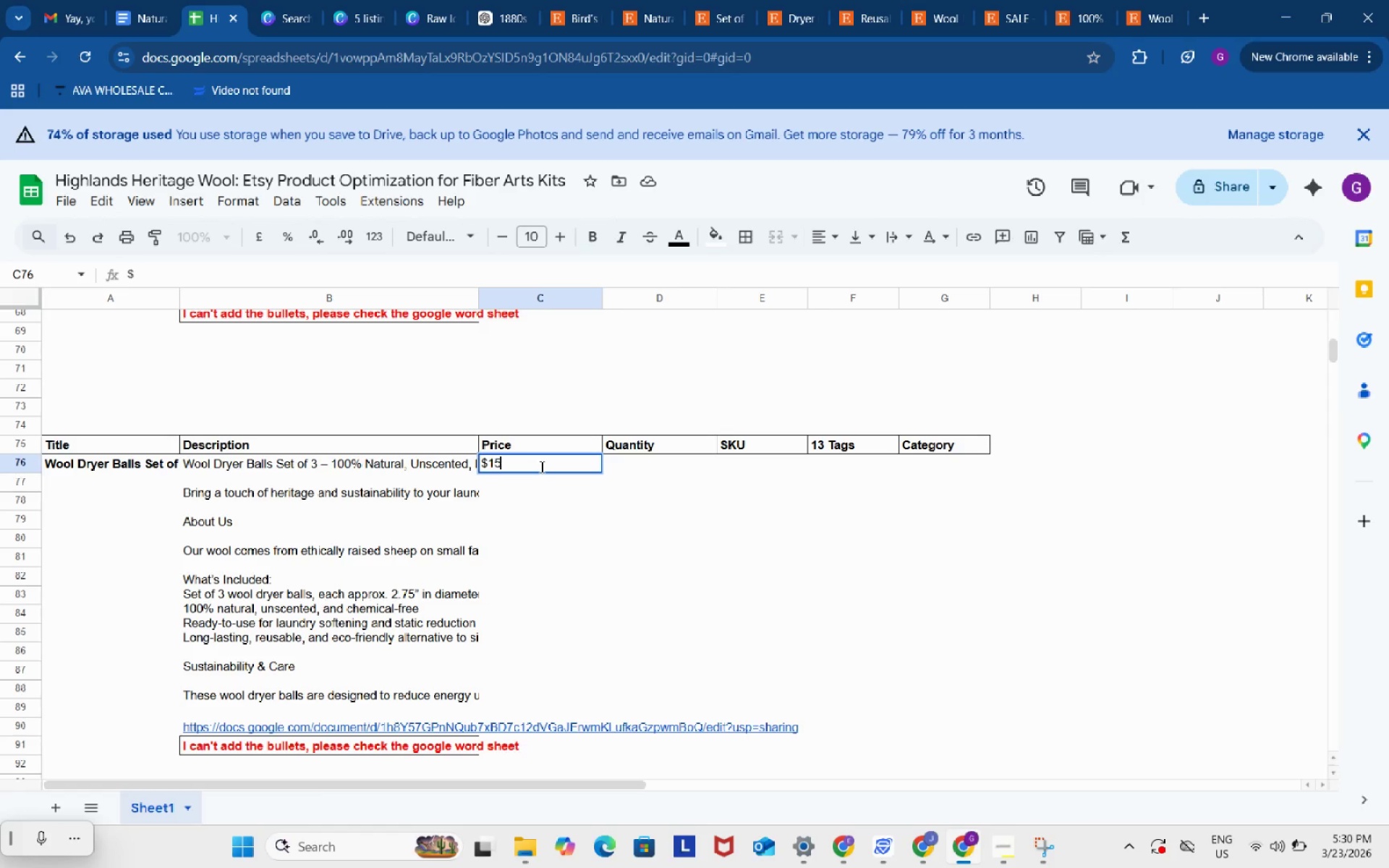 
key(Numpad1)
 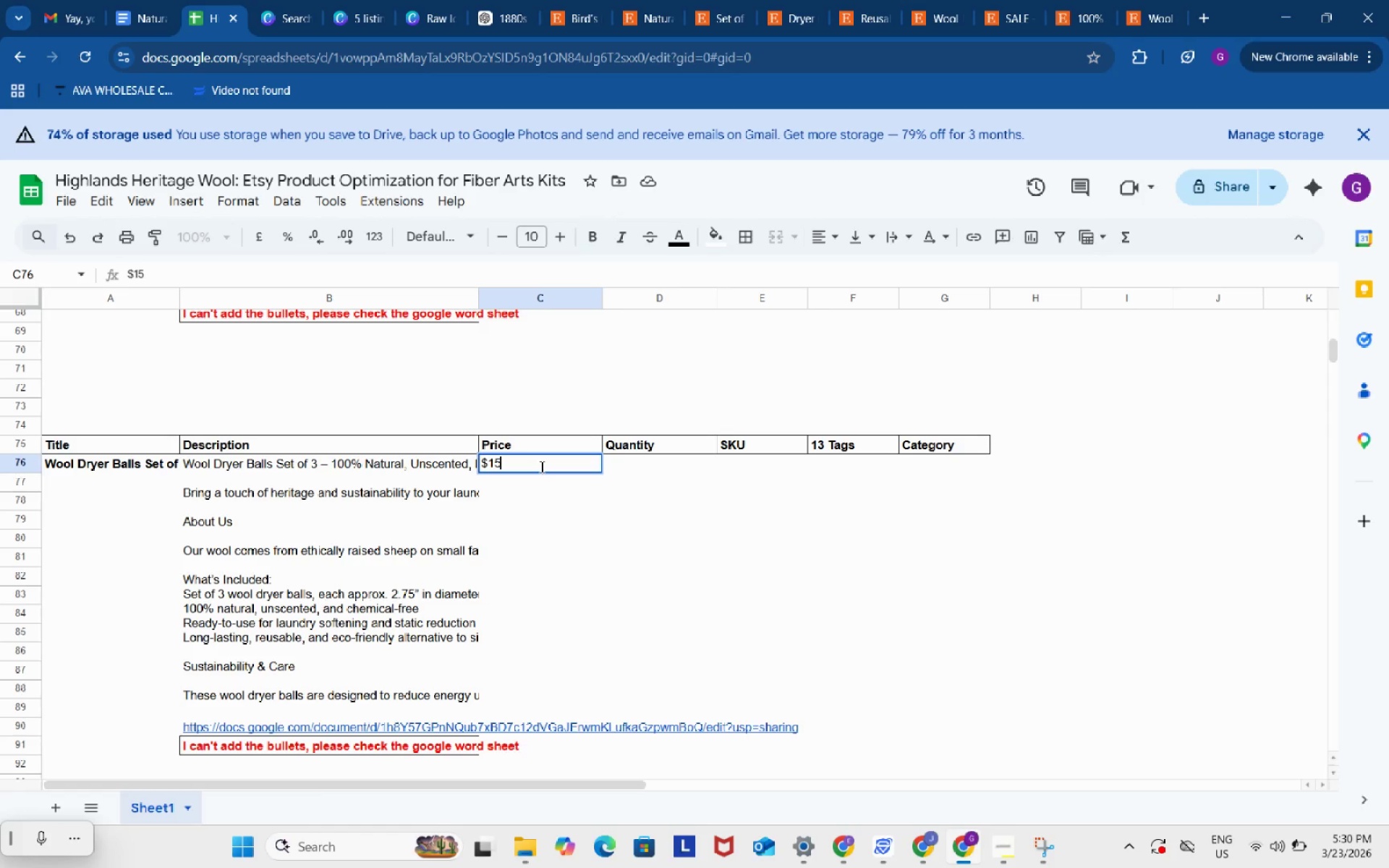 
key(Numpad5)
 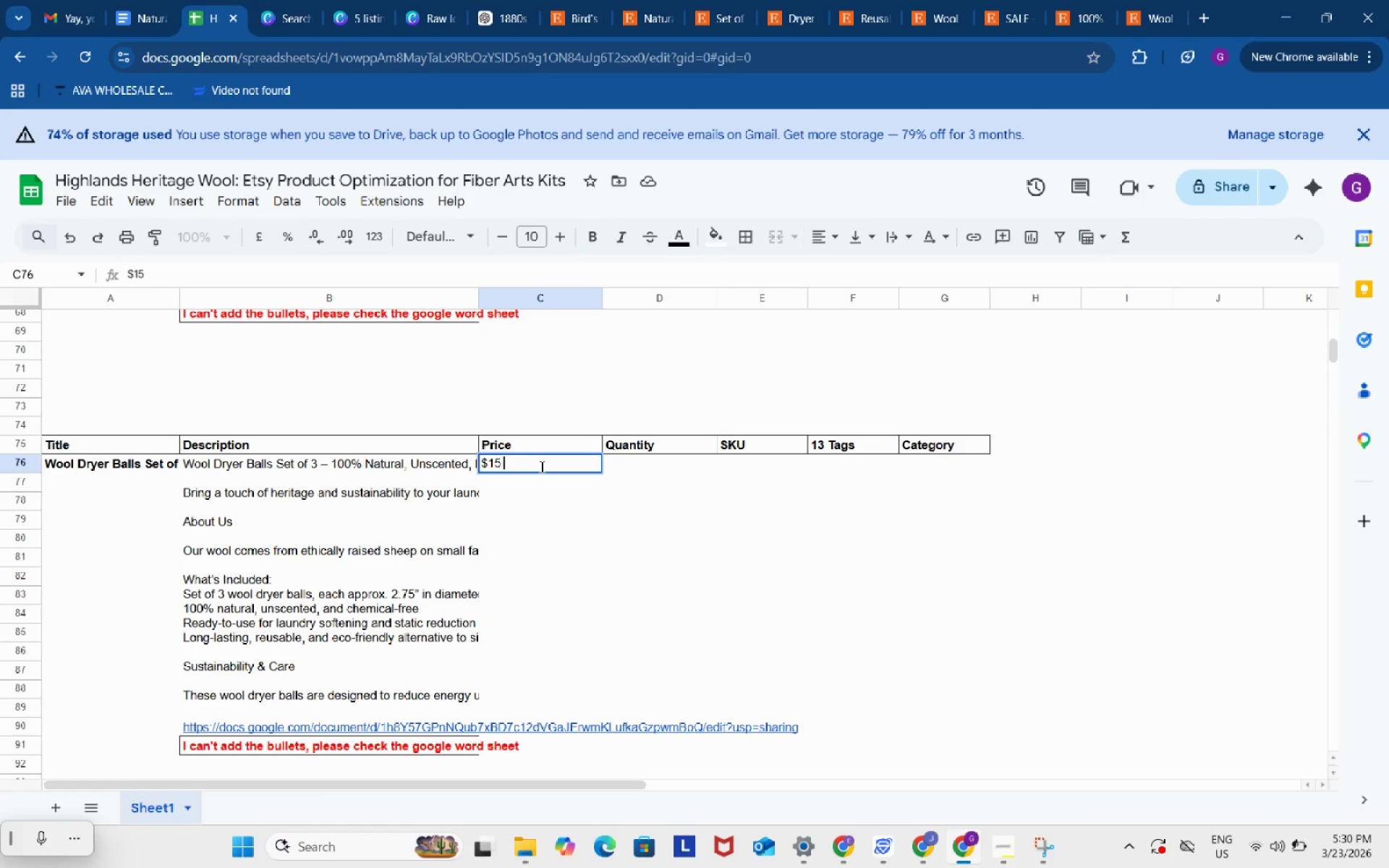 
key(Space)
 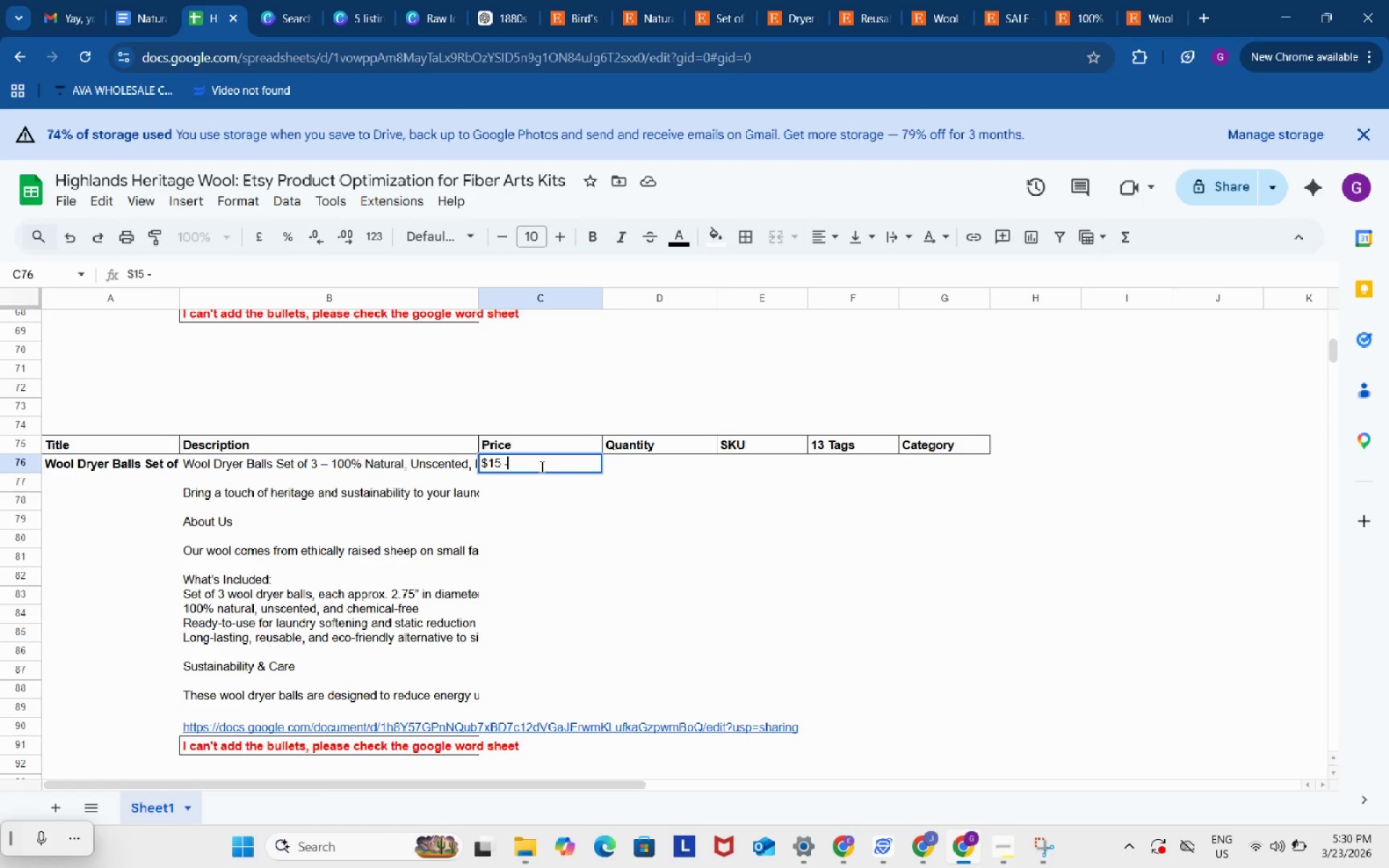 
key(NumpadSubtract)
 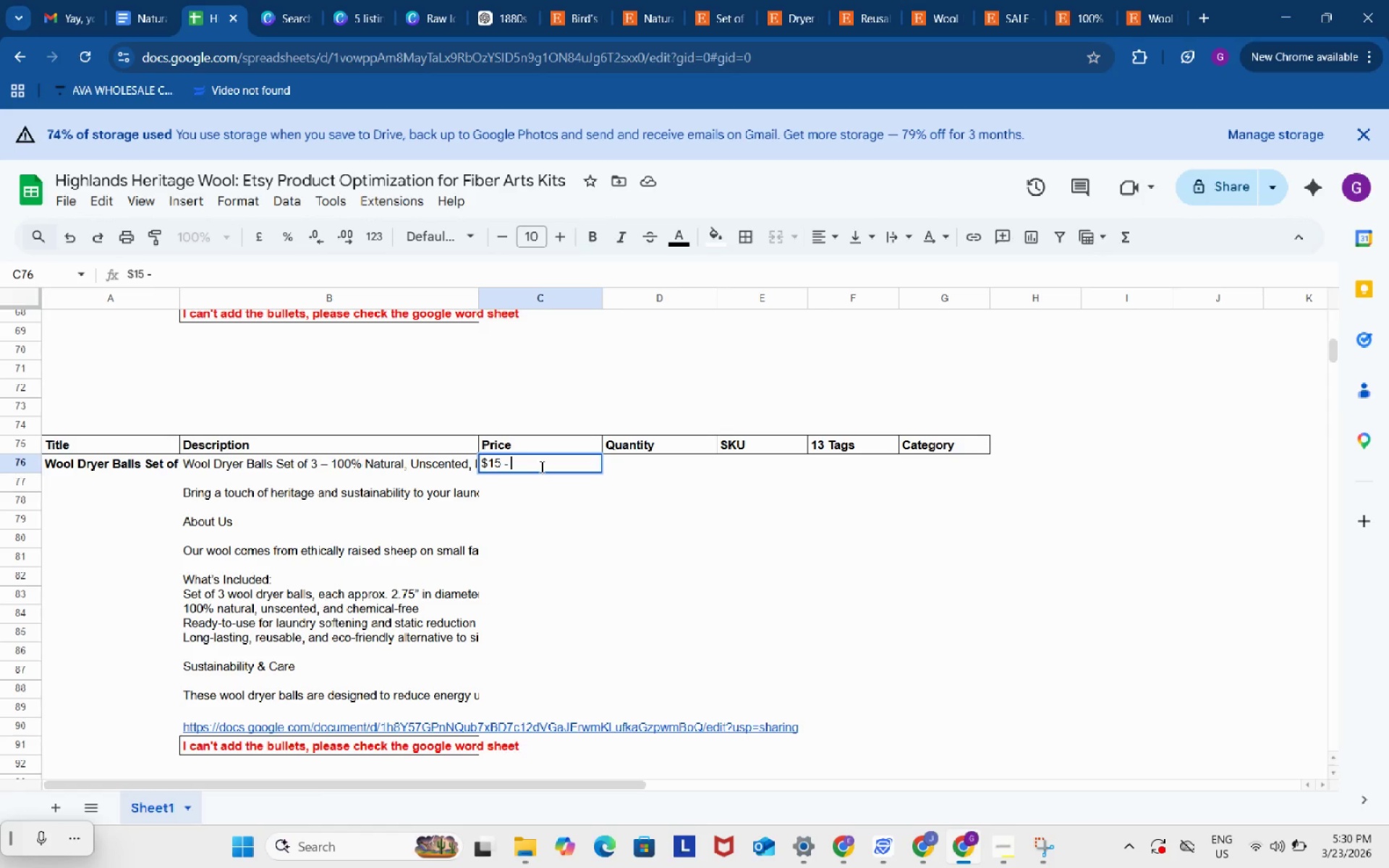 
key(Space)
 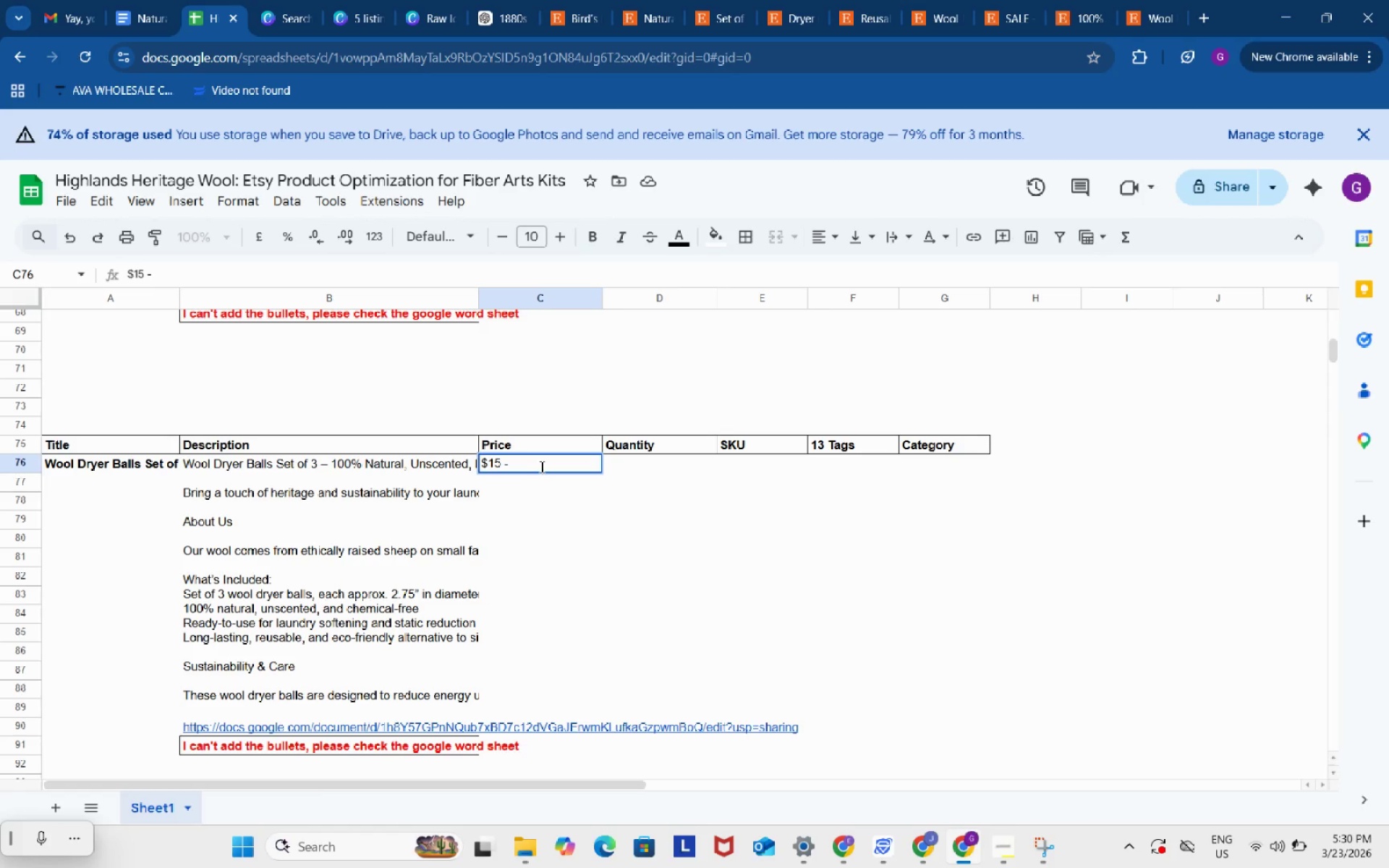 
key(Shift+4)
 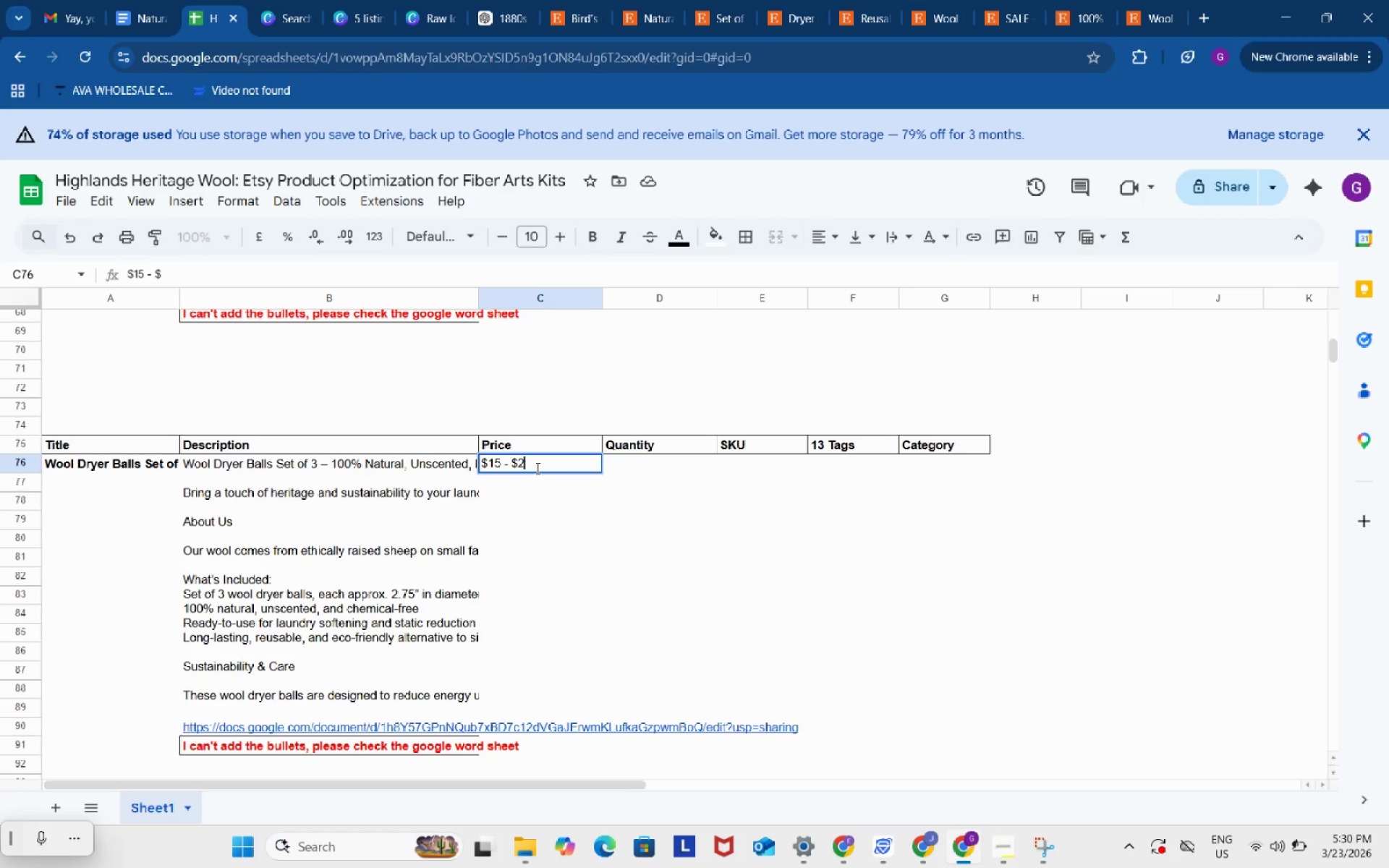 
key(Numpad2)
 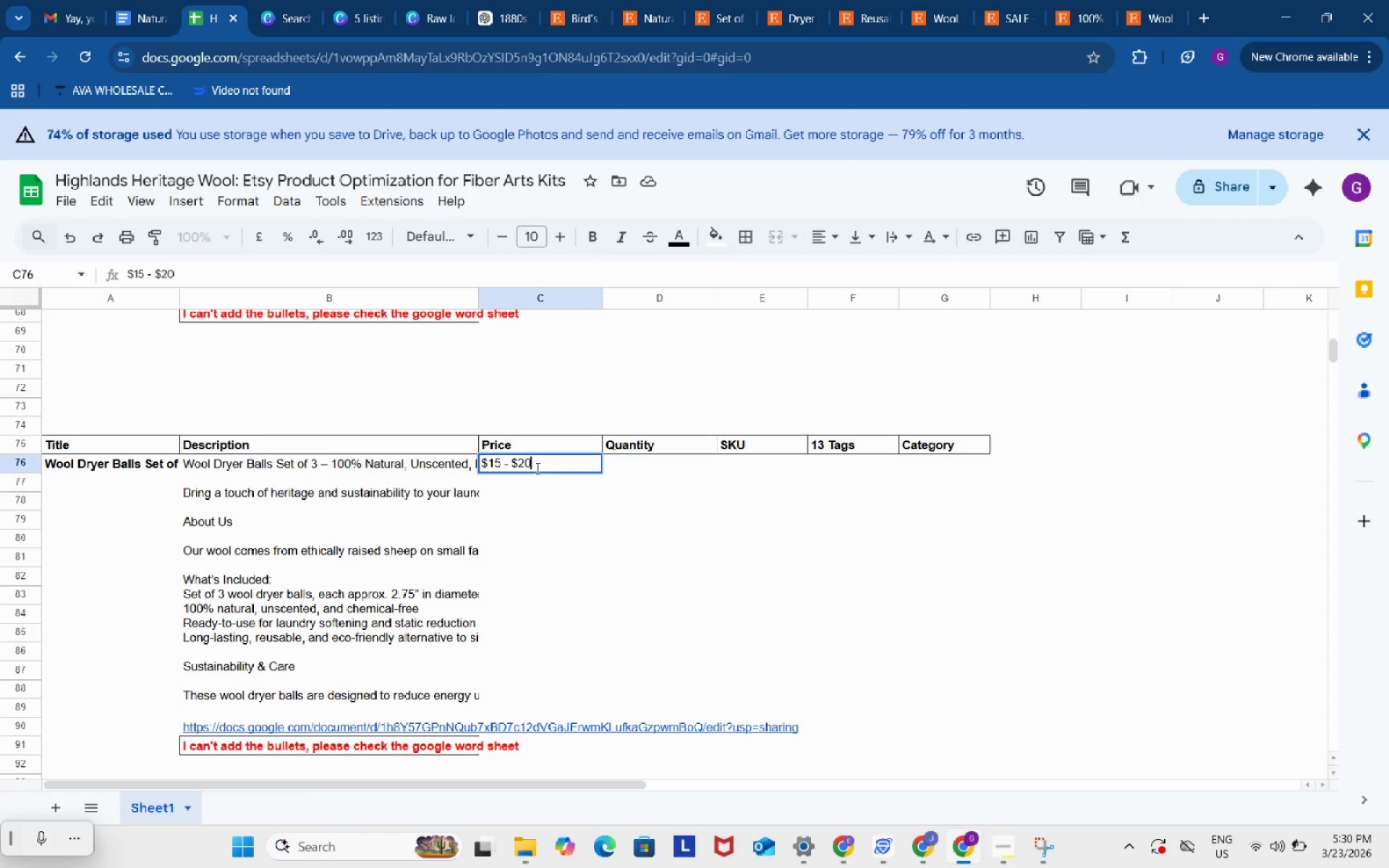 
key(Numpad0)
 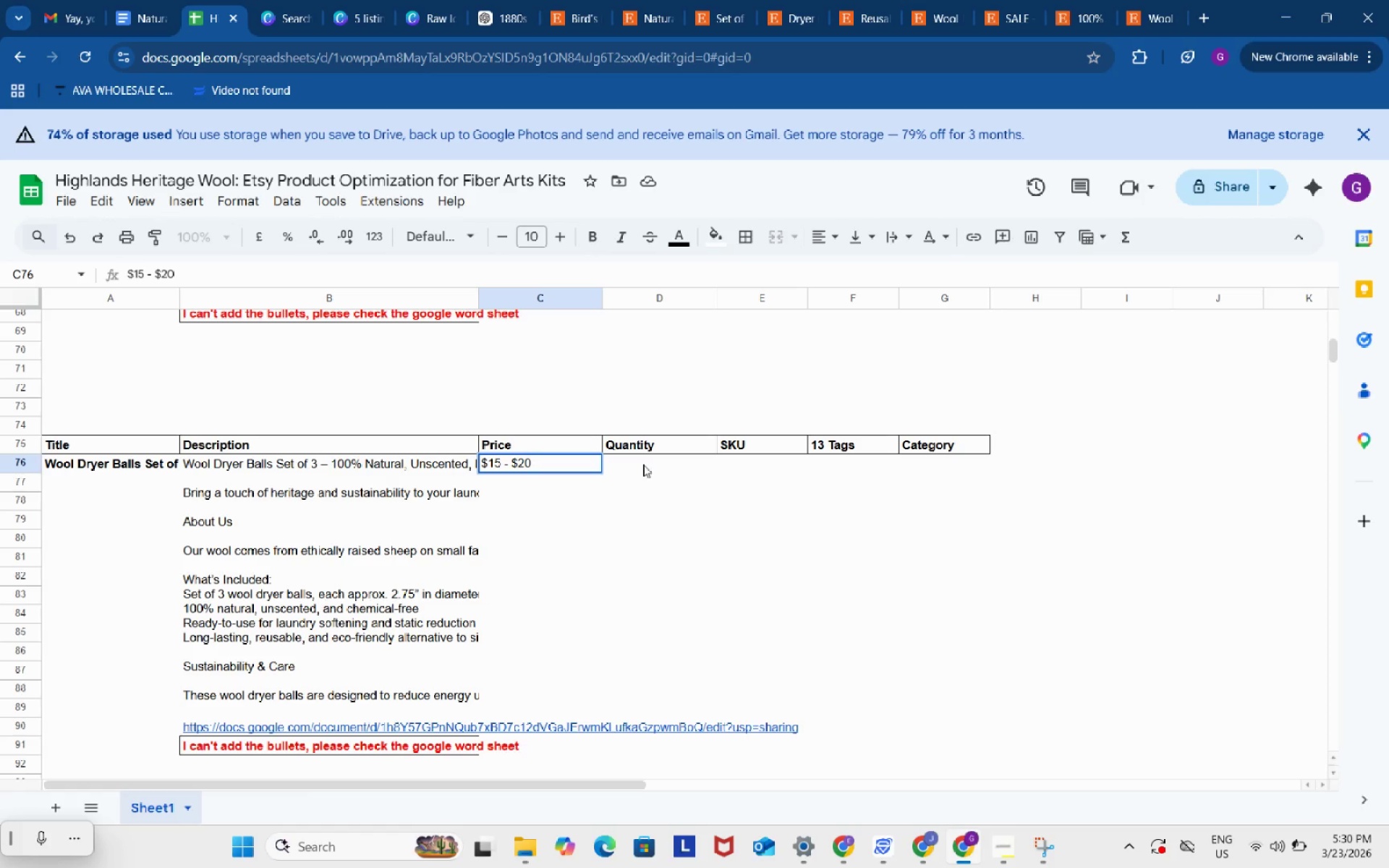 
left_click([643, 467])
 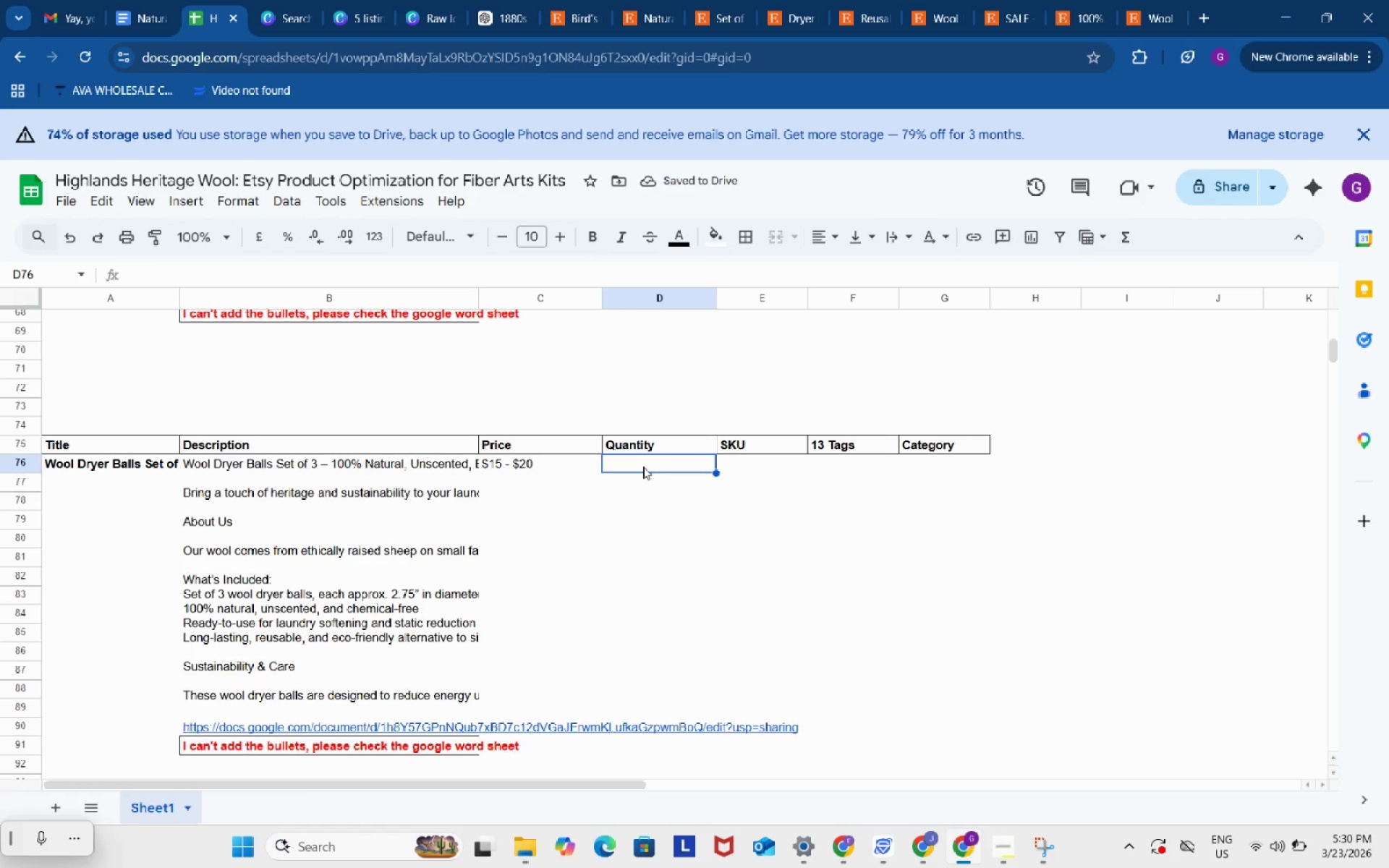 
wait(5.11)
 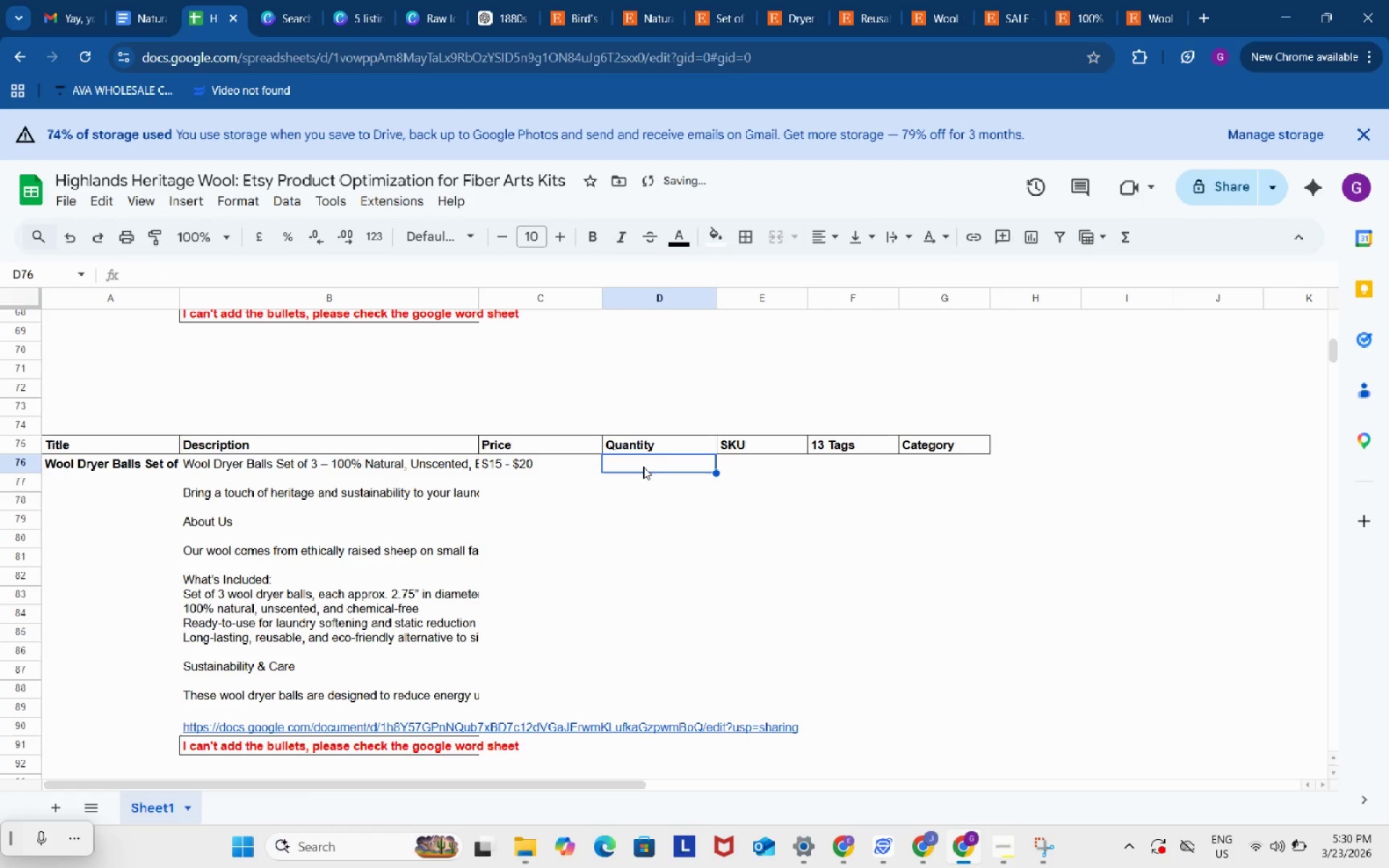 
double_click([643, 467])
 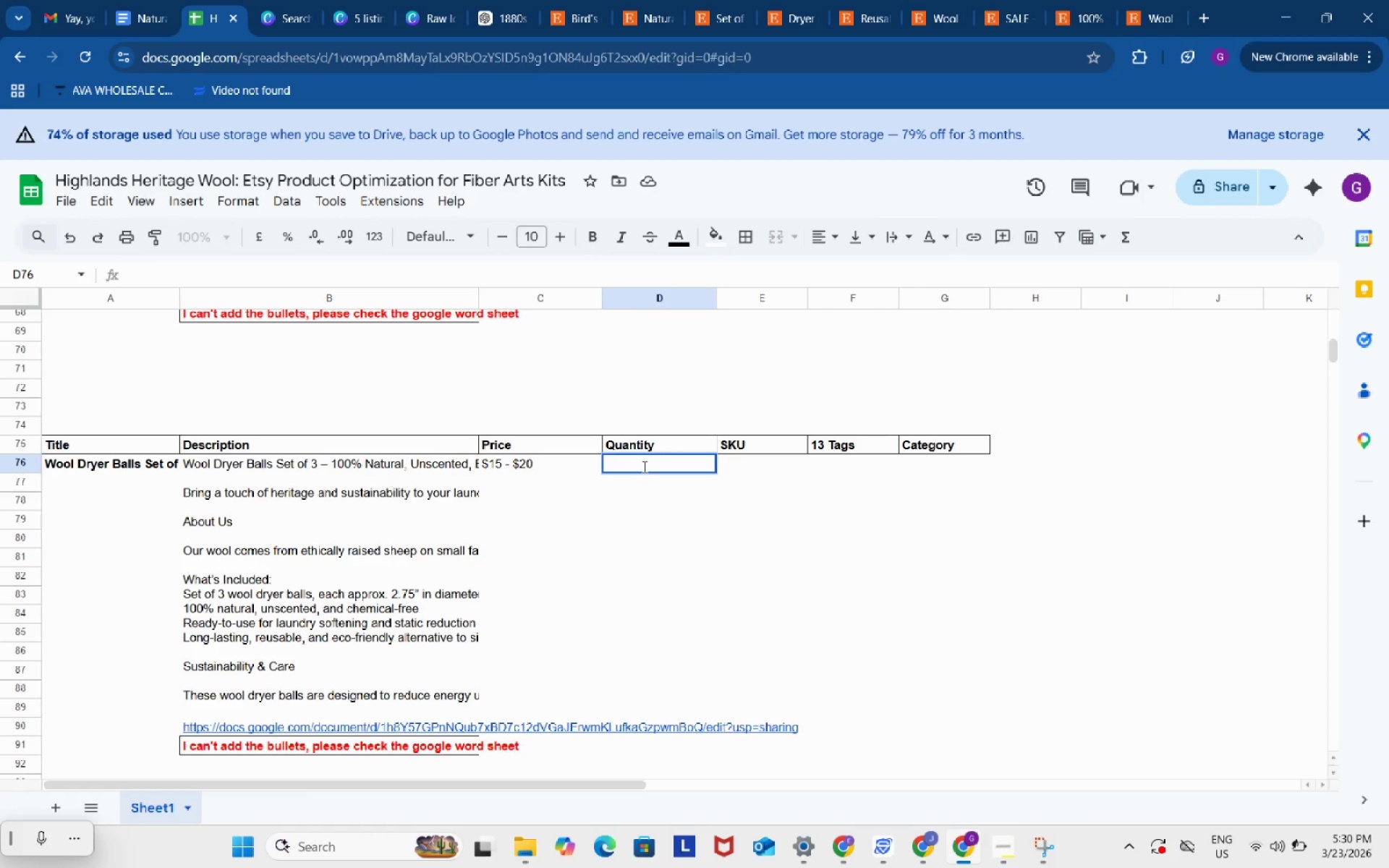 
type(Set of 3)
 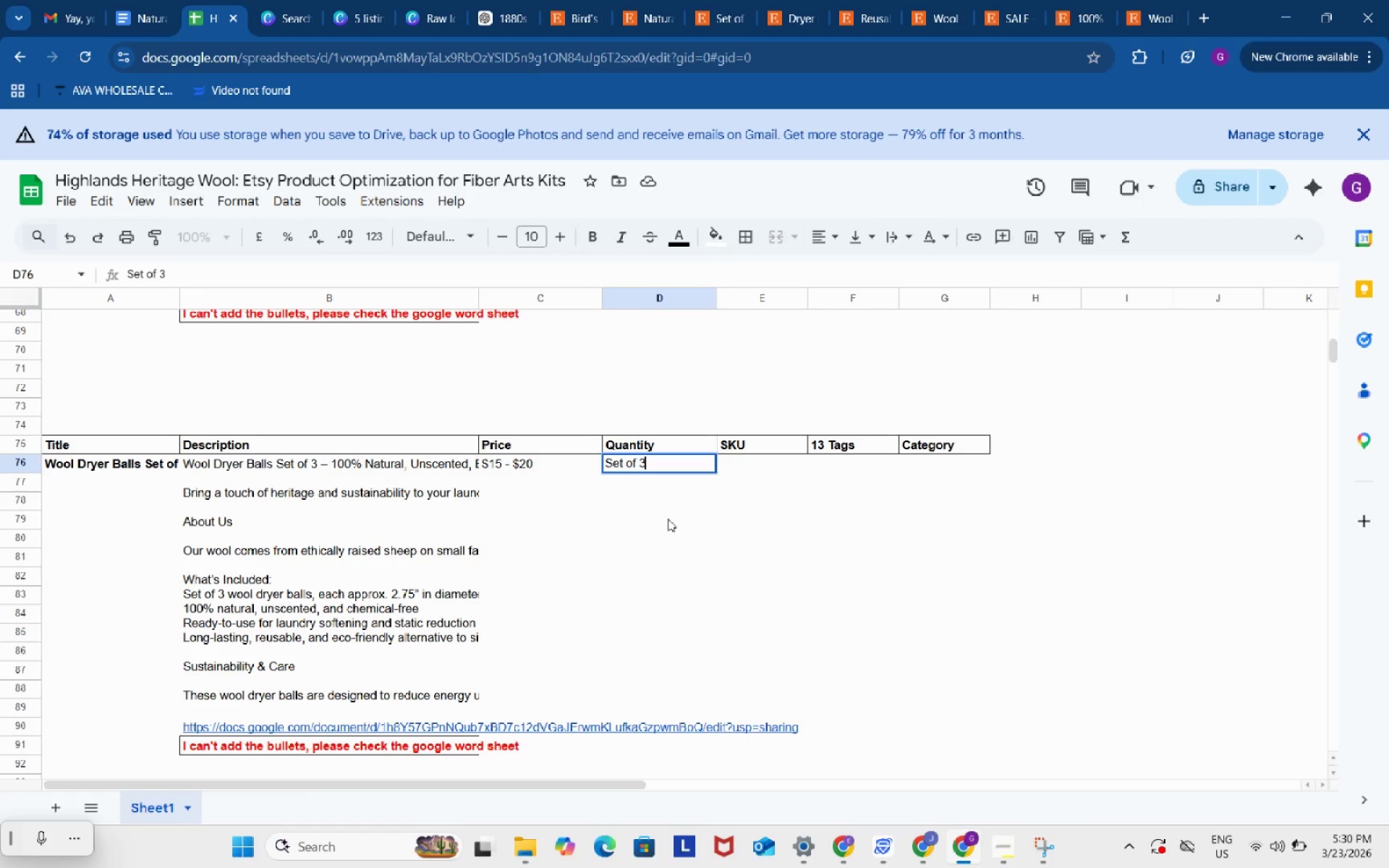 
left_click([668, 518])
 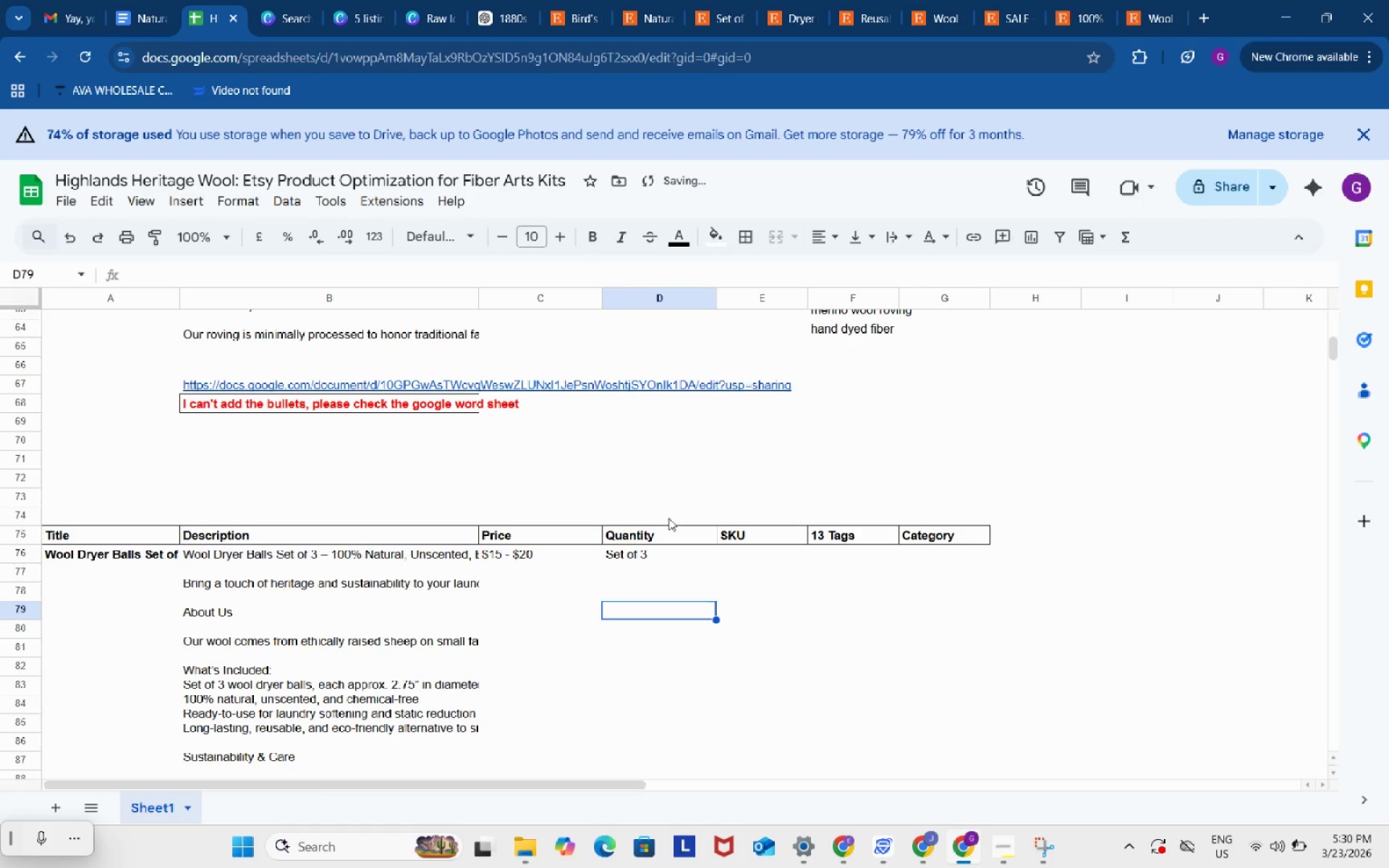 
scroll: coordinate [668, 518], scroll_direction: up, amount: 5.0
 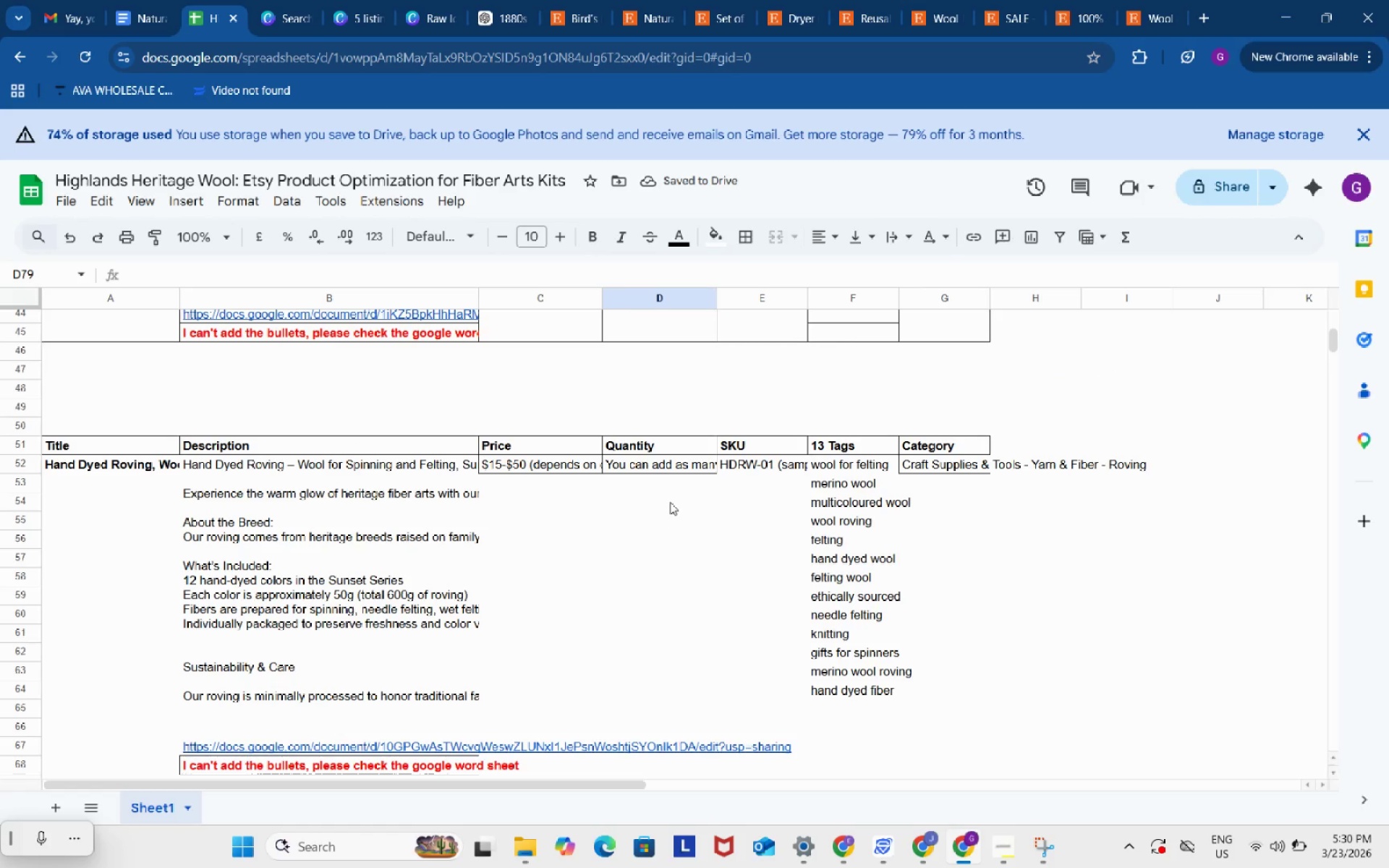 
left_click([662, 467])
 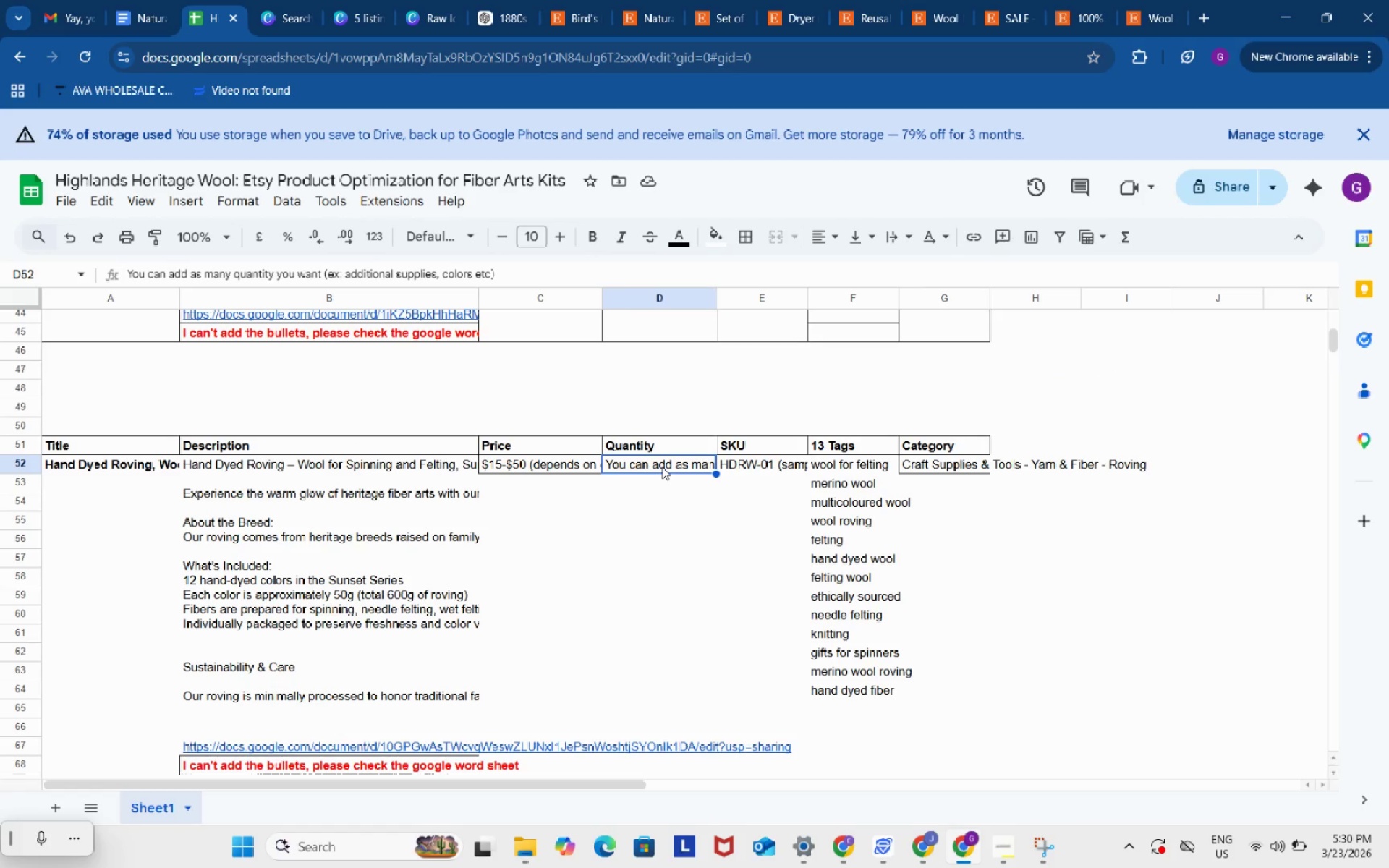 
wait(5.88)
 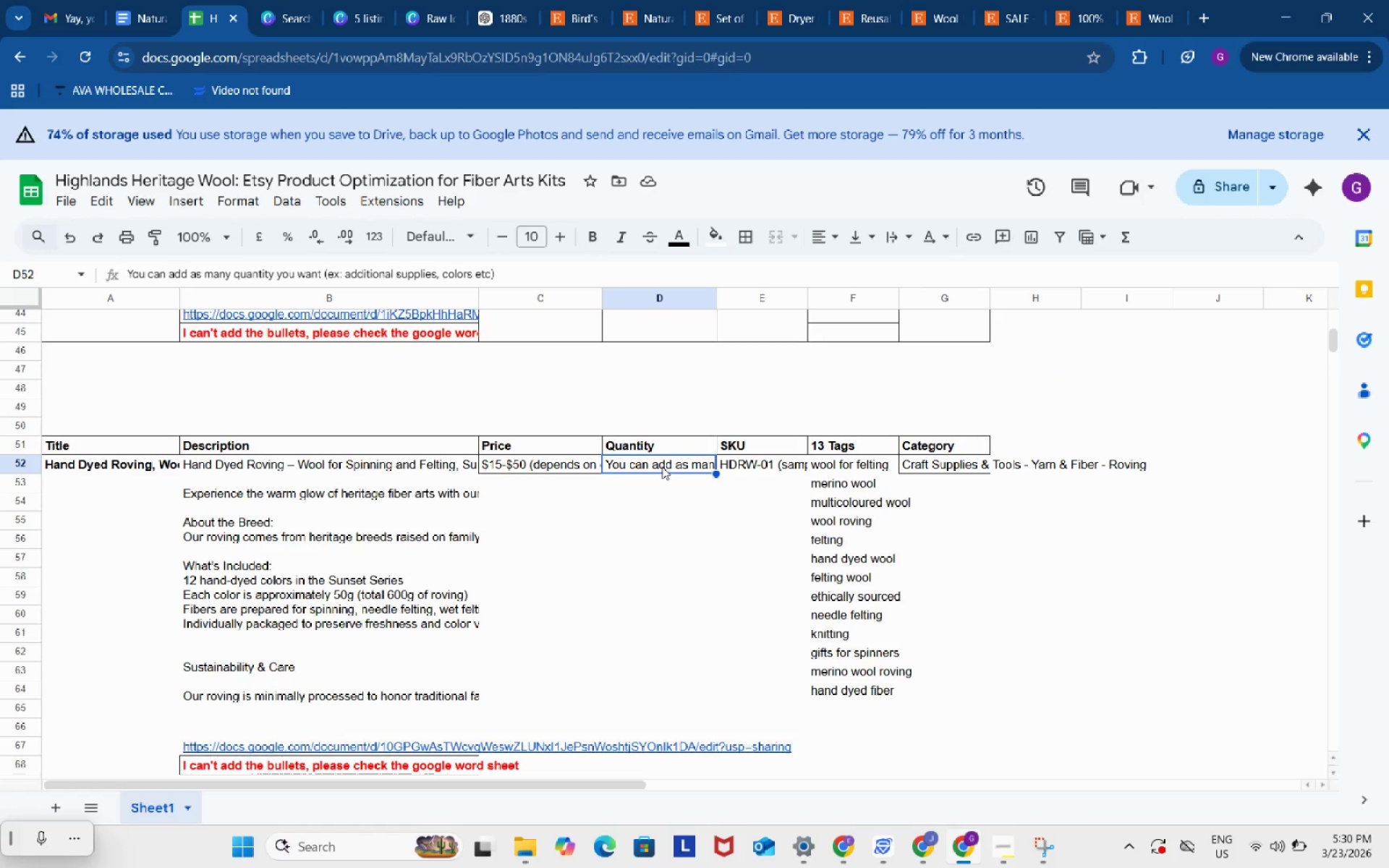 
double_click([662, 467])
 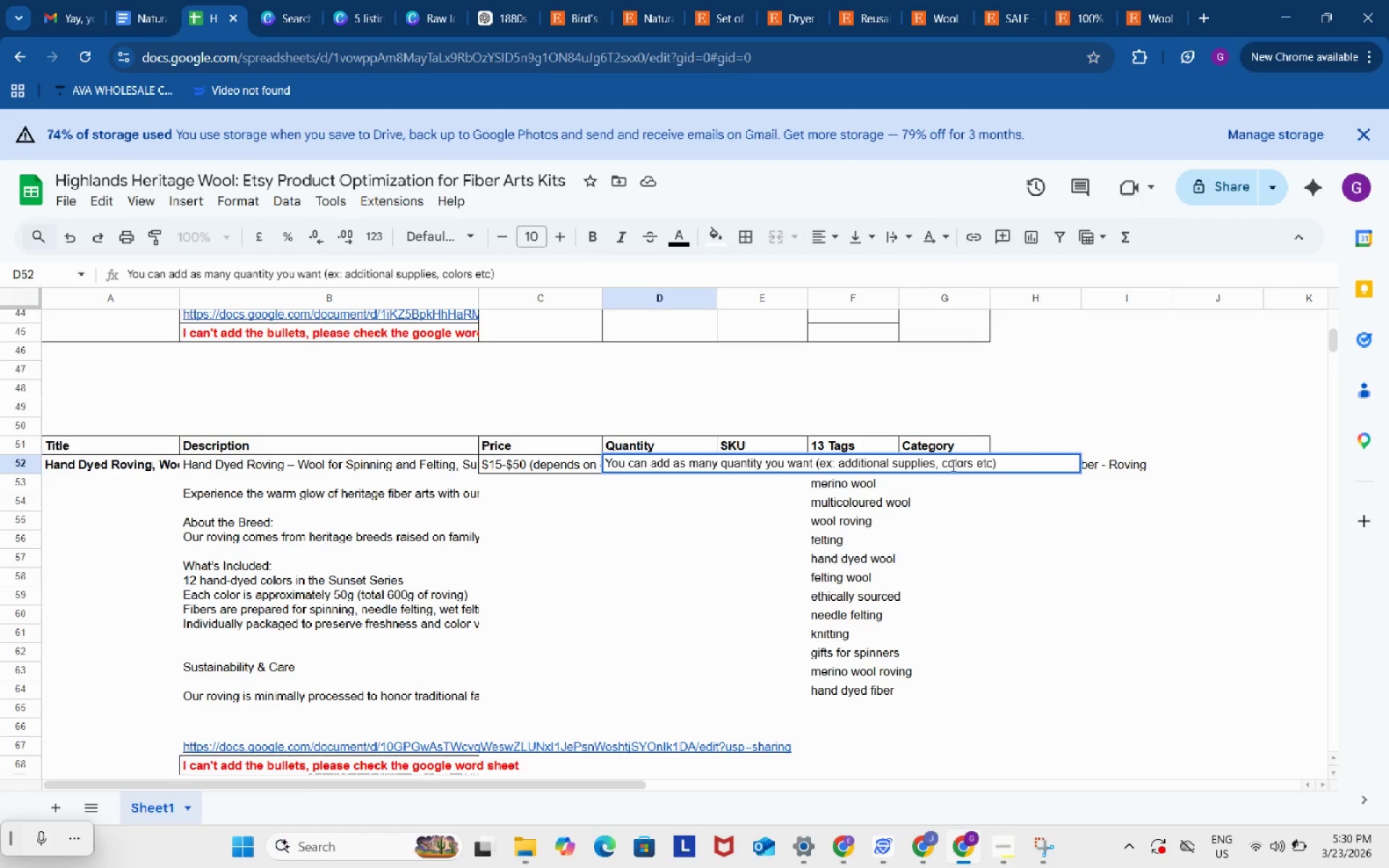 
key(Control+A)
 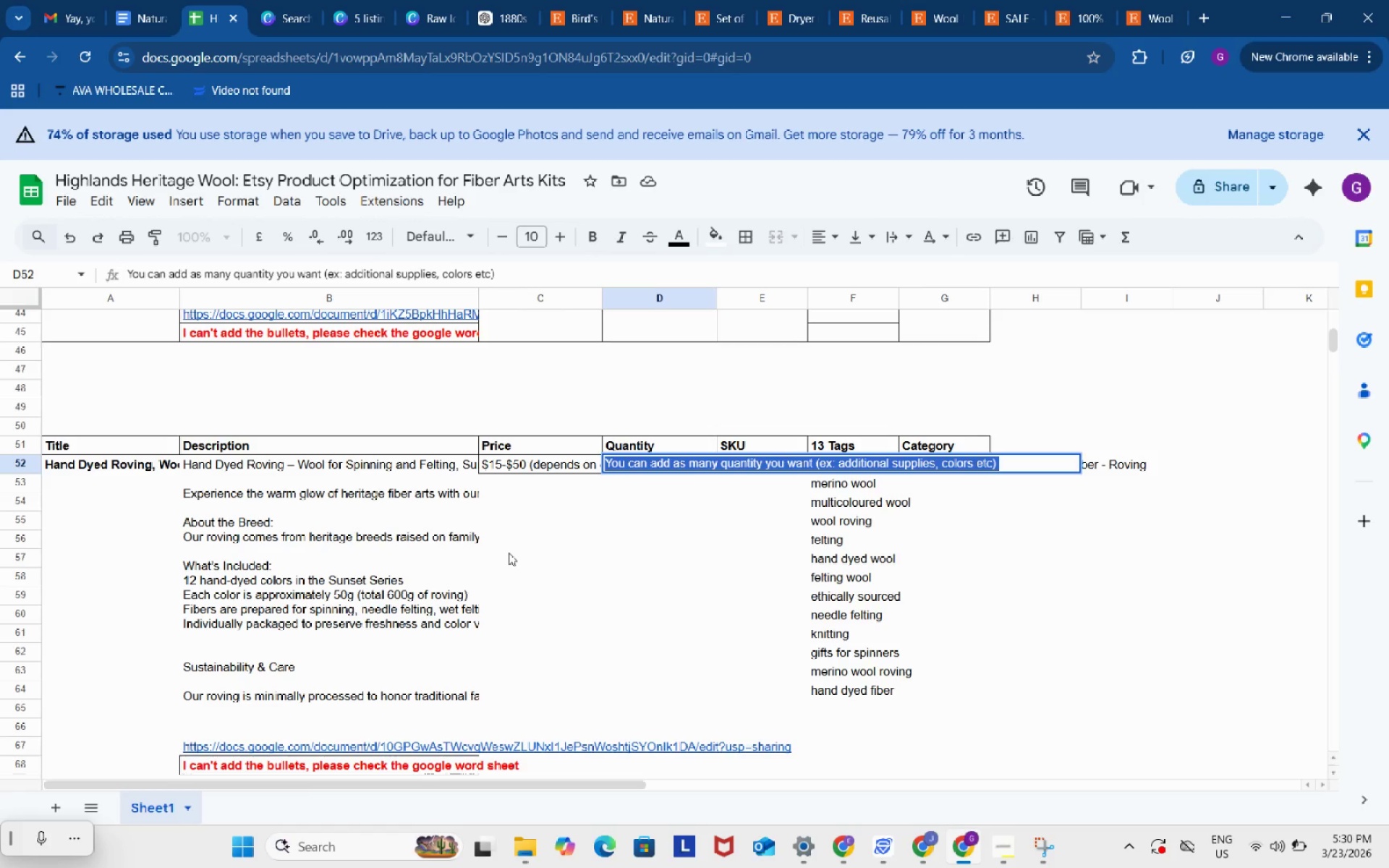 
key(Backspace)
type(1 pound)
 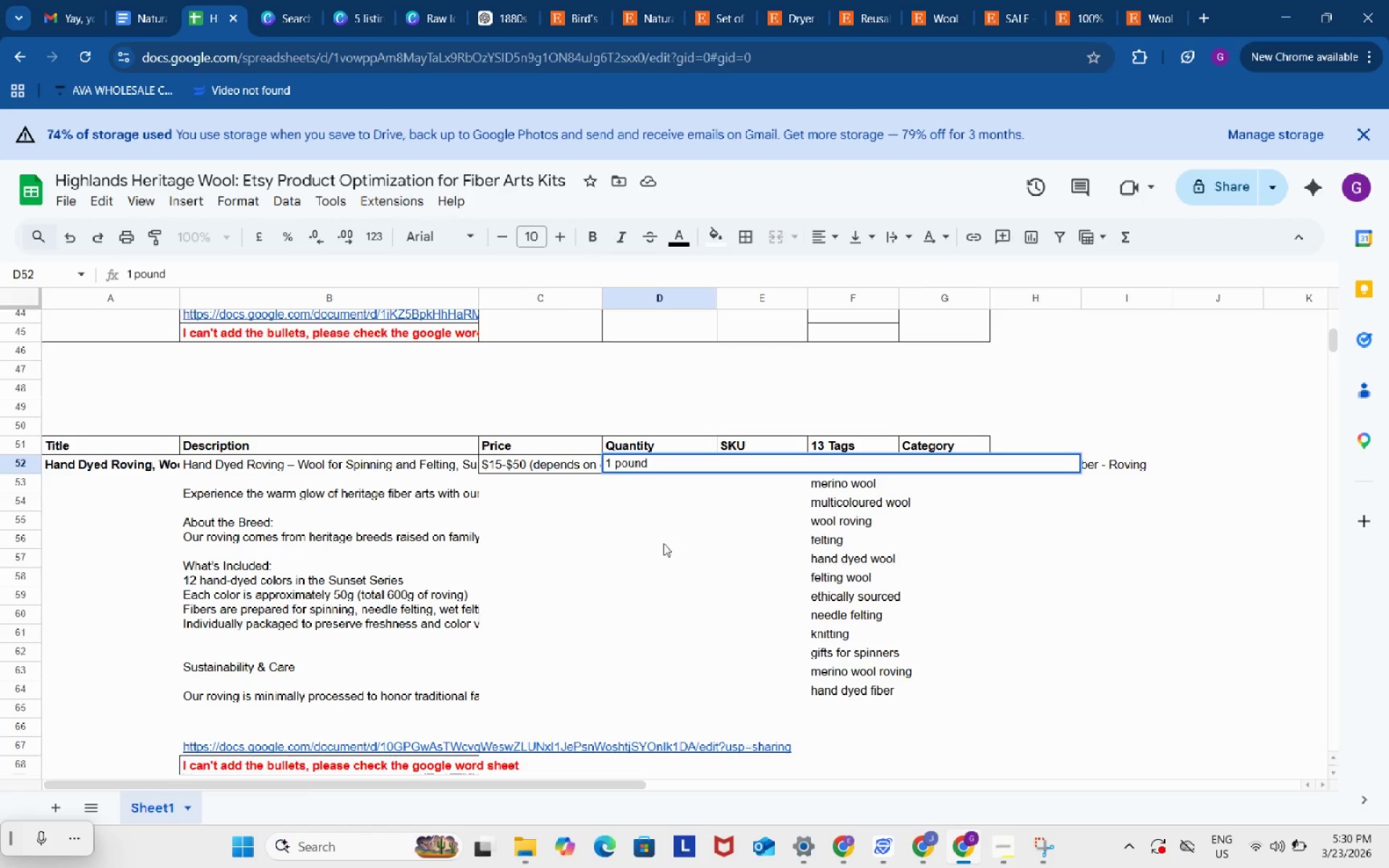 
left_click([672, 541])
 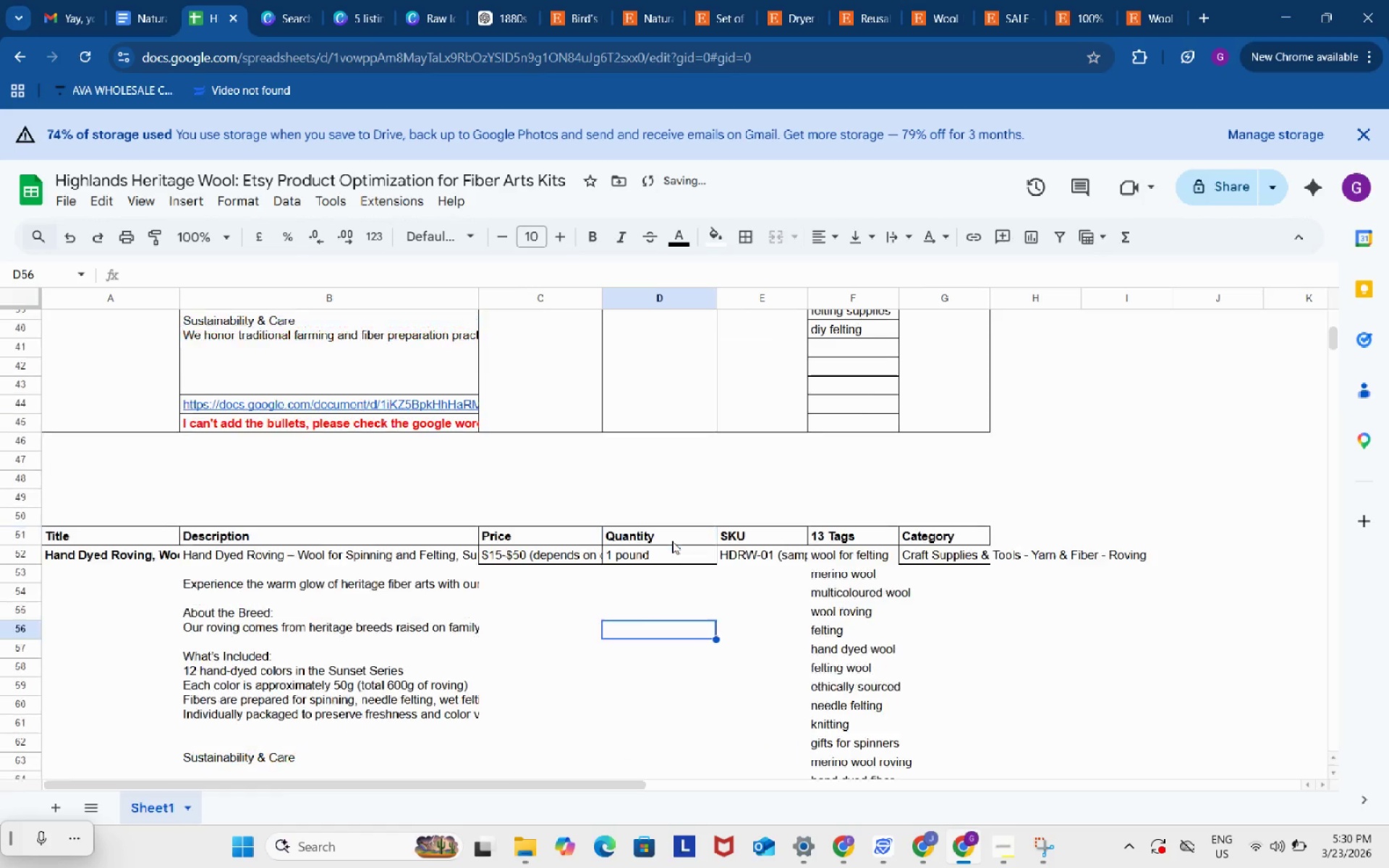 
scroll: coordinate [672, 541], scroll_direction: up, amount: 5.0
 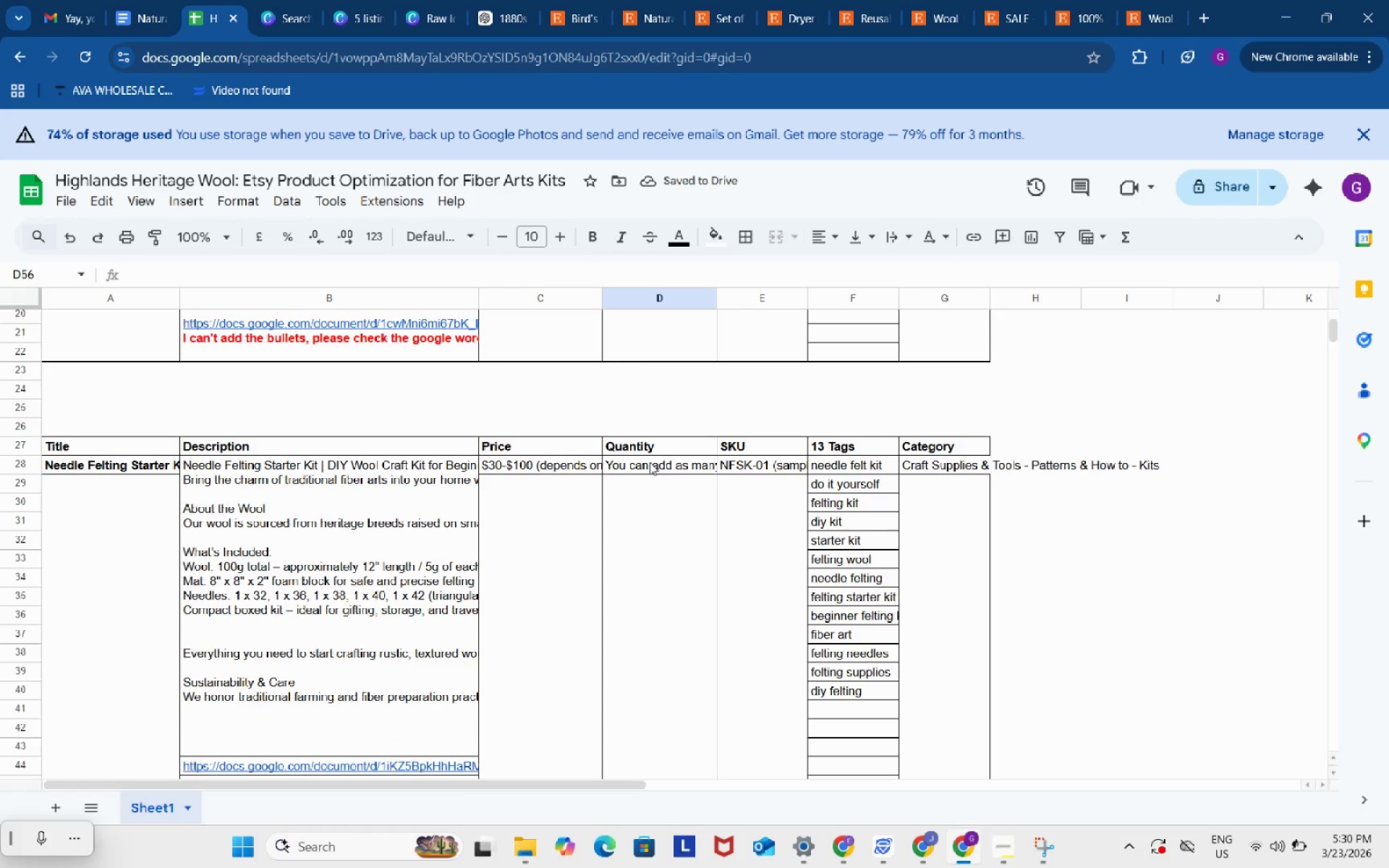 
left_click([650, 462])
 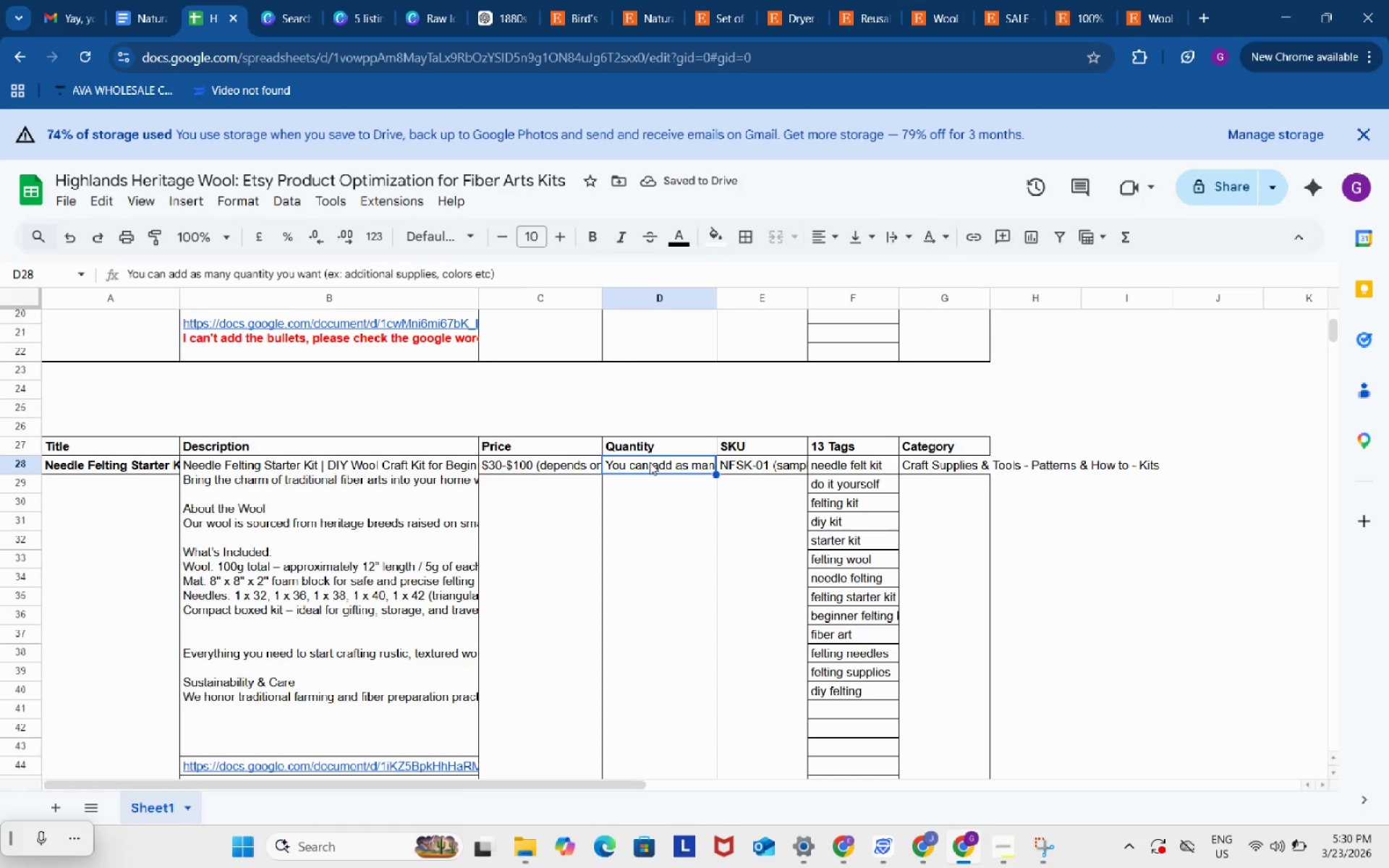 
left_click([650, 462])
 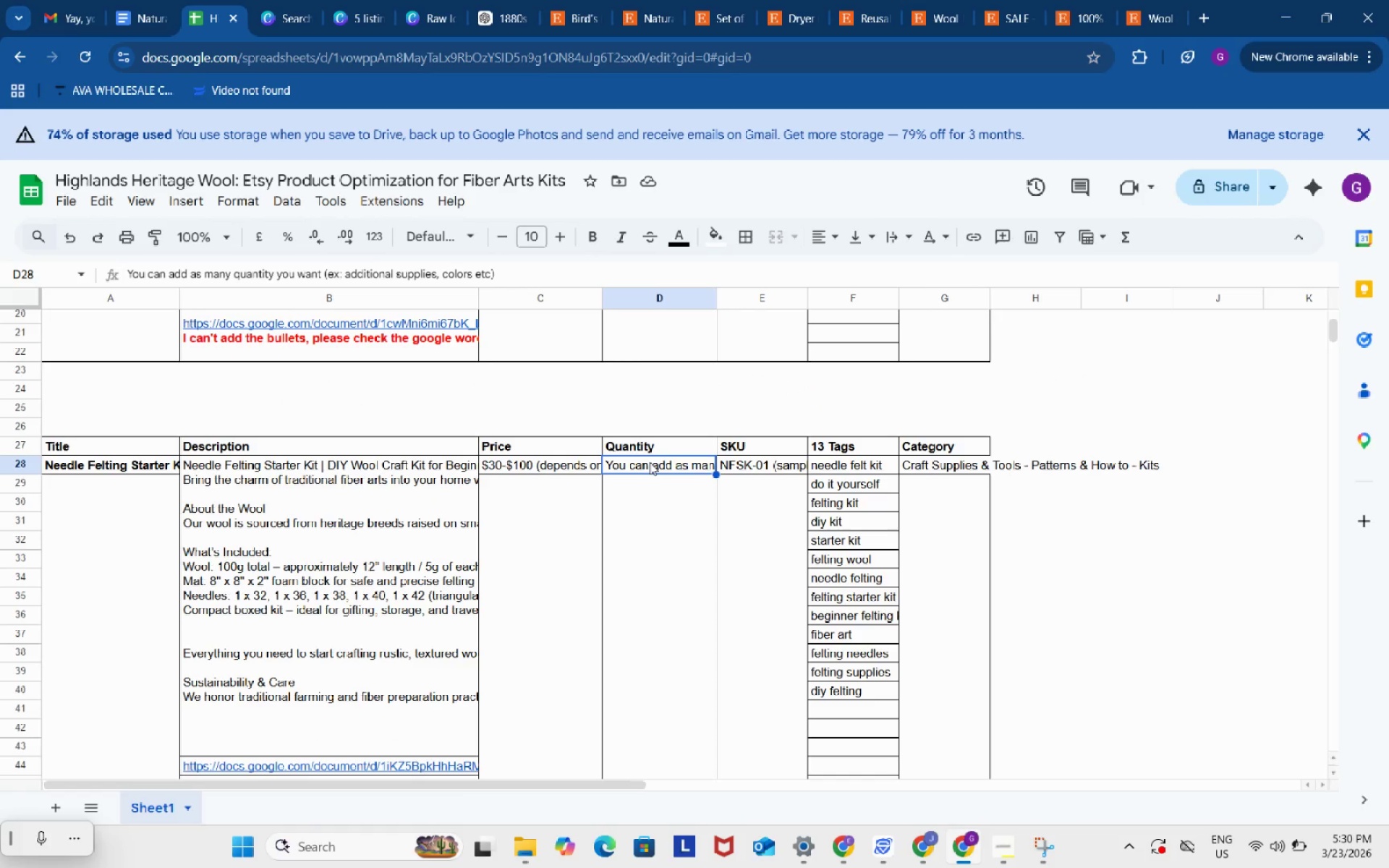 
double_click([650, 462])
 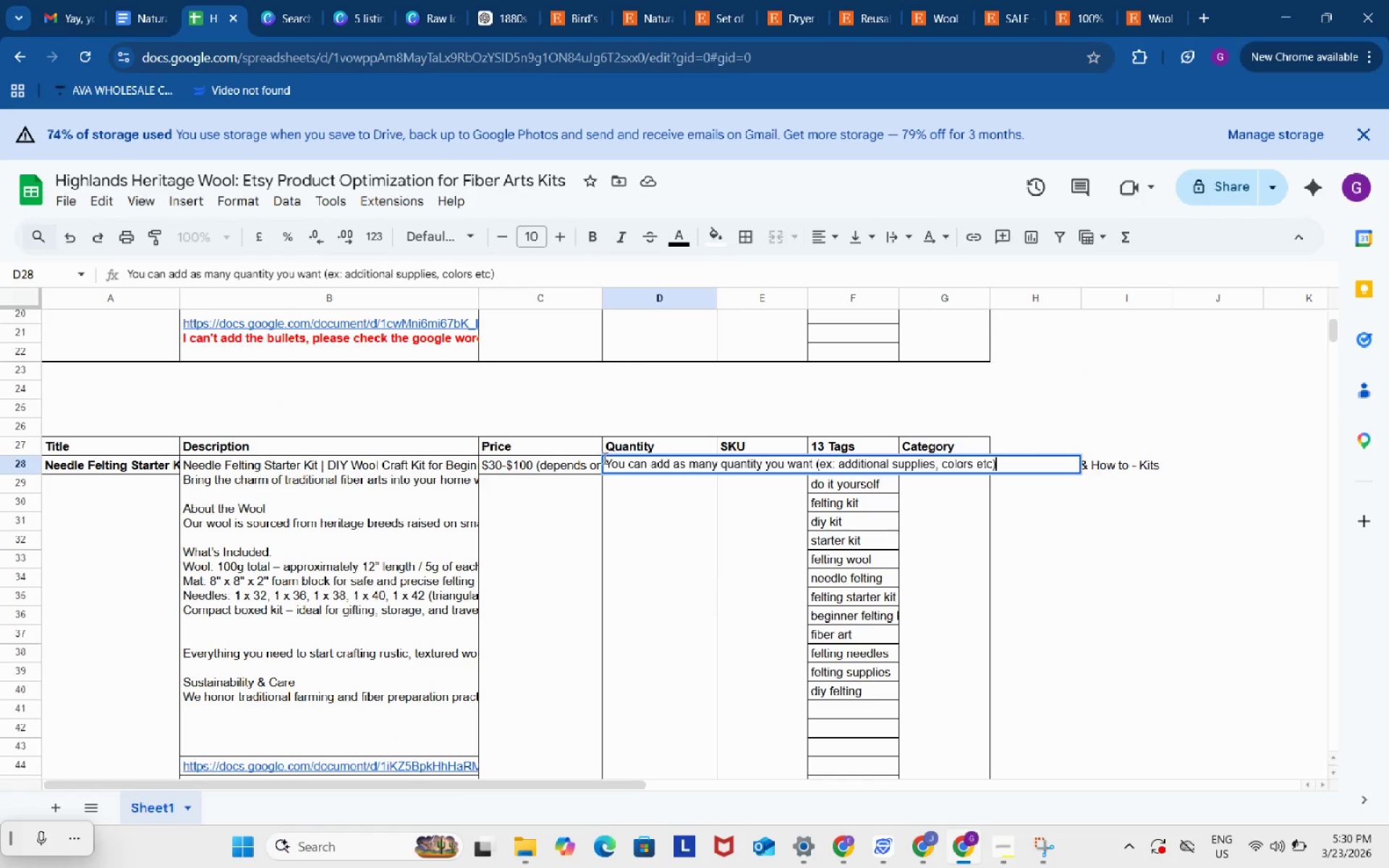 
left_click([603, 458])
 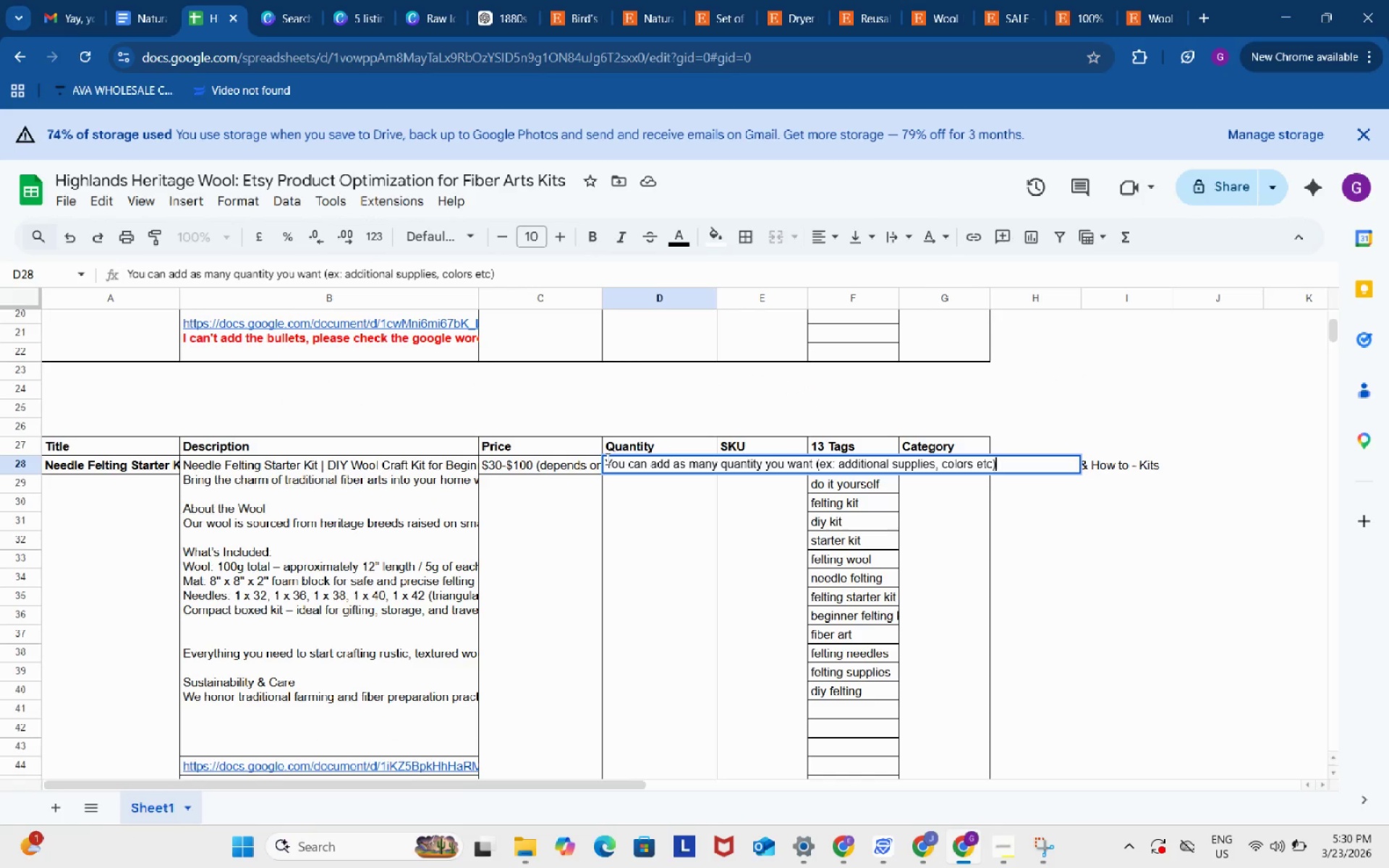 
left_click([606, 459])
 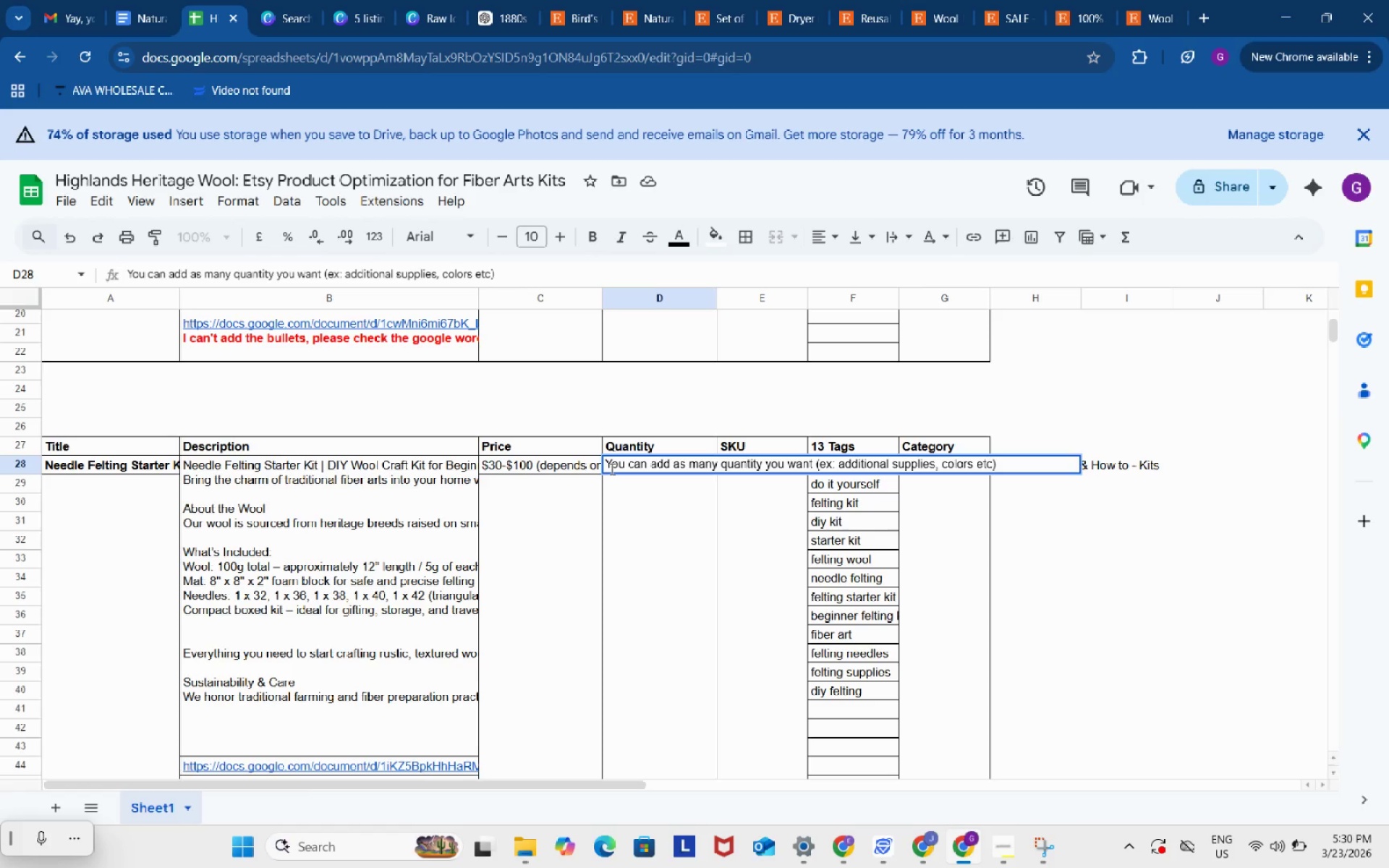 
key(Control+ControlLeft)
 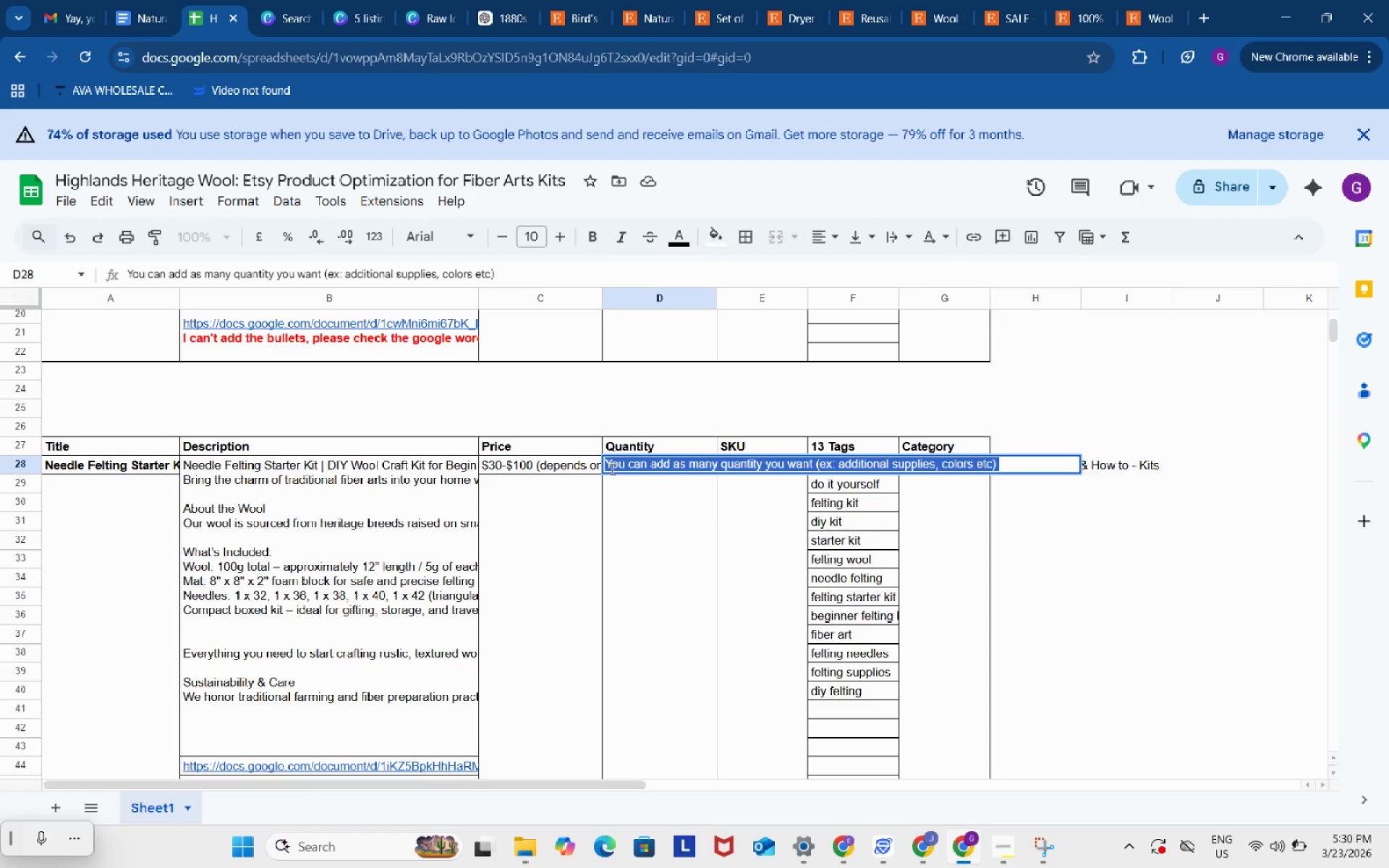 
key(Control+A)
 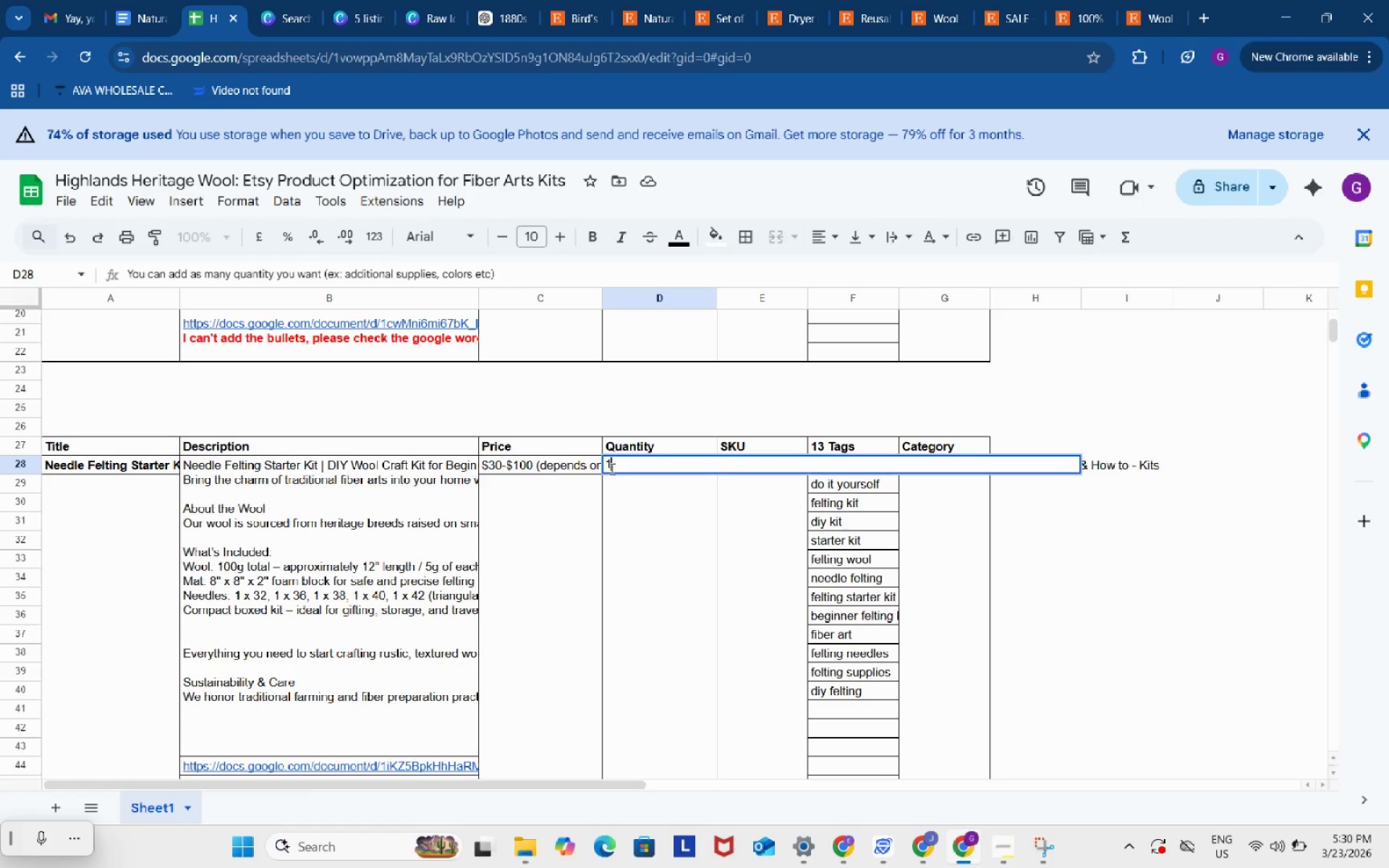 
type(1 Kit)
 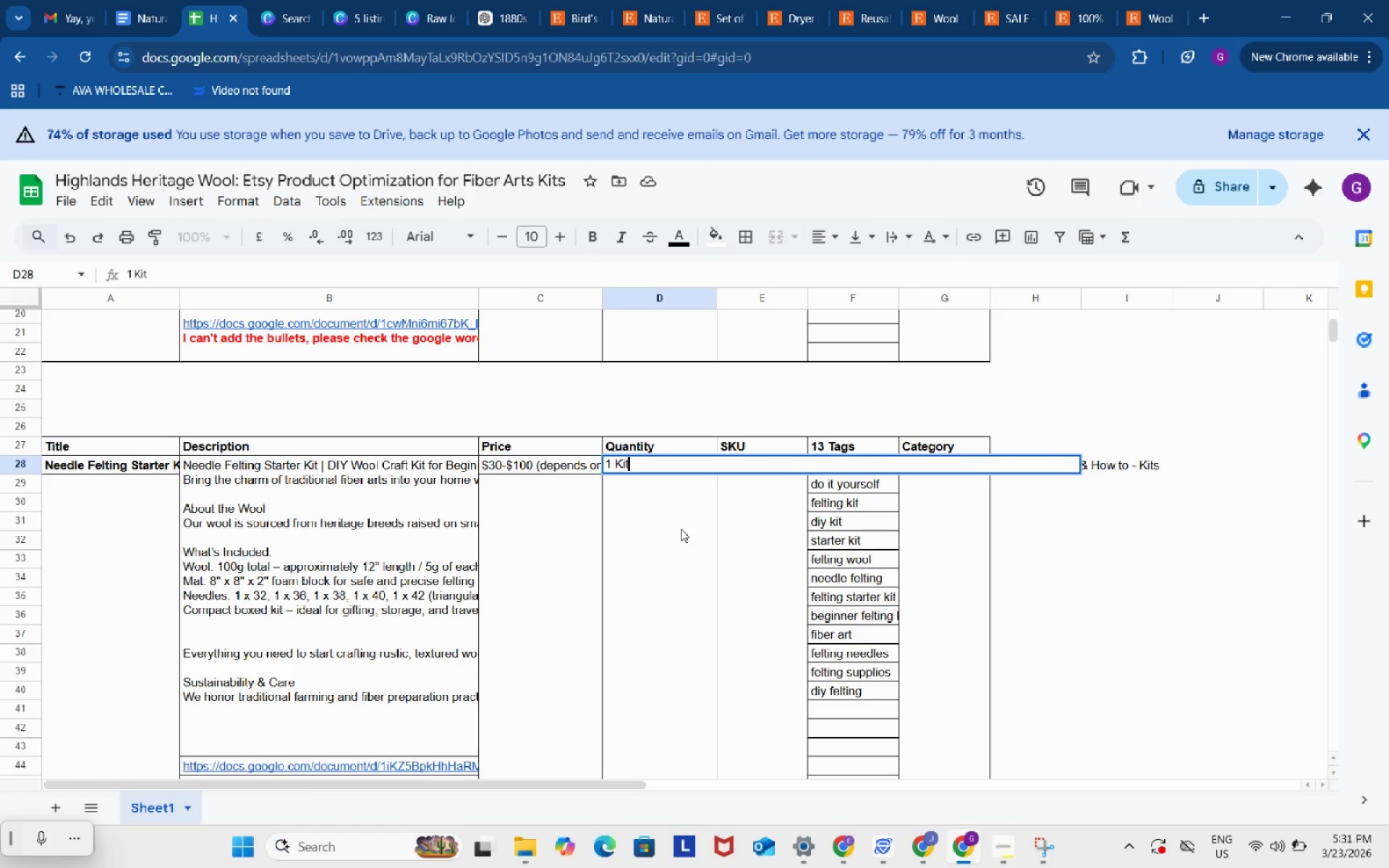 
left_click([681, 529])
 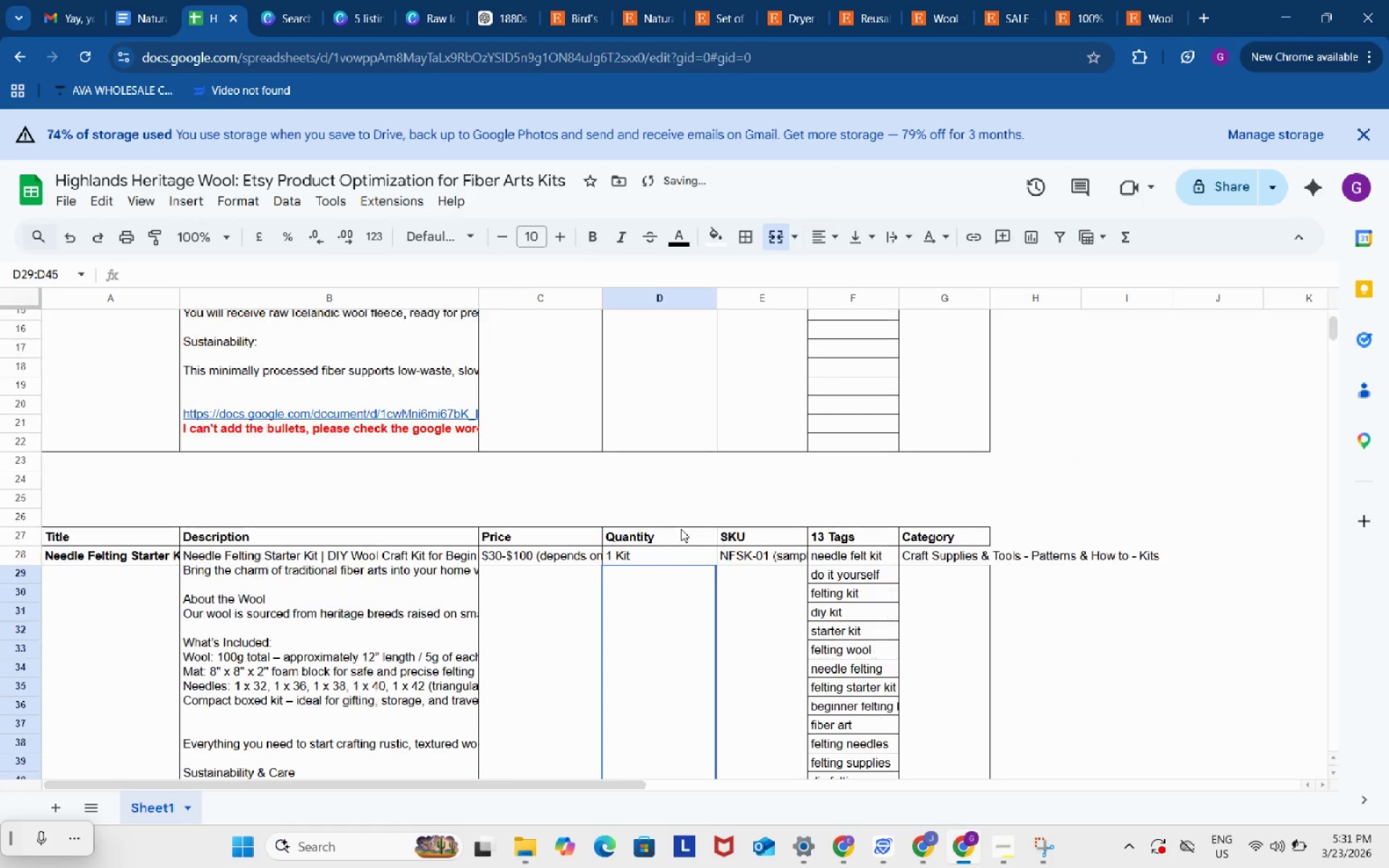 
scroll: coordinate [681, 529], scroll_direction: up, amount: 1.0
 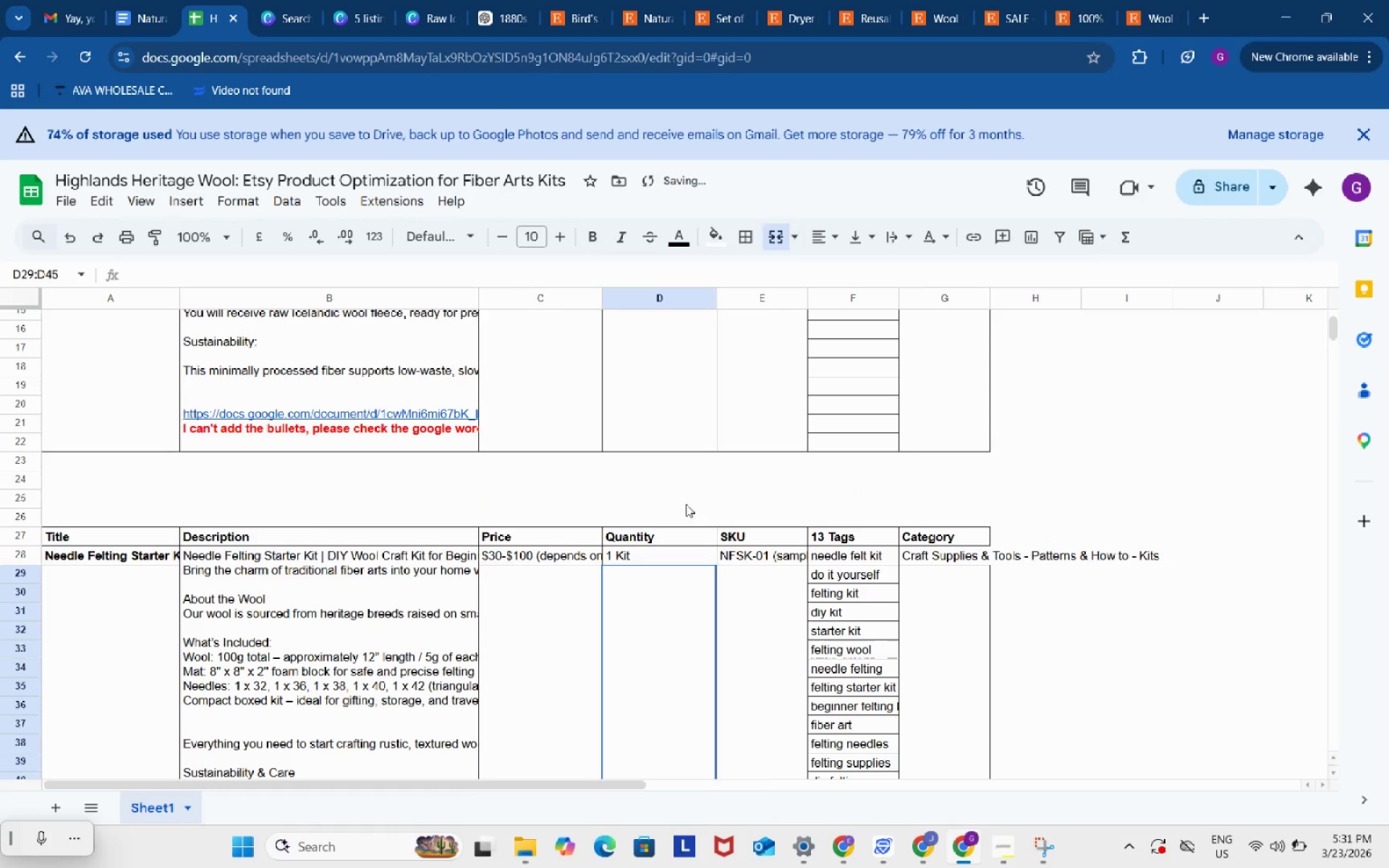 
left_click([686, 504])
 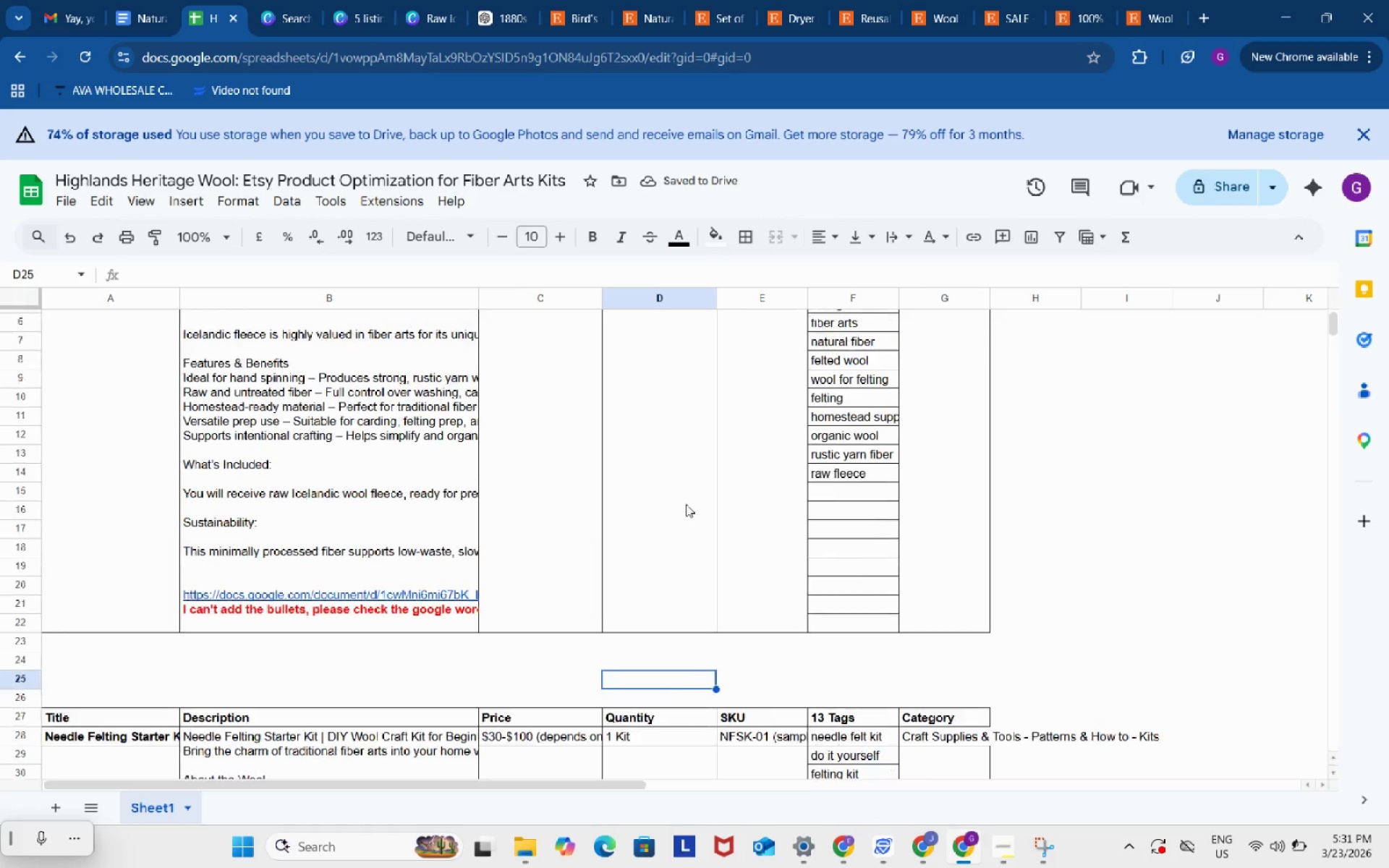 
scroll: coordinate [686, 504], scroll_direction: up, amount: 4.0
 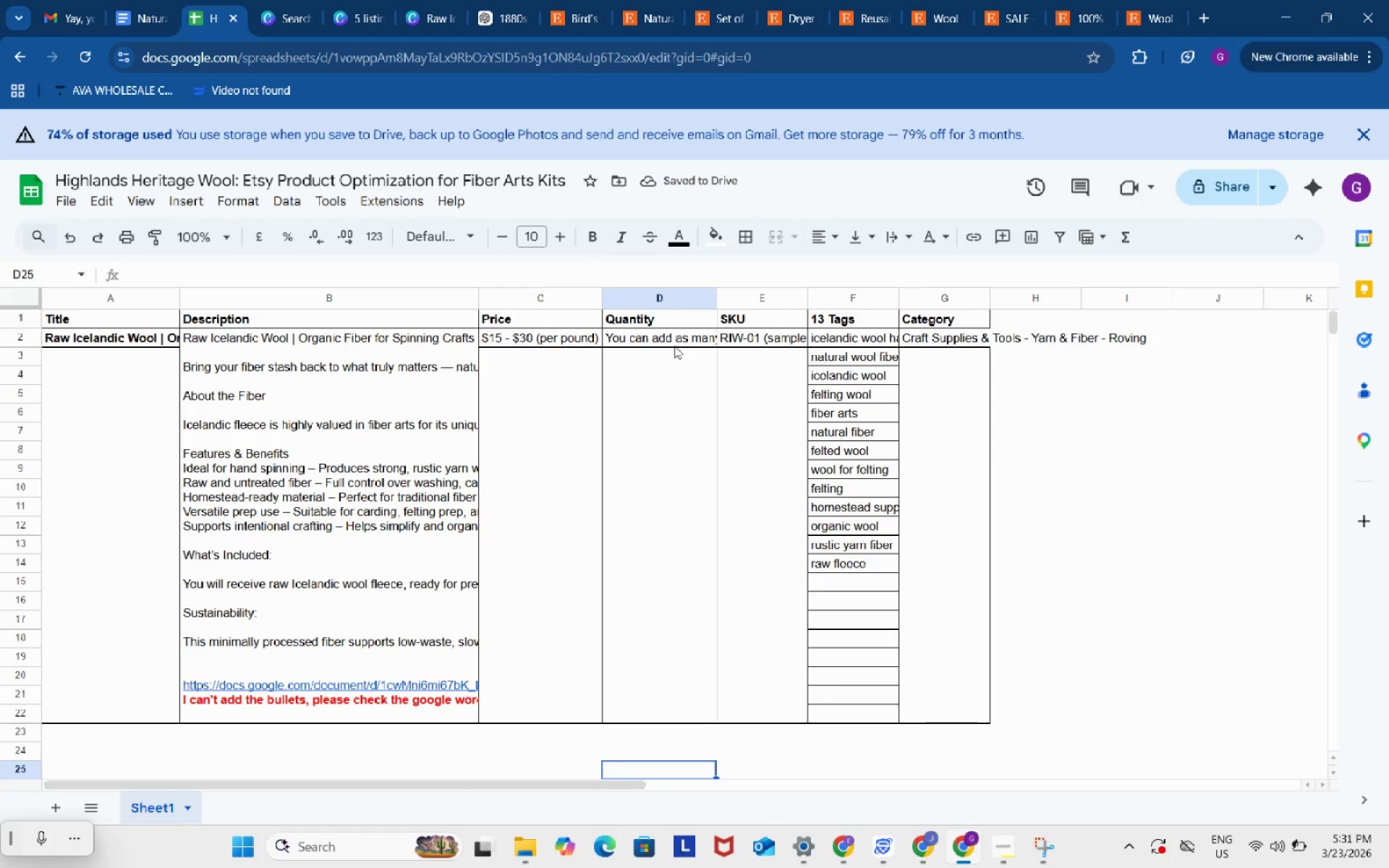 
left_click([674, 346])
 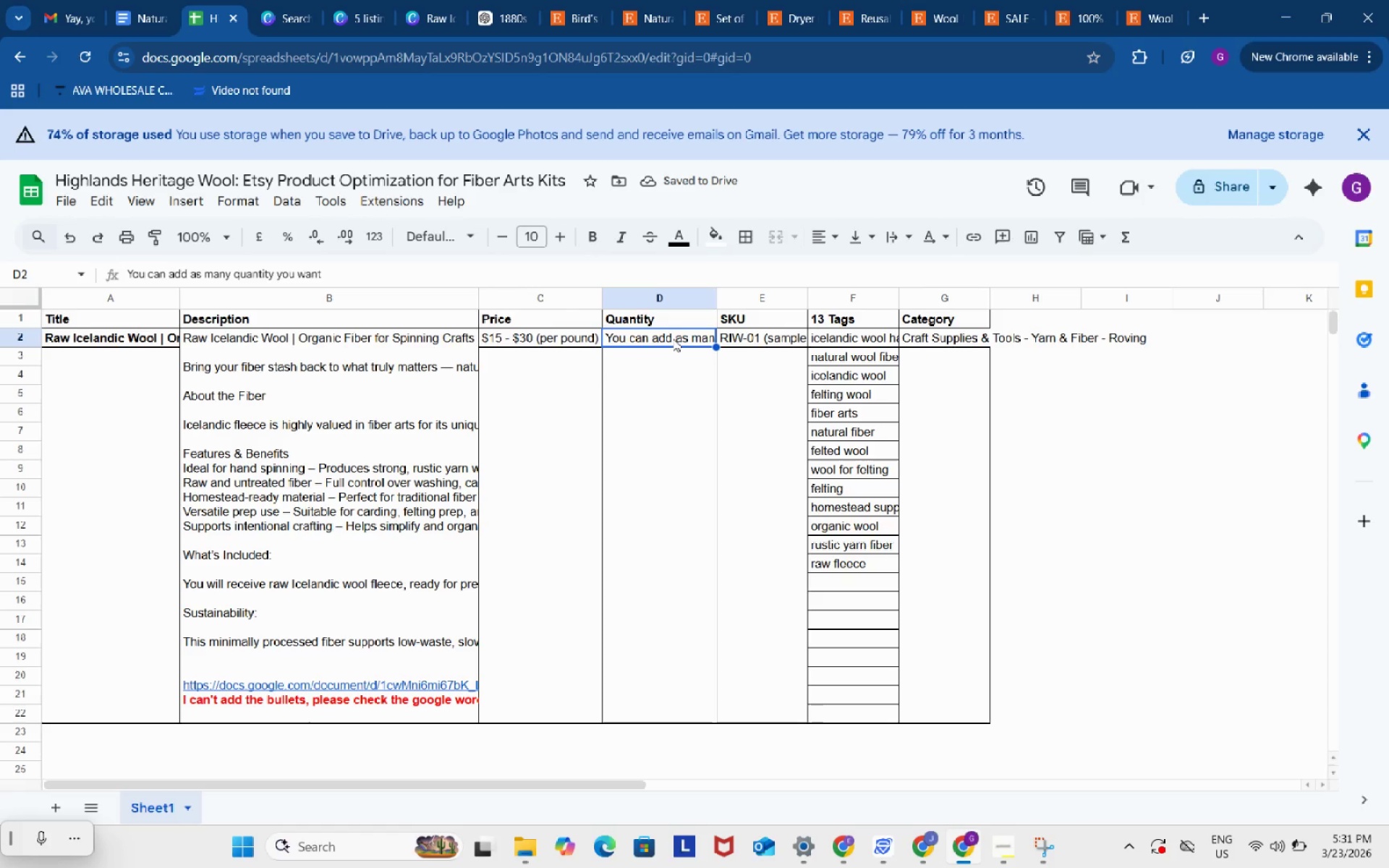 
left_click([673, 339])
 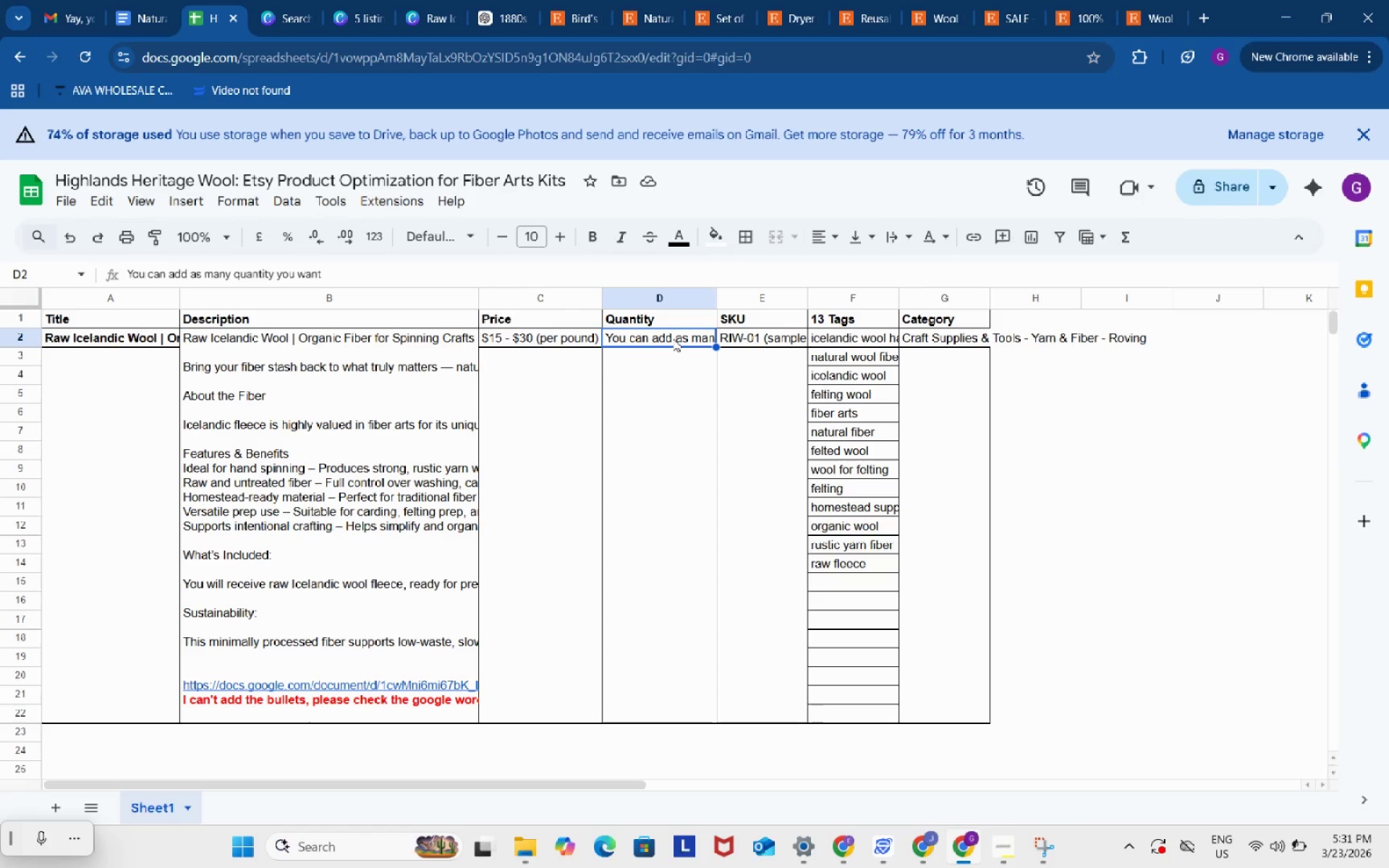 
left_click([673, 339])
 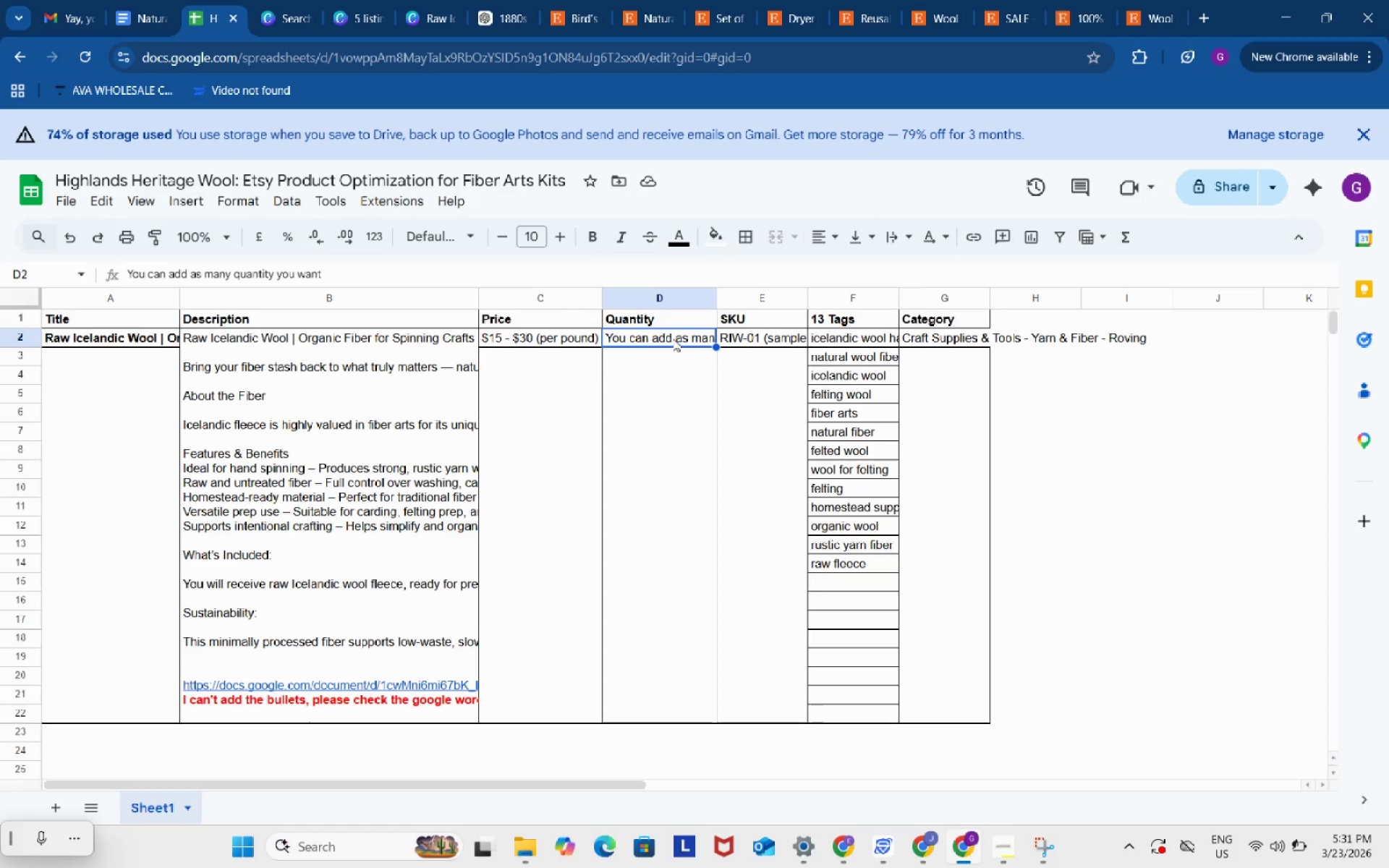 
left_click([673, 339])
 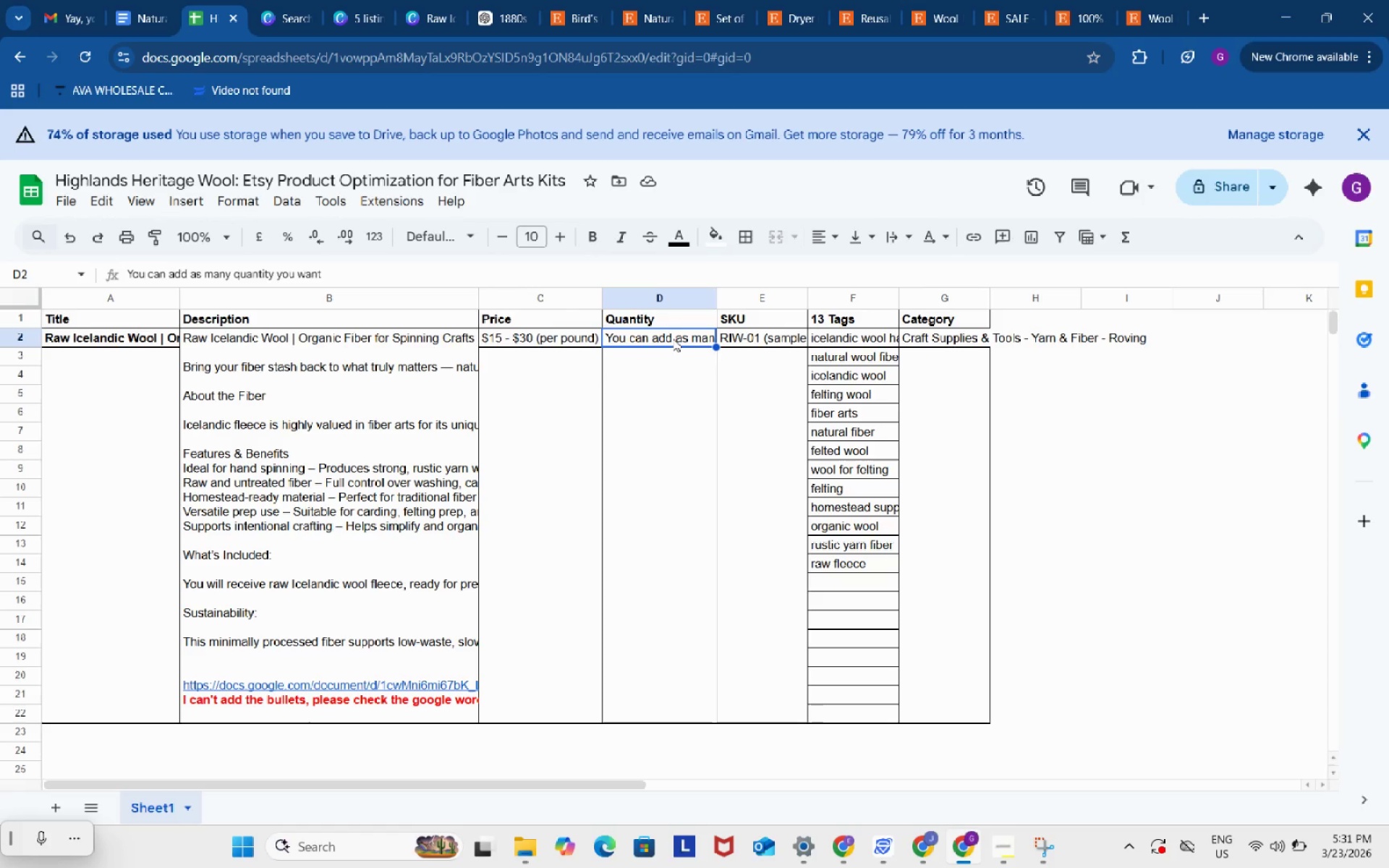 
double_click([673, 339])
 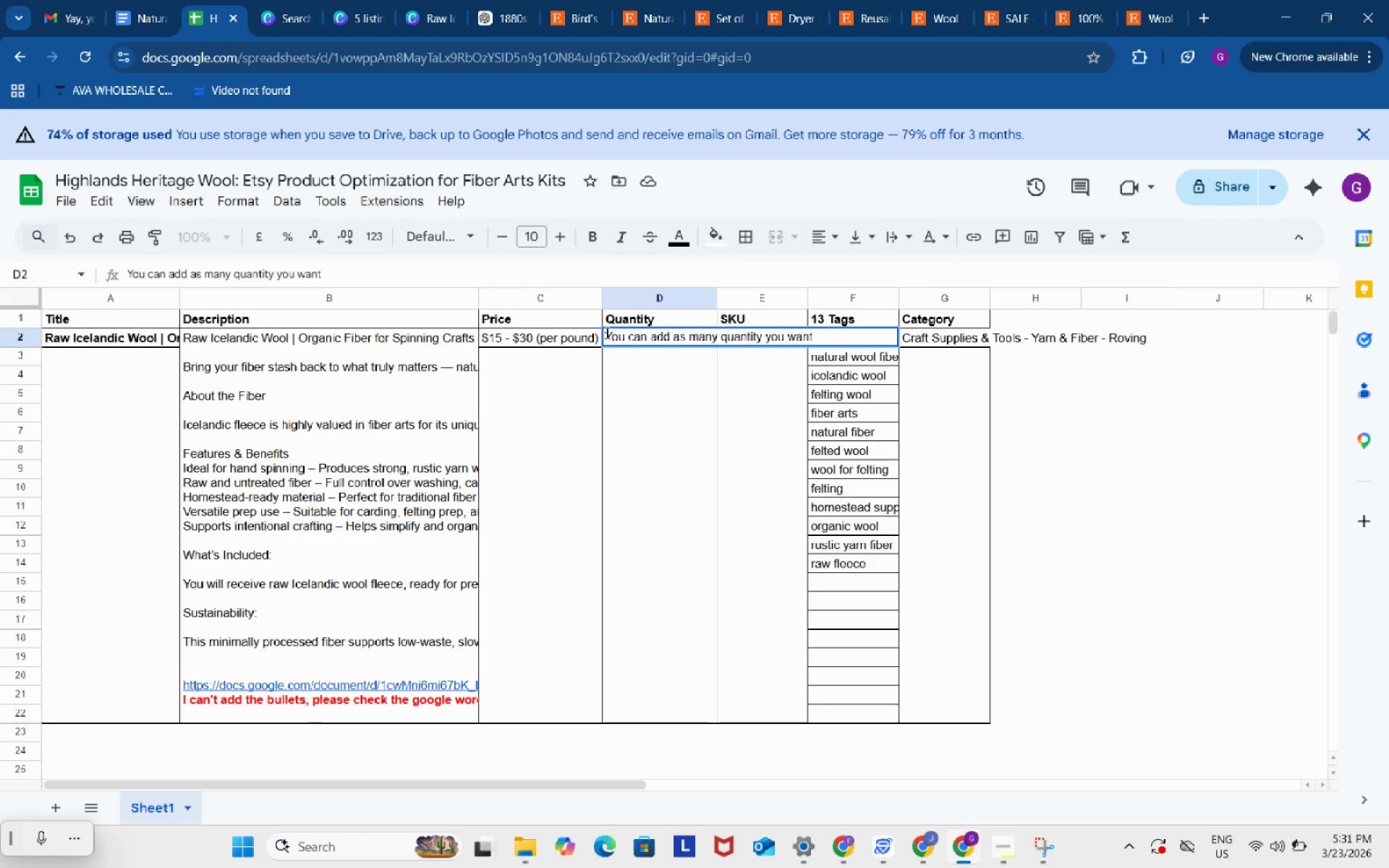 
left_click([606, 333])
 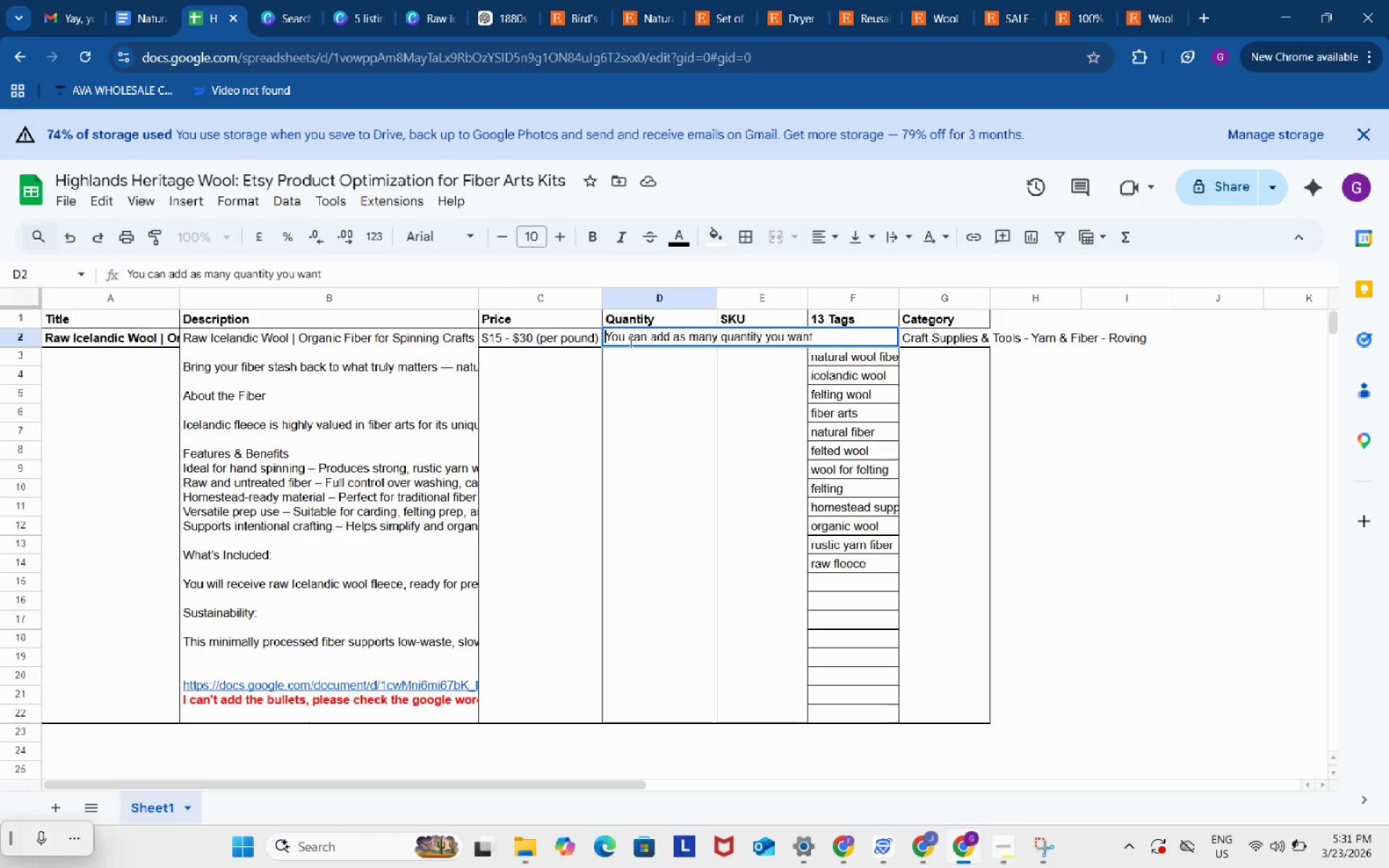 
type(1 Po)
key(Backspace)
key(Backspace)
 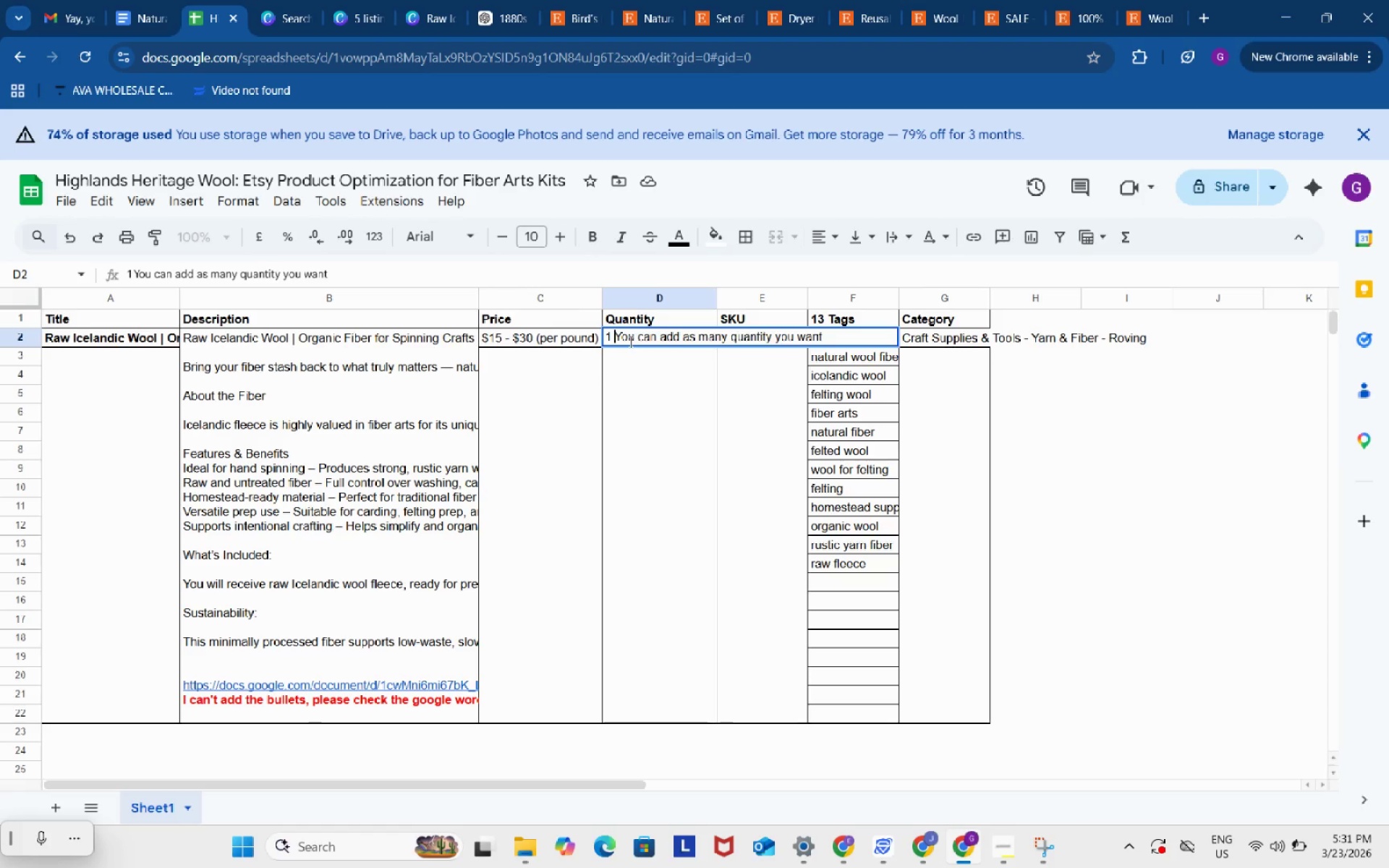 
hold_key(key=ControlLeft, duration=0.67)
 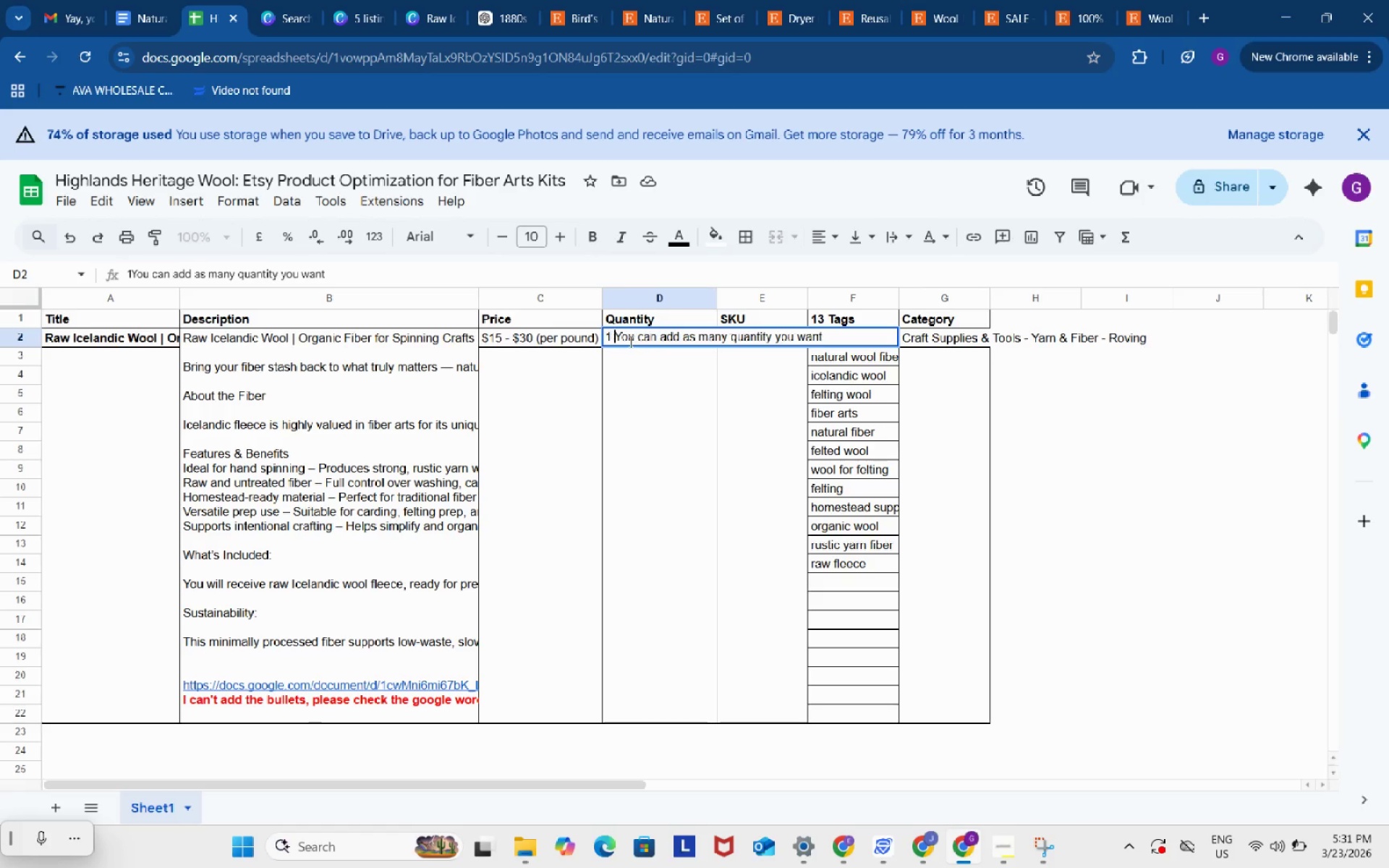 
hold_key(key=AltLeft, duration=0.37)
 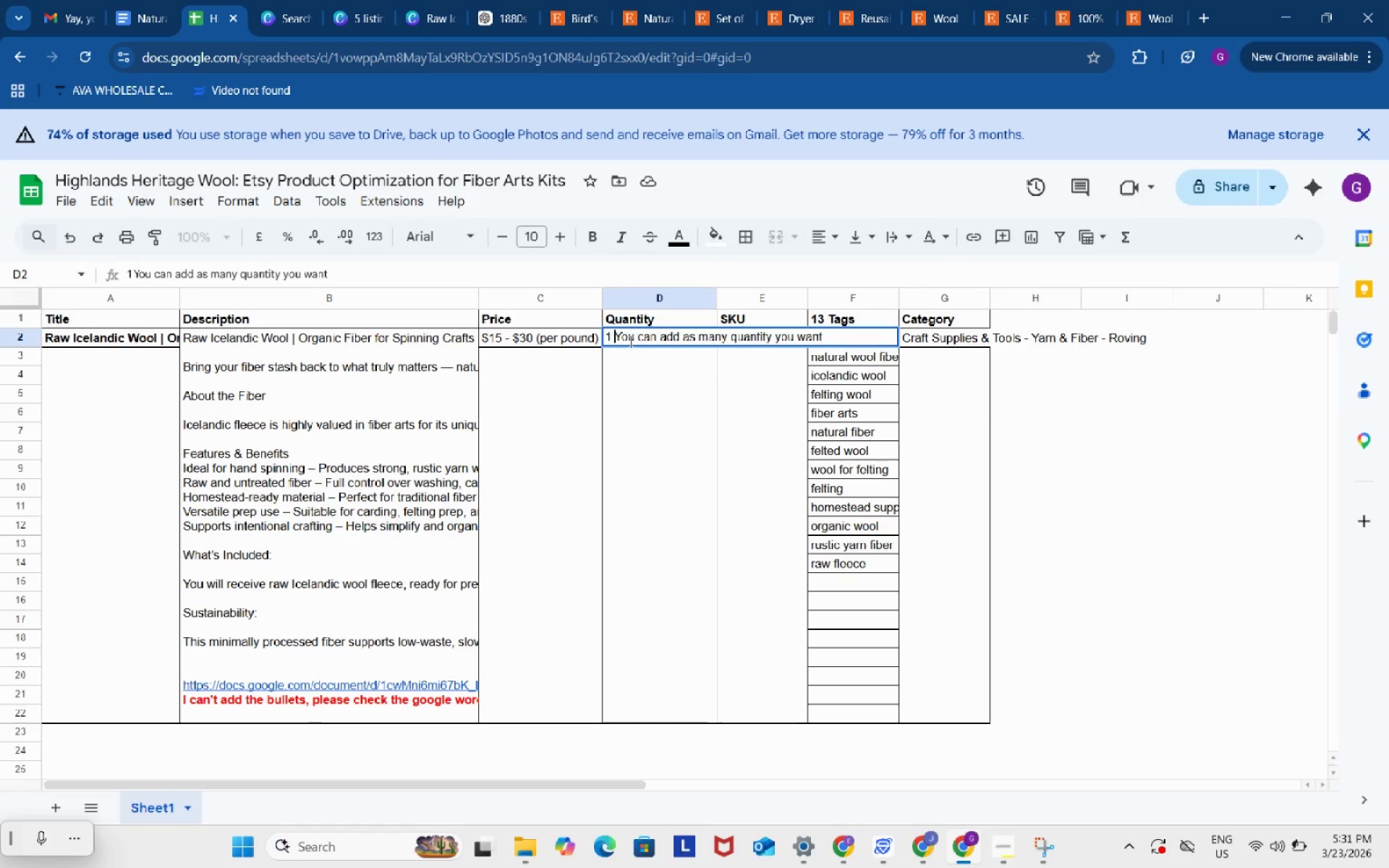 
key(Alt+Control+Enter)
 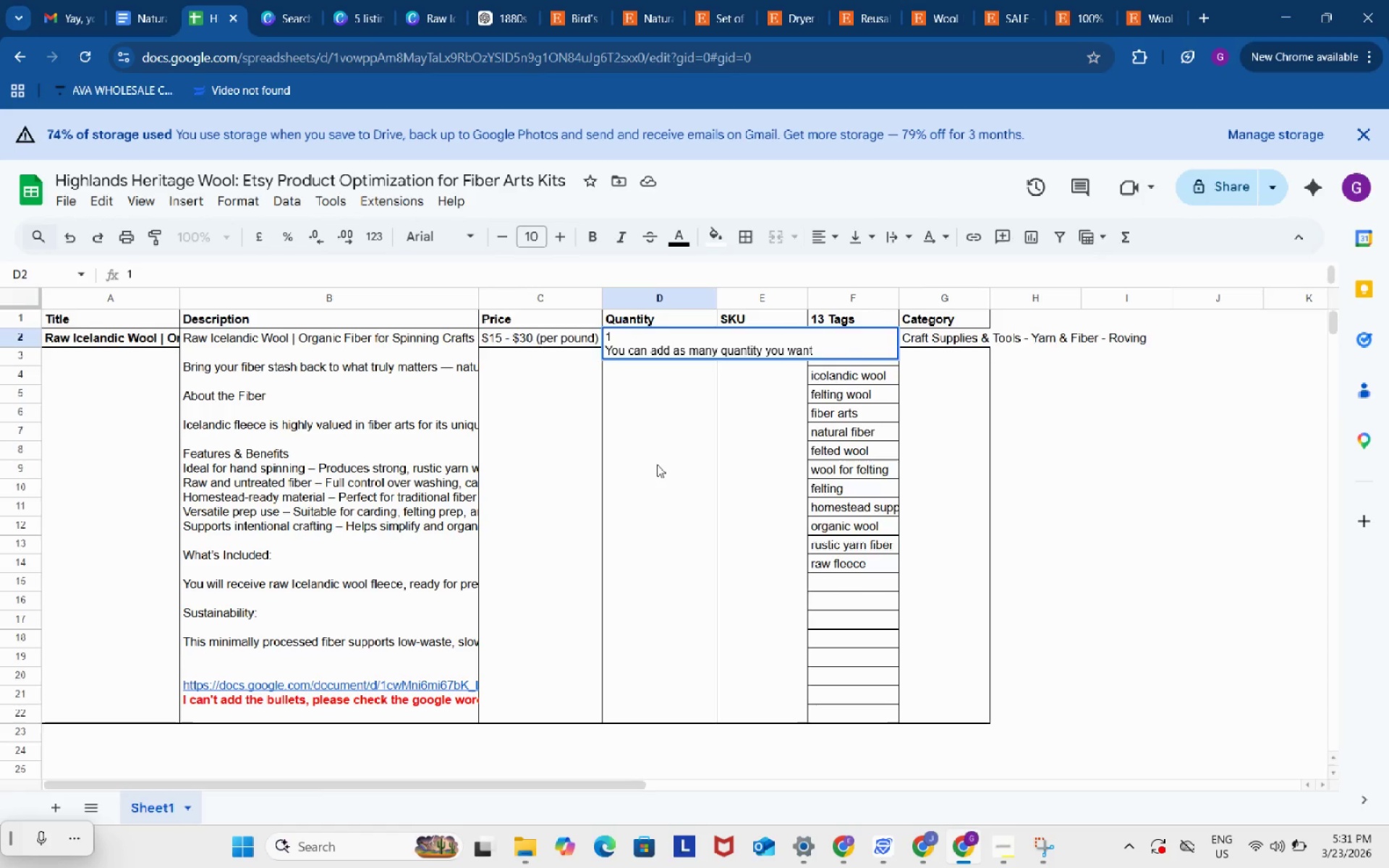 
left_click([657, 464])
 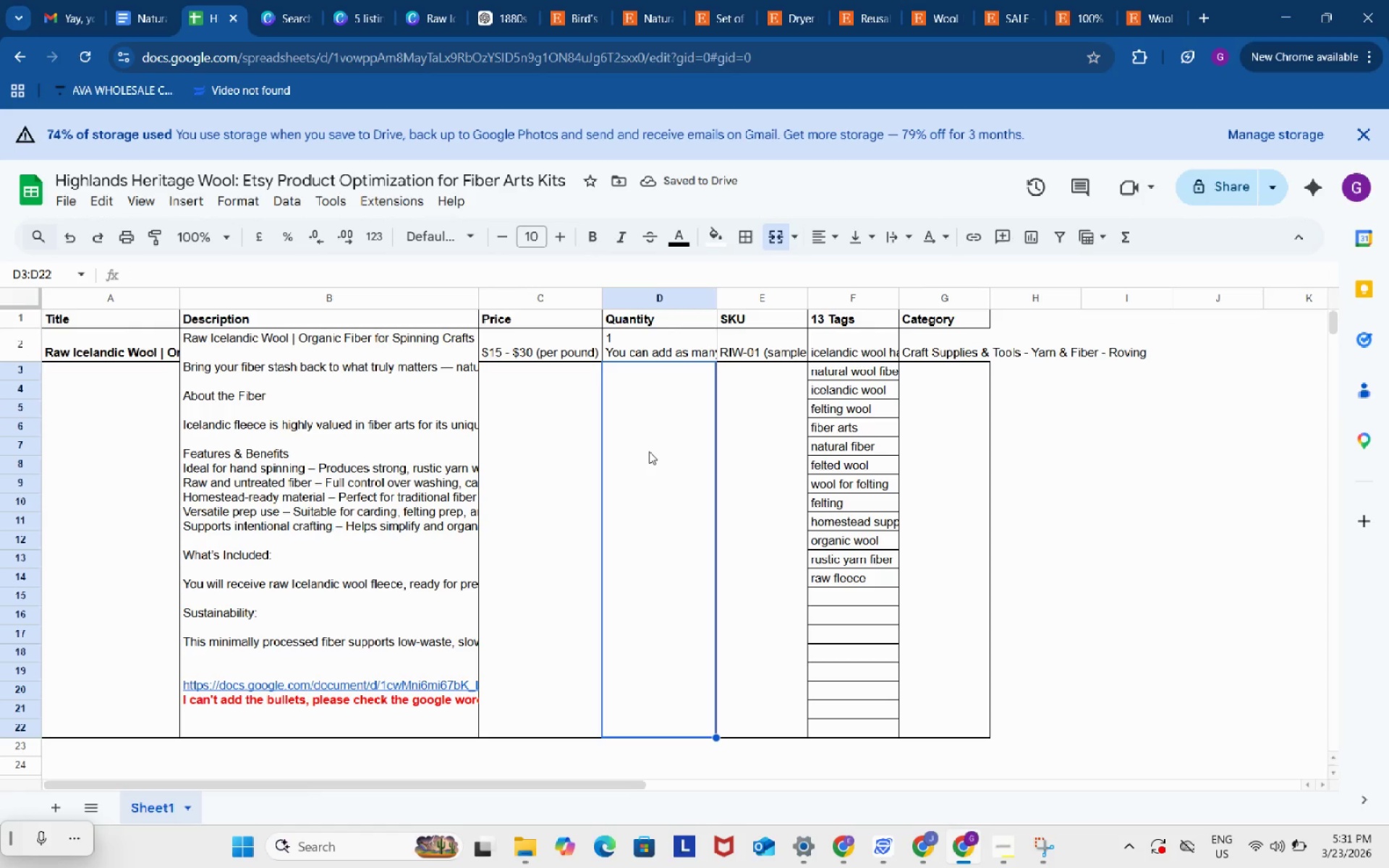 
scroll: coordinate [649, 451], scroll_direction: down, amount: 3.0
 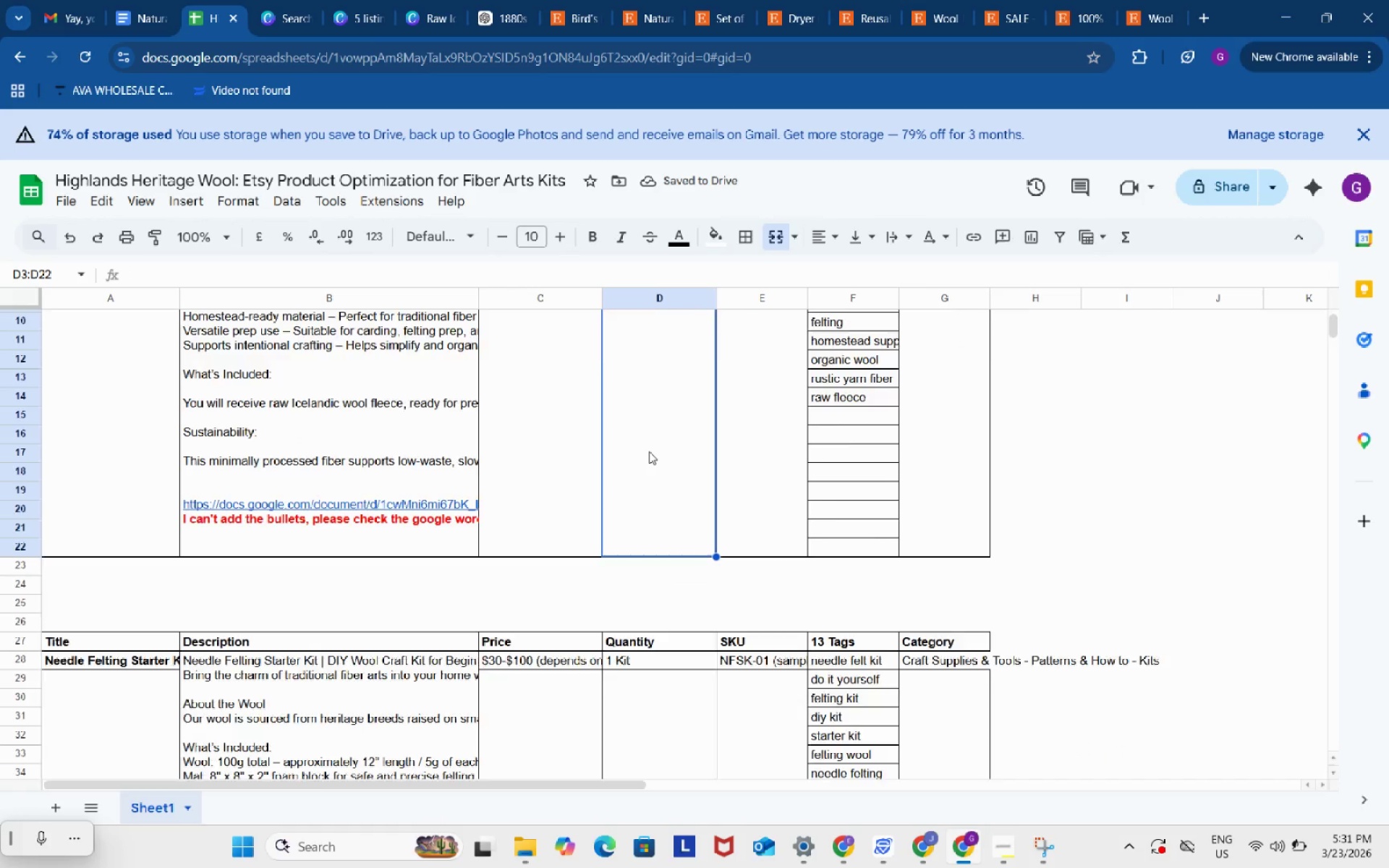 
scroll: coordinate [649, 451], scroll_direction: up, amount: 3.0
 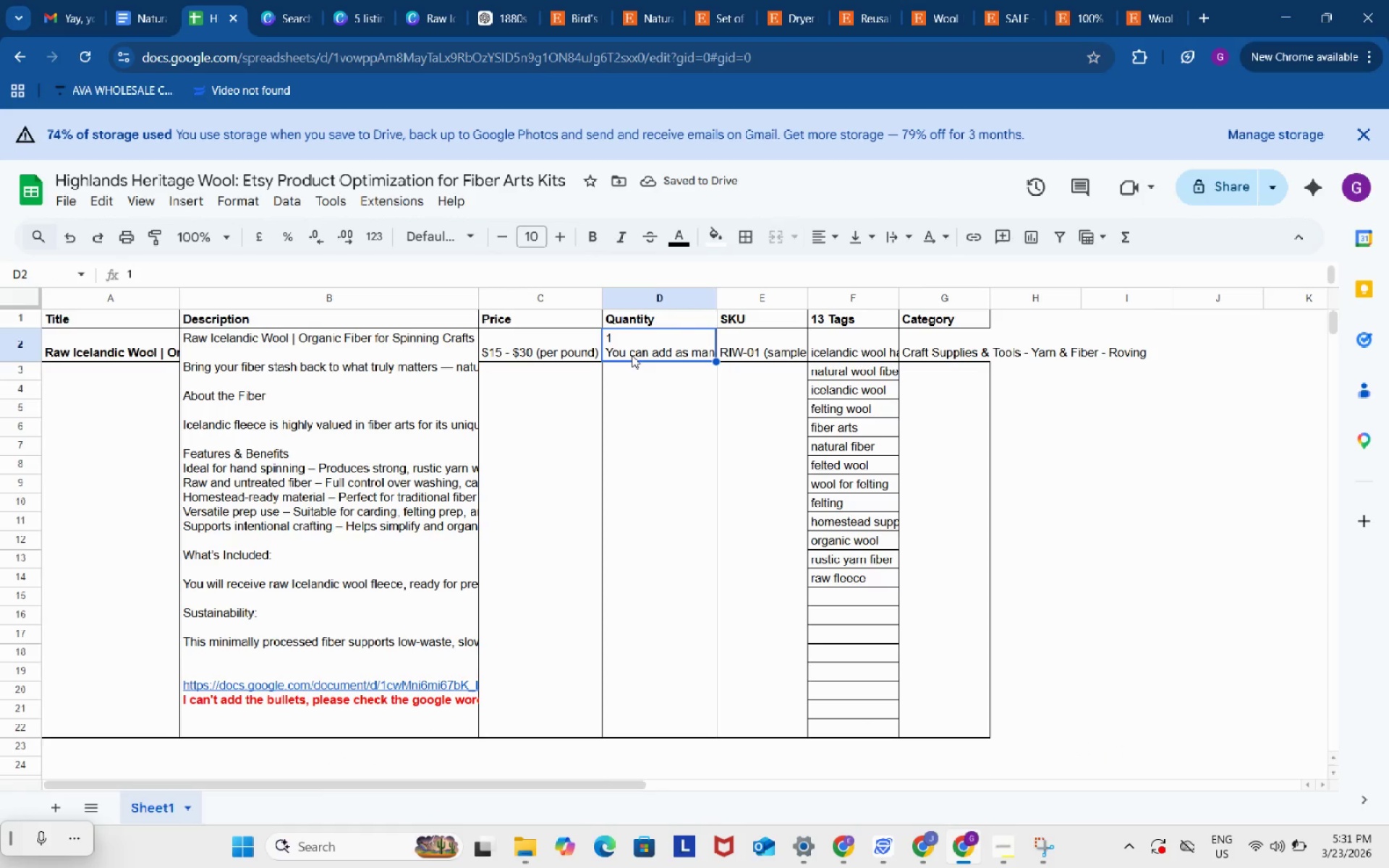 
double_click([632, 355])
 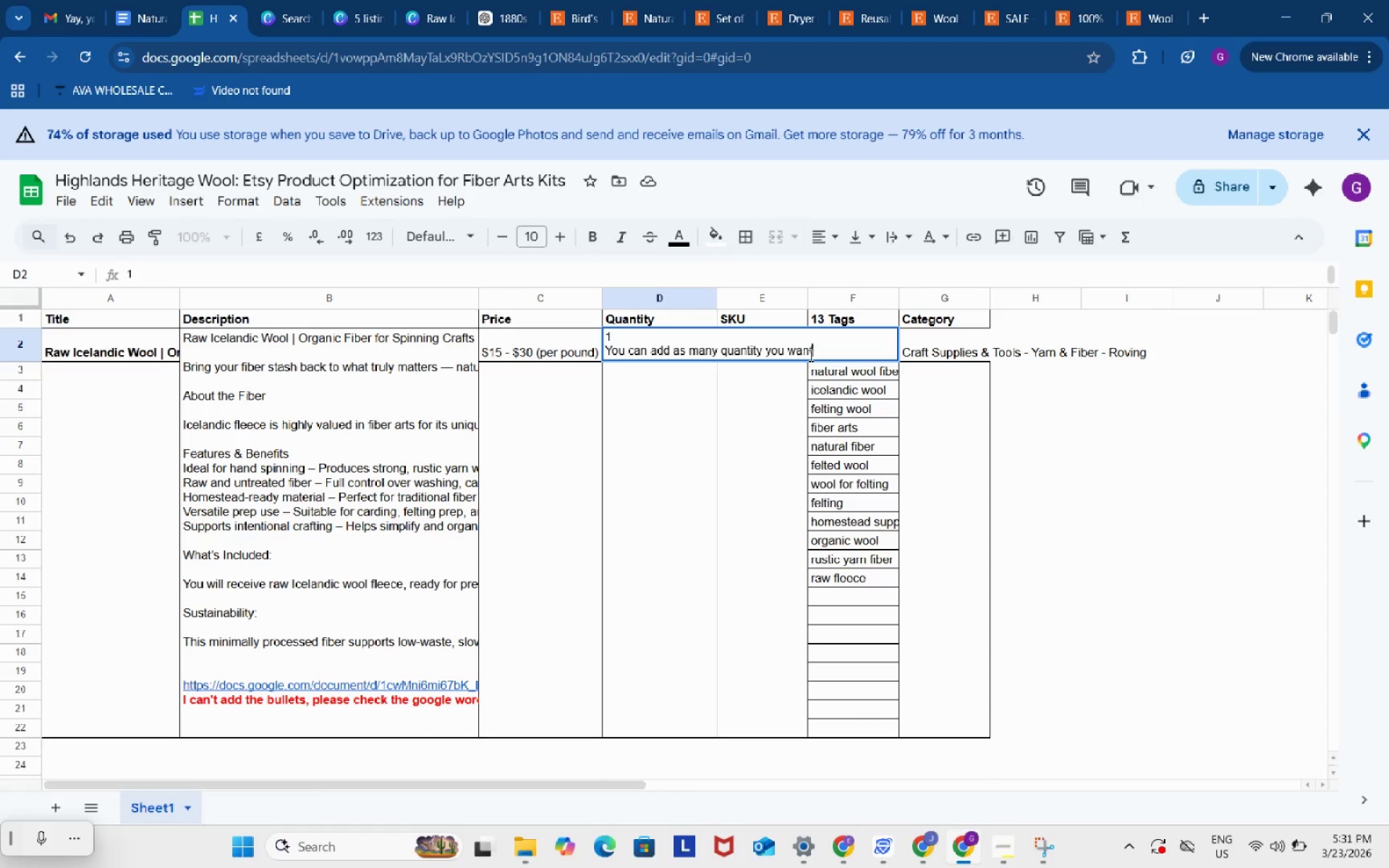 
type( on variation option)
 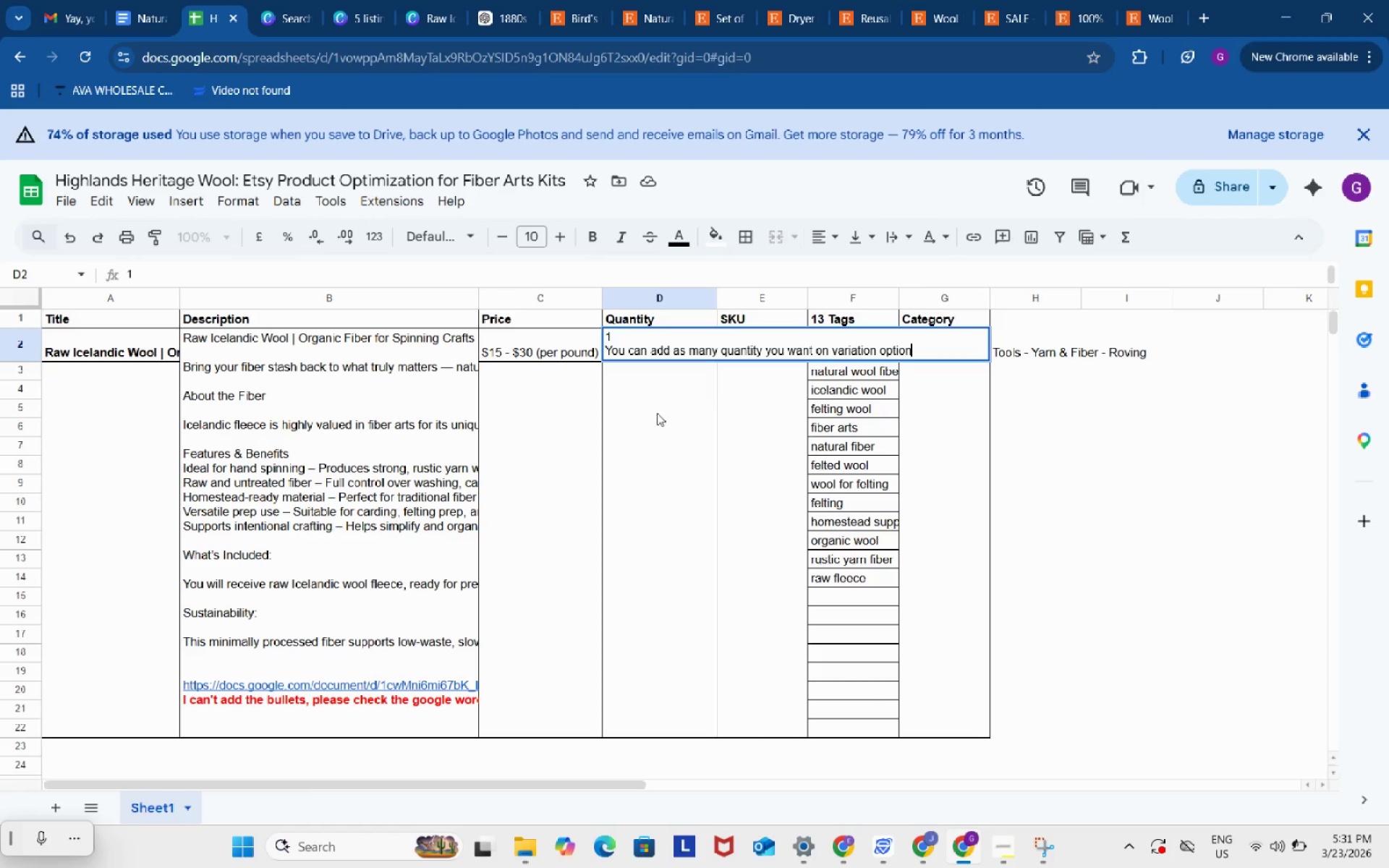 
left_click([655, 413])
 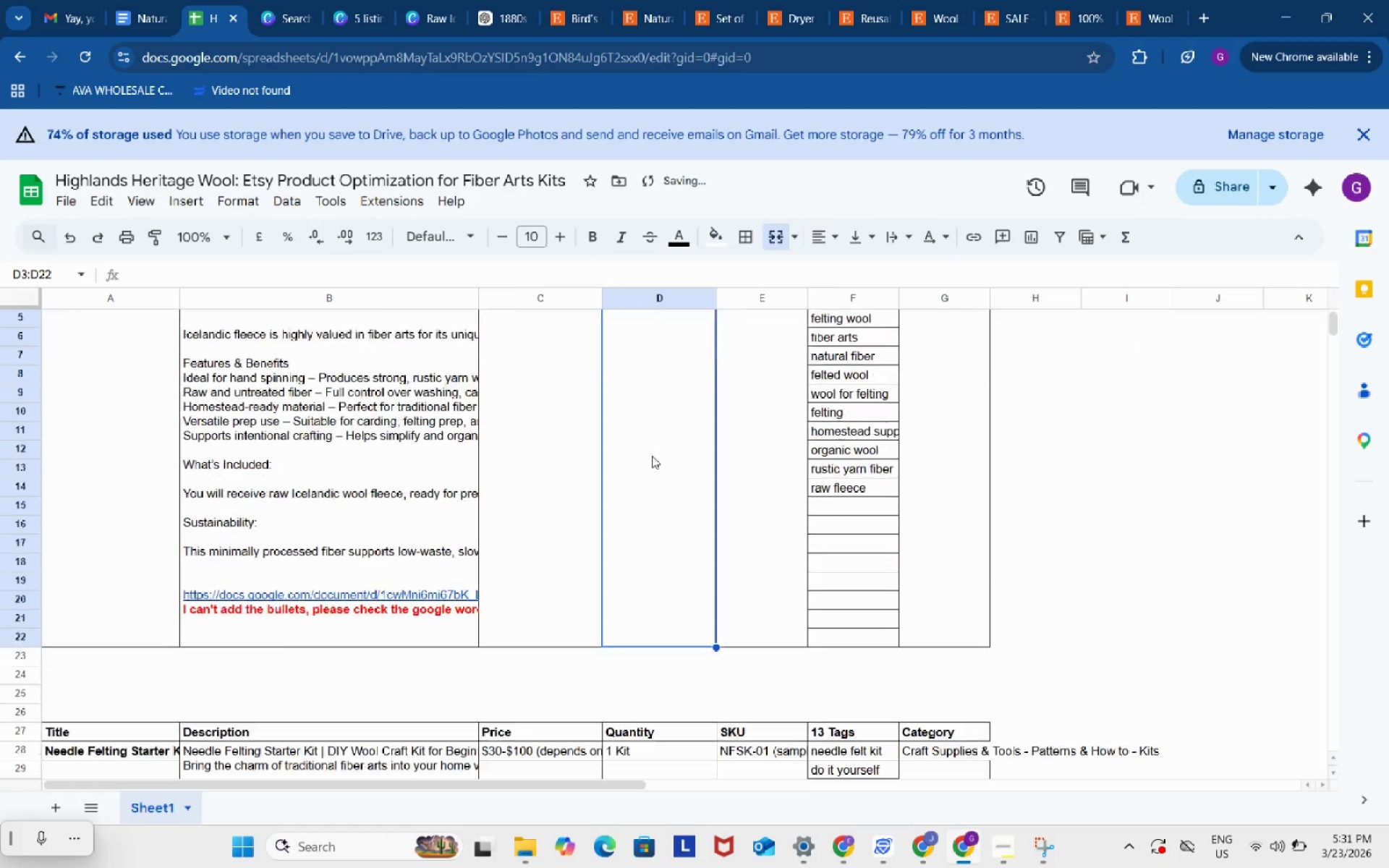 
scroll: coordinate [652, 456], scroll_direction: down, amount: 3.0
 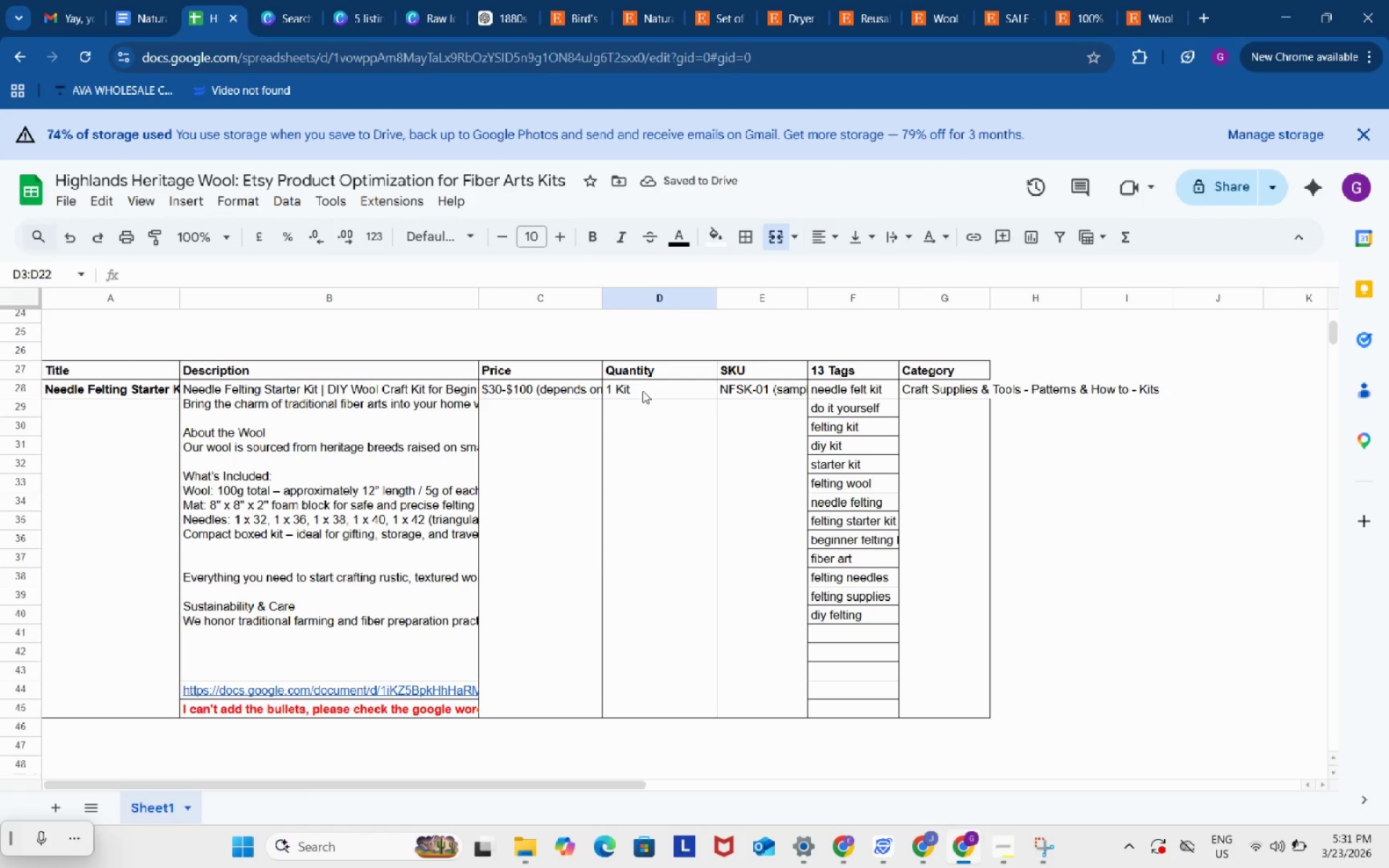 
left_click([642, 391])
 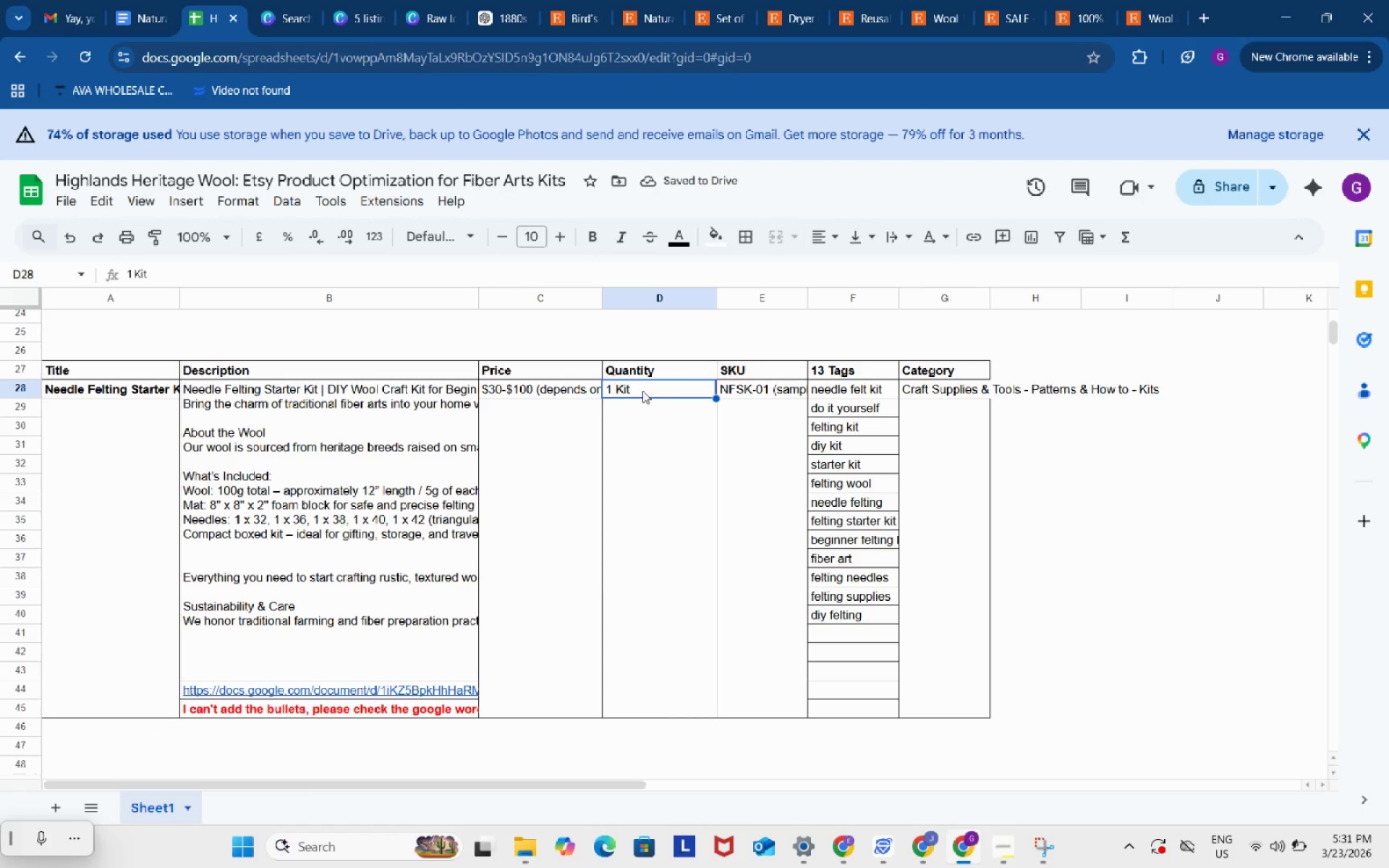 
left_click([642, 391])
 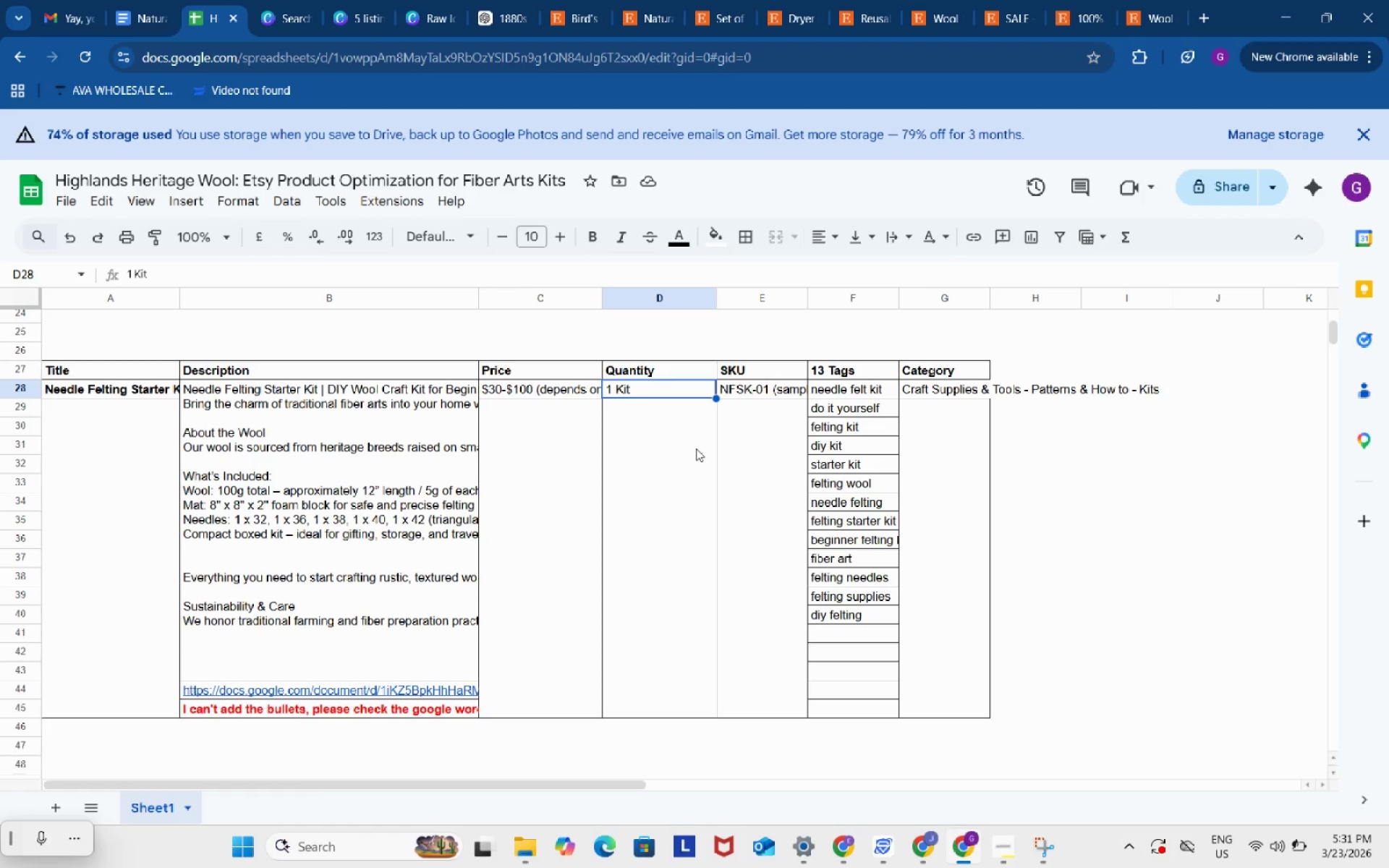 
wait(5.87)
 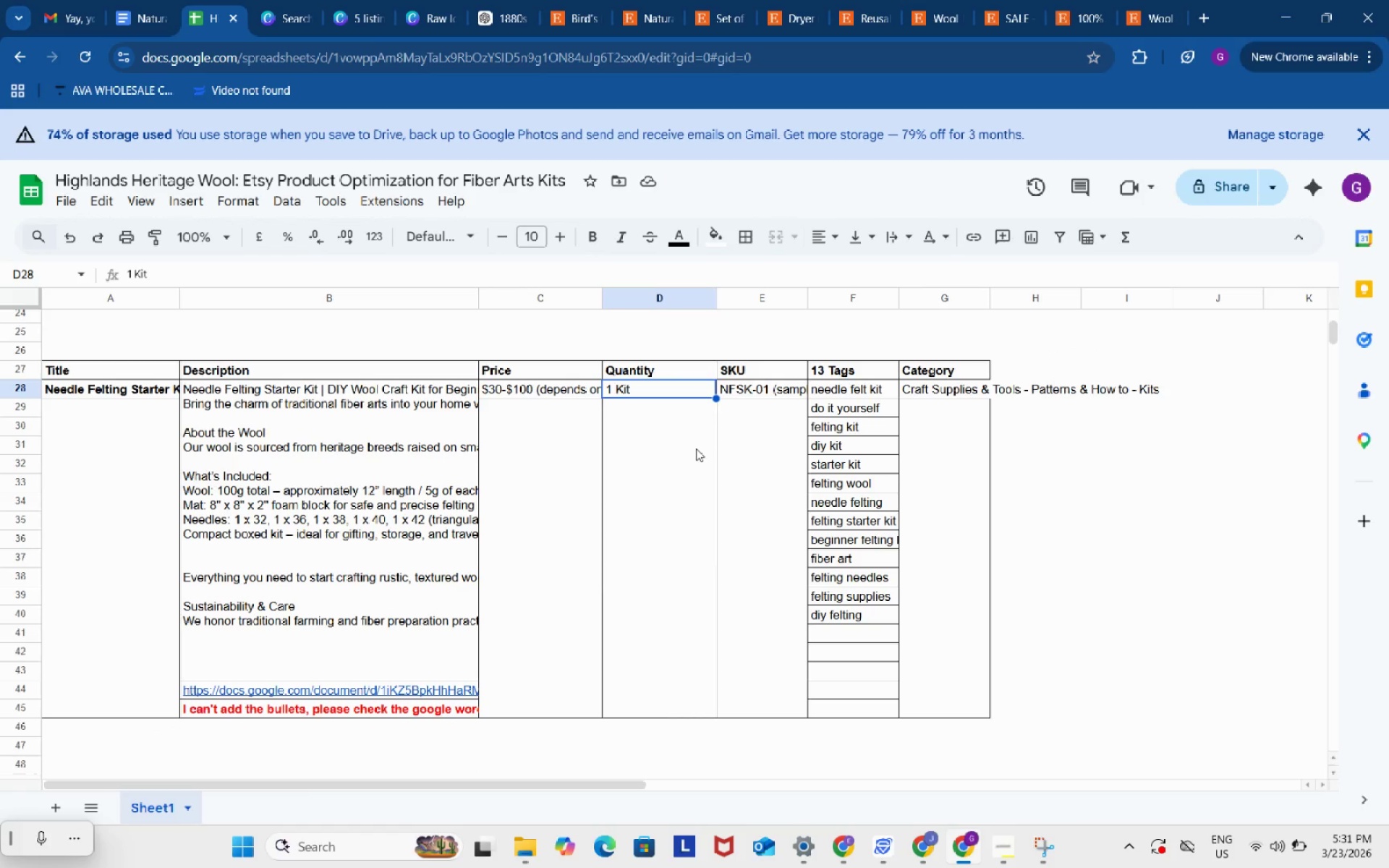 
left_click([554, 379])
 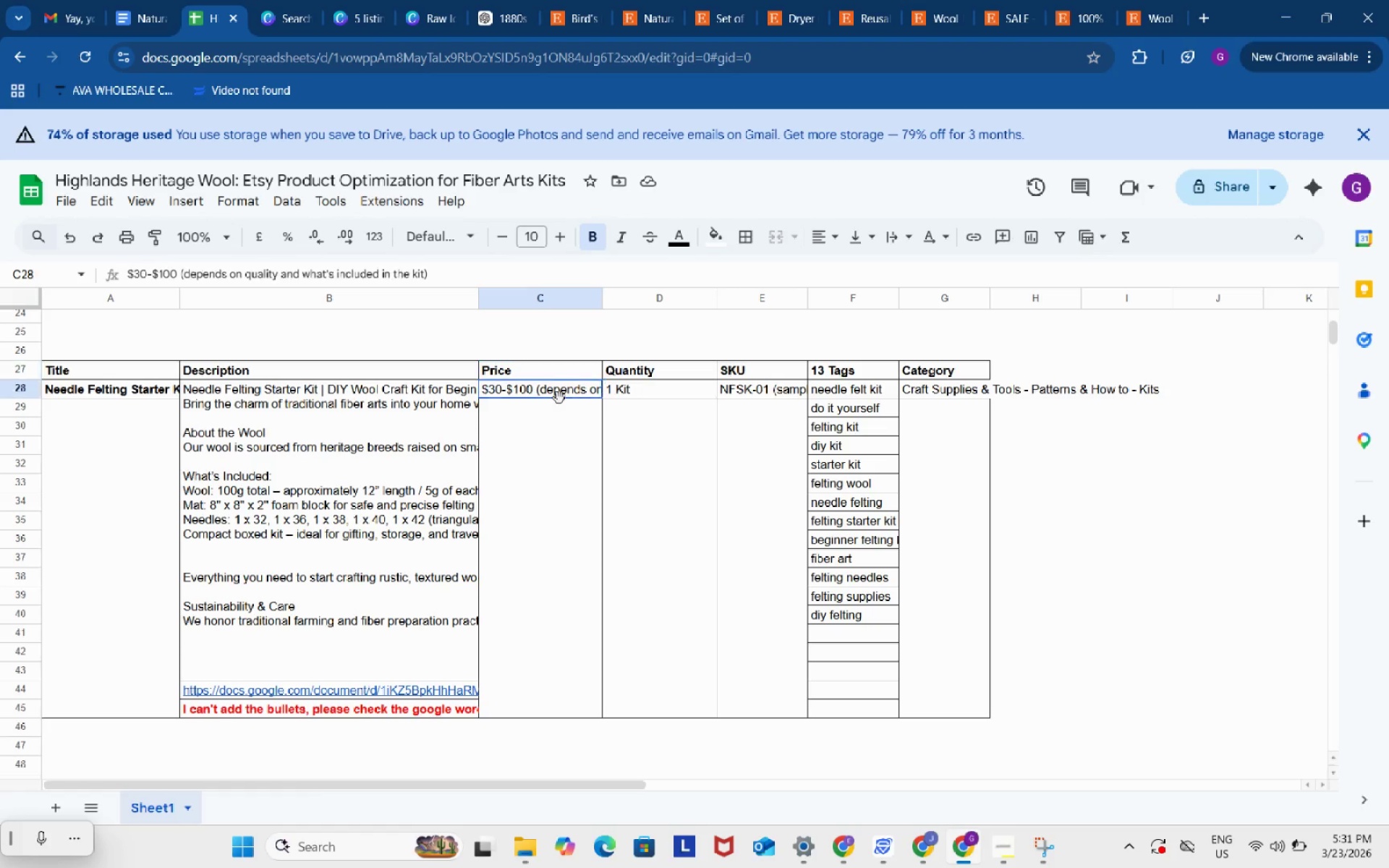 
left_click([559, 398])
 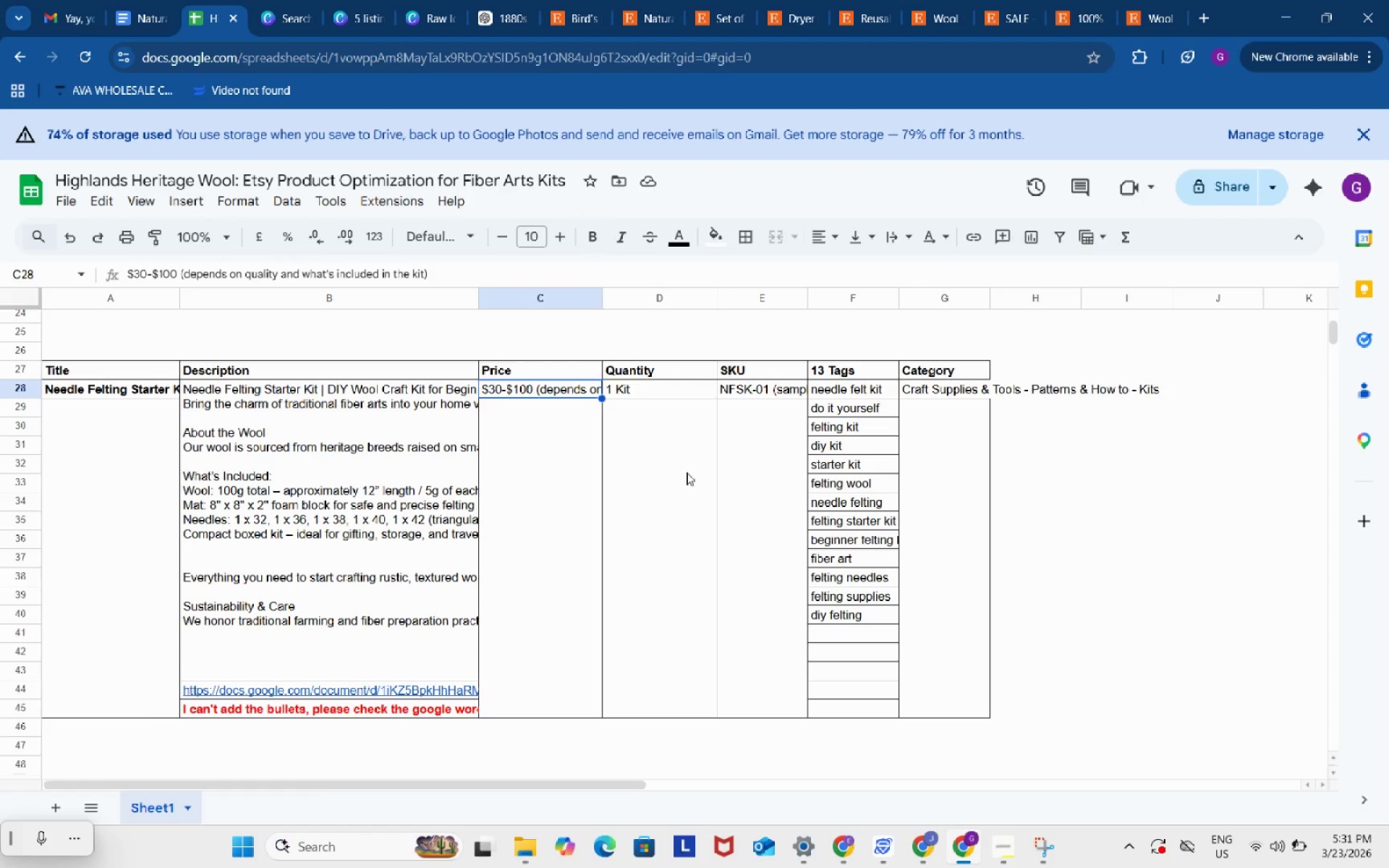 
left_click([687, 472])
 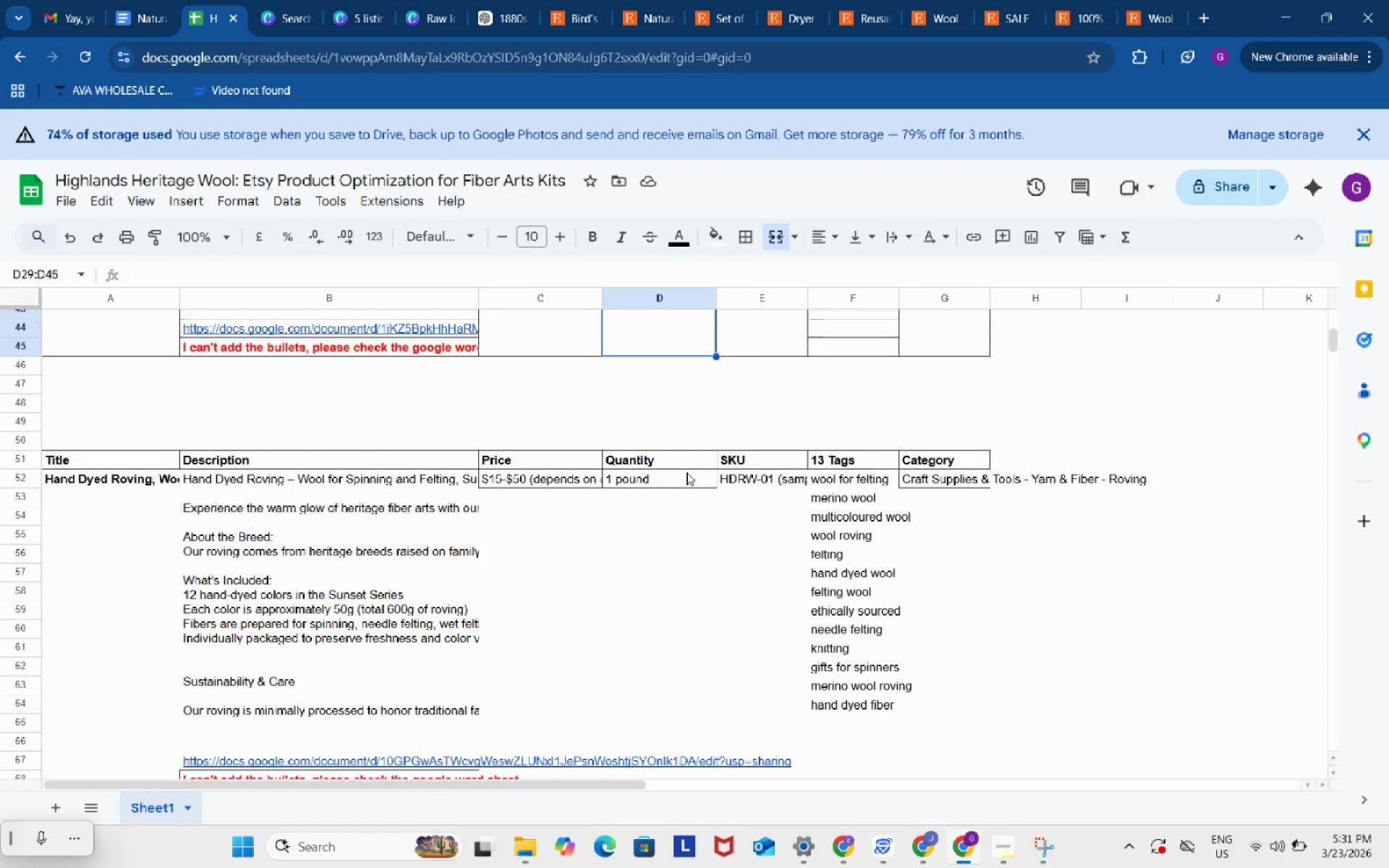 
scroll: coordinate [687, 472], scroll_direction: down, amount: 6.0
 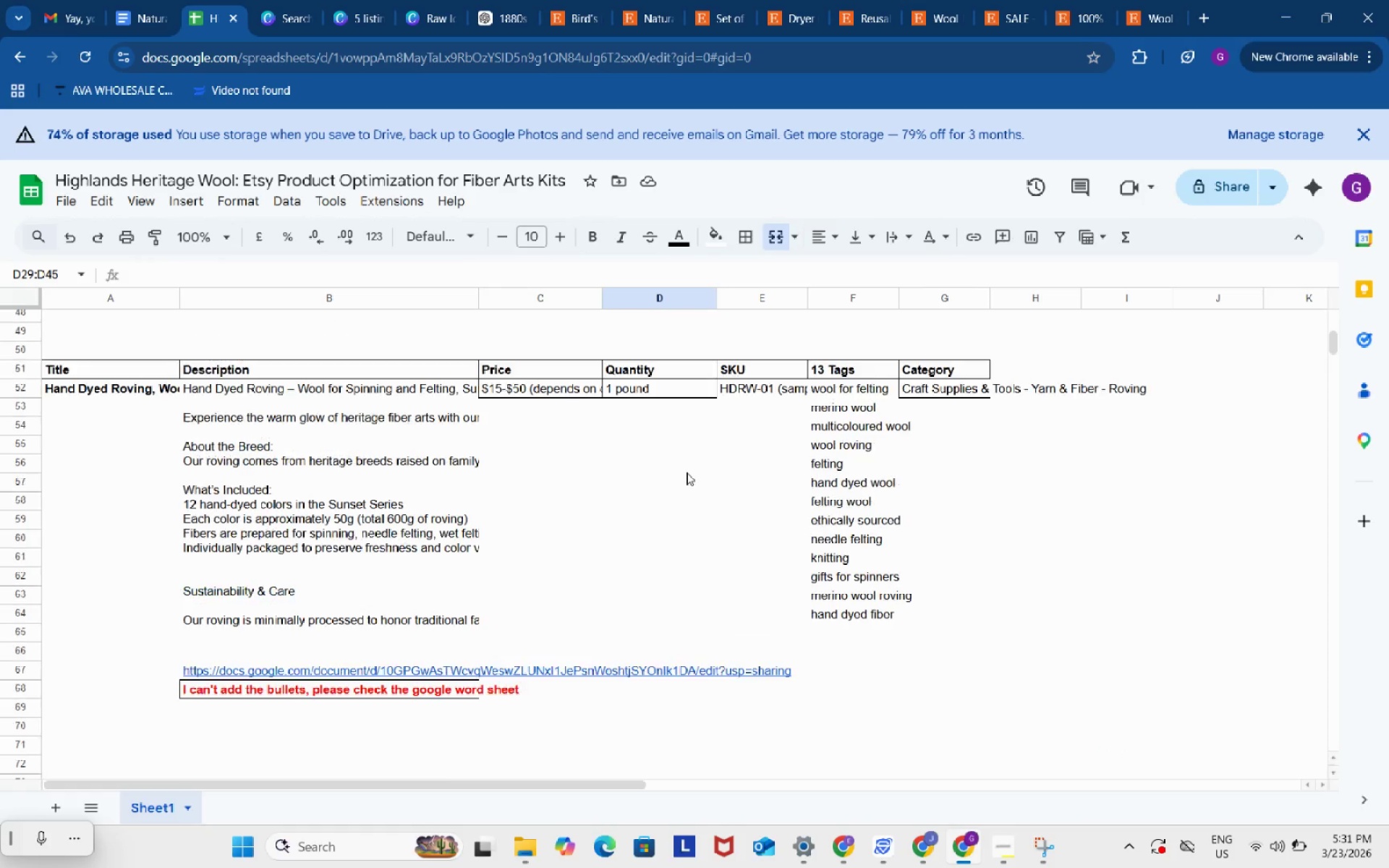 
scroll: coordinate [687, 472], scroll_direction: up, amount: 1.0
 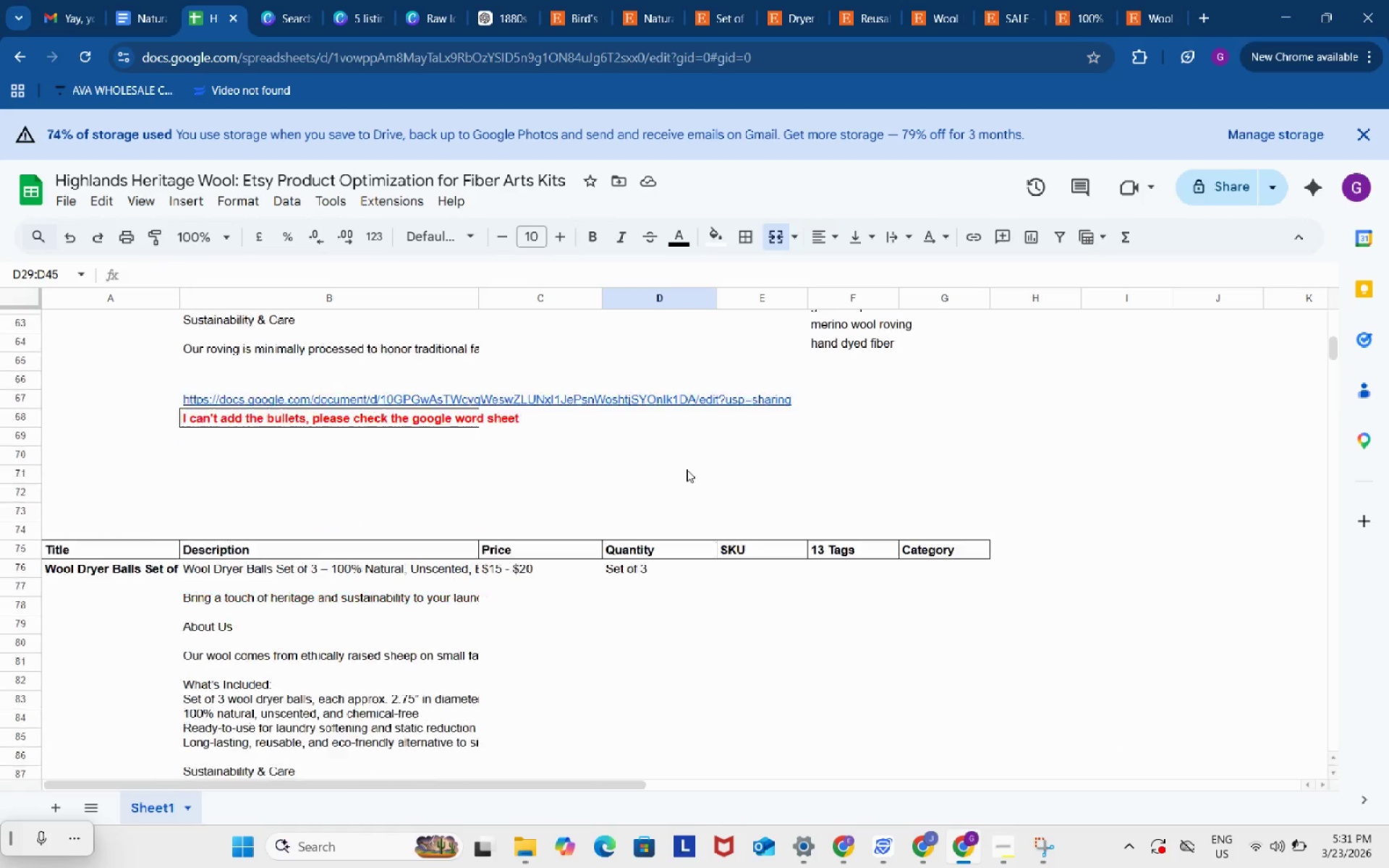 
scroll: coordinate [687, 469], scroll_direction: down, amount: 5.0
 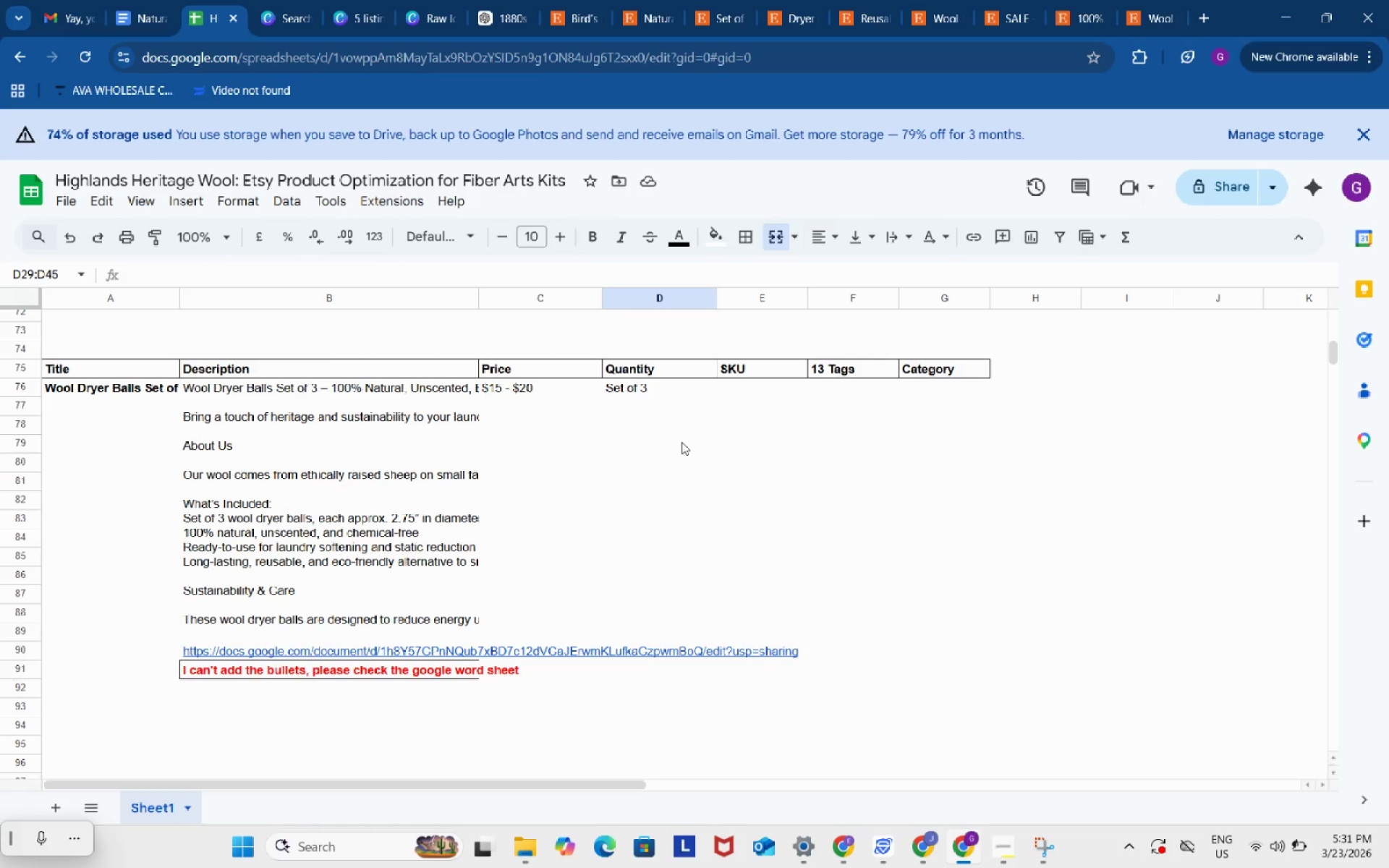 
left_click([681, 442])
 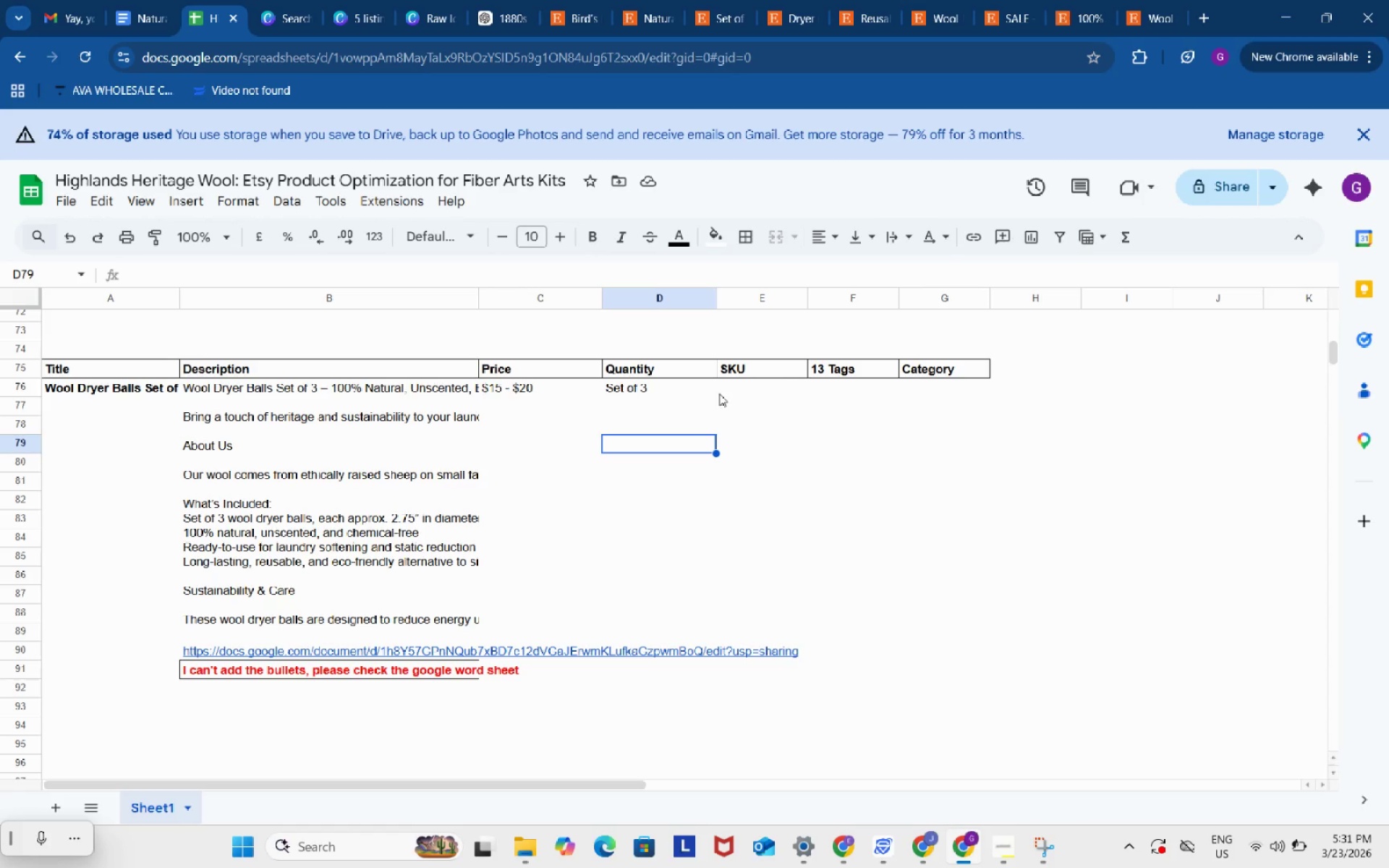 
left_click([750, 389])
 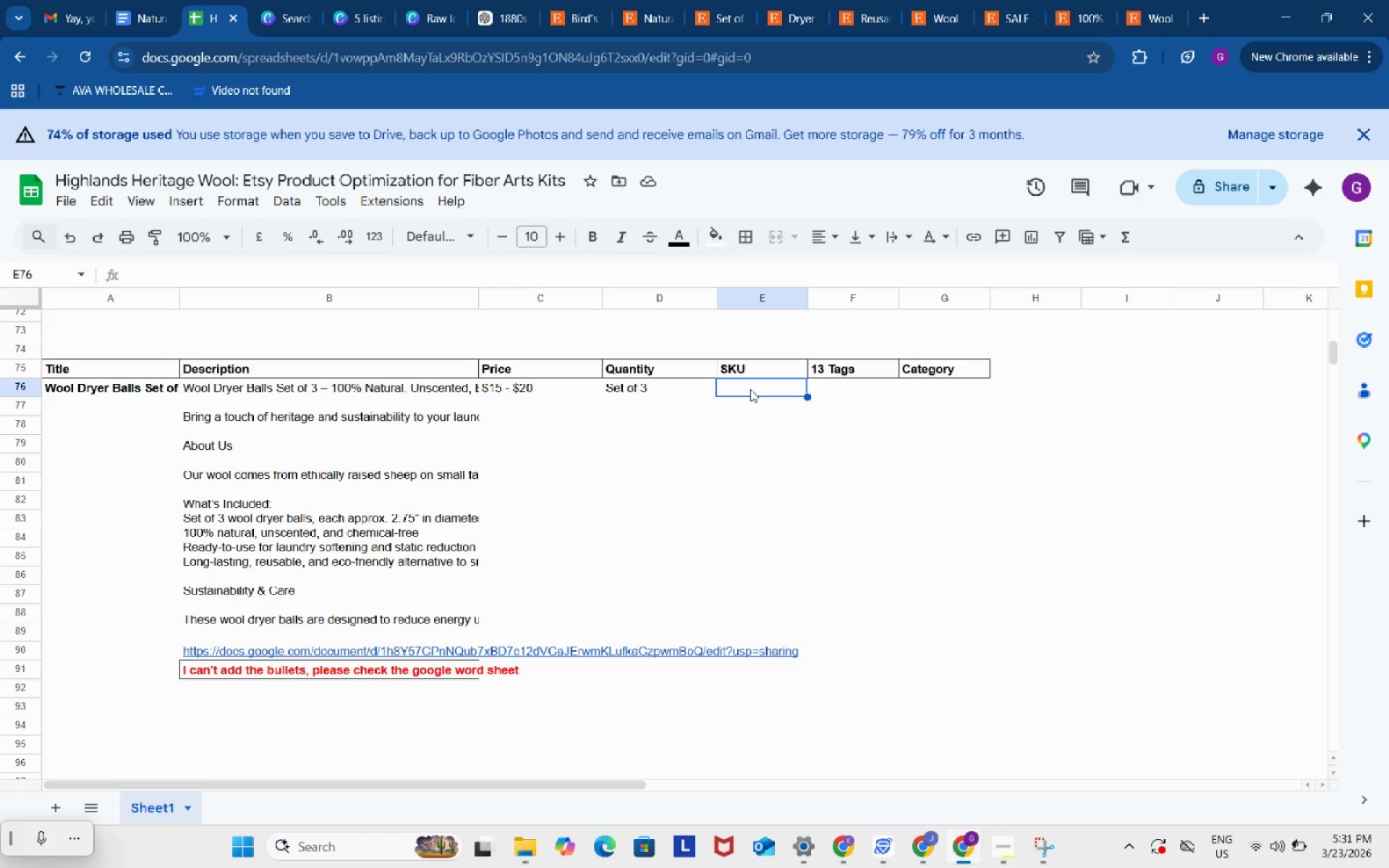 
type(WDBS-01)
 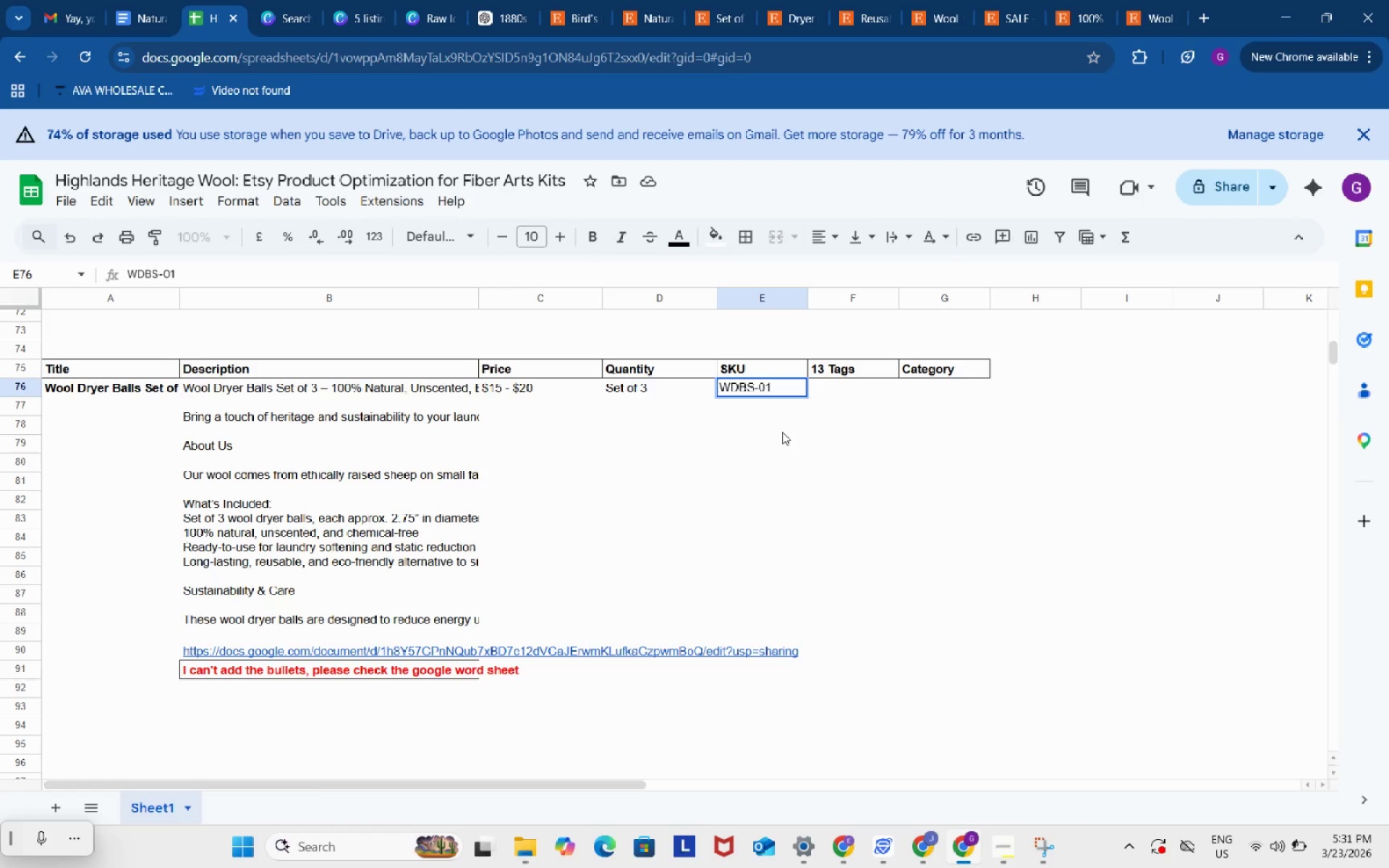 
left_click([782, 432])
 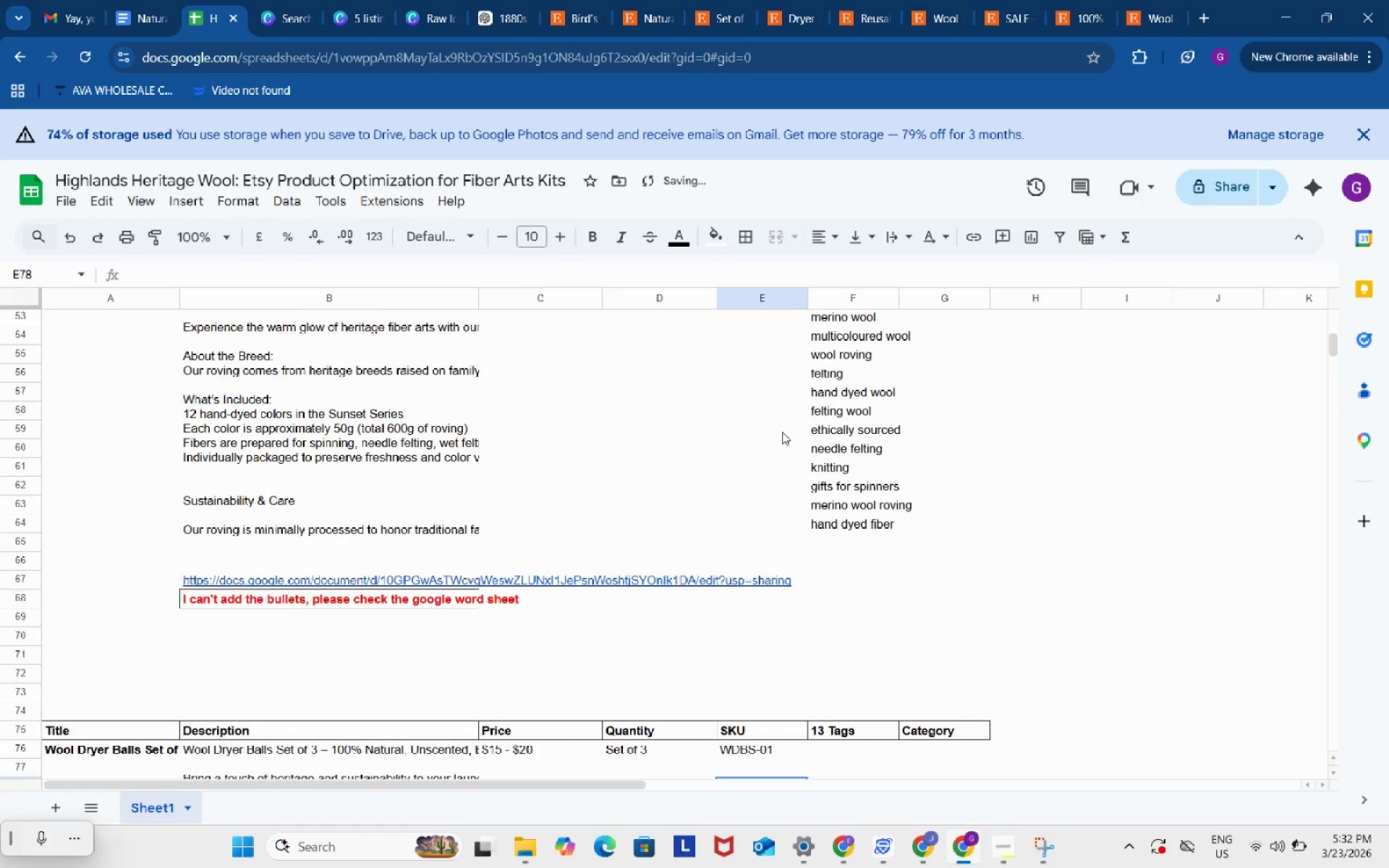 
scroll: coordinate [784, 422], scroll_direction: up, amount: 7.0
 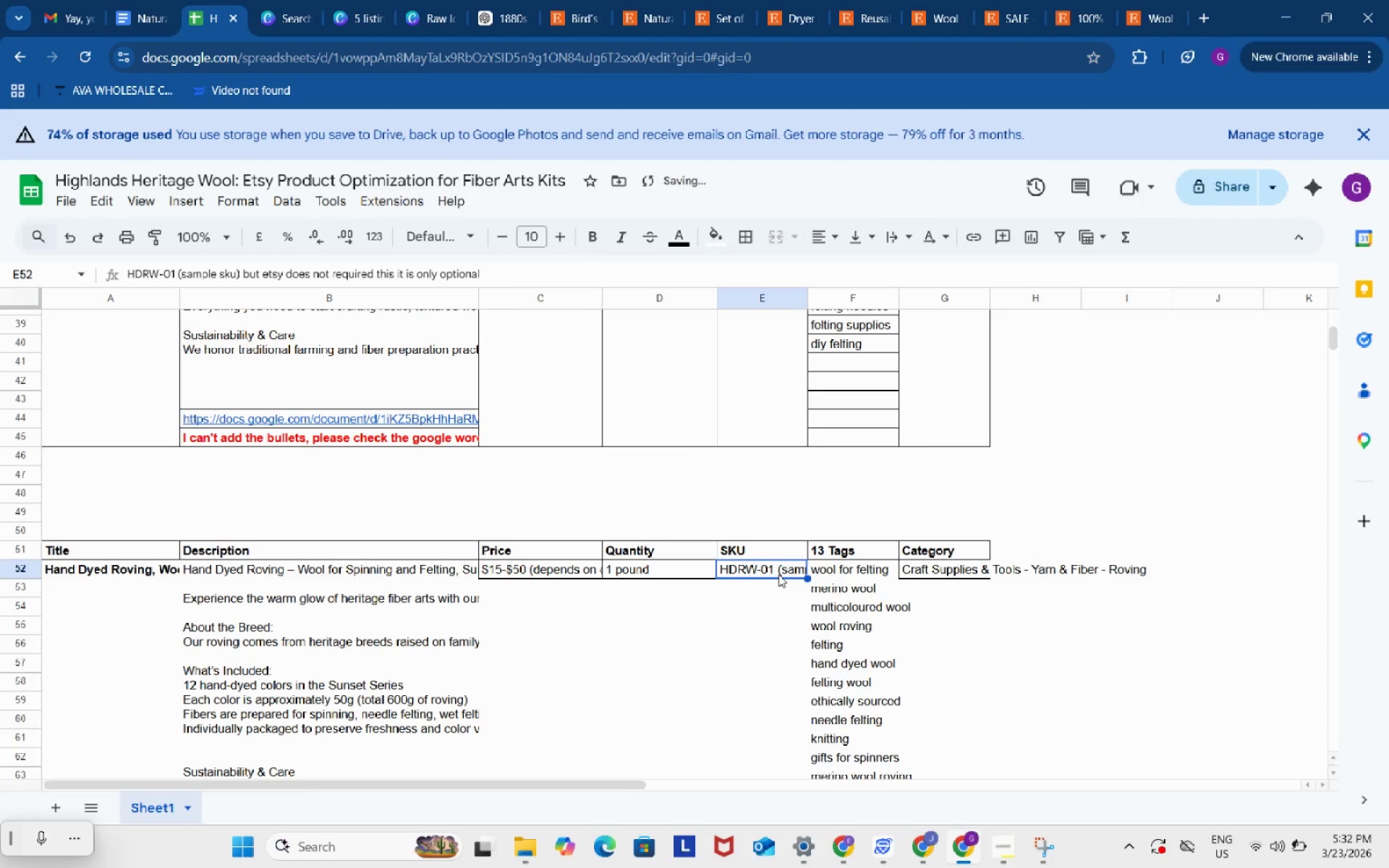 
double_click([778, 574])
 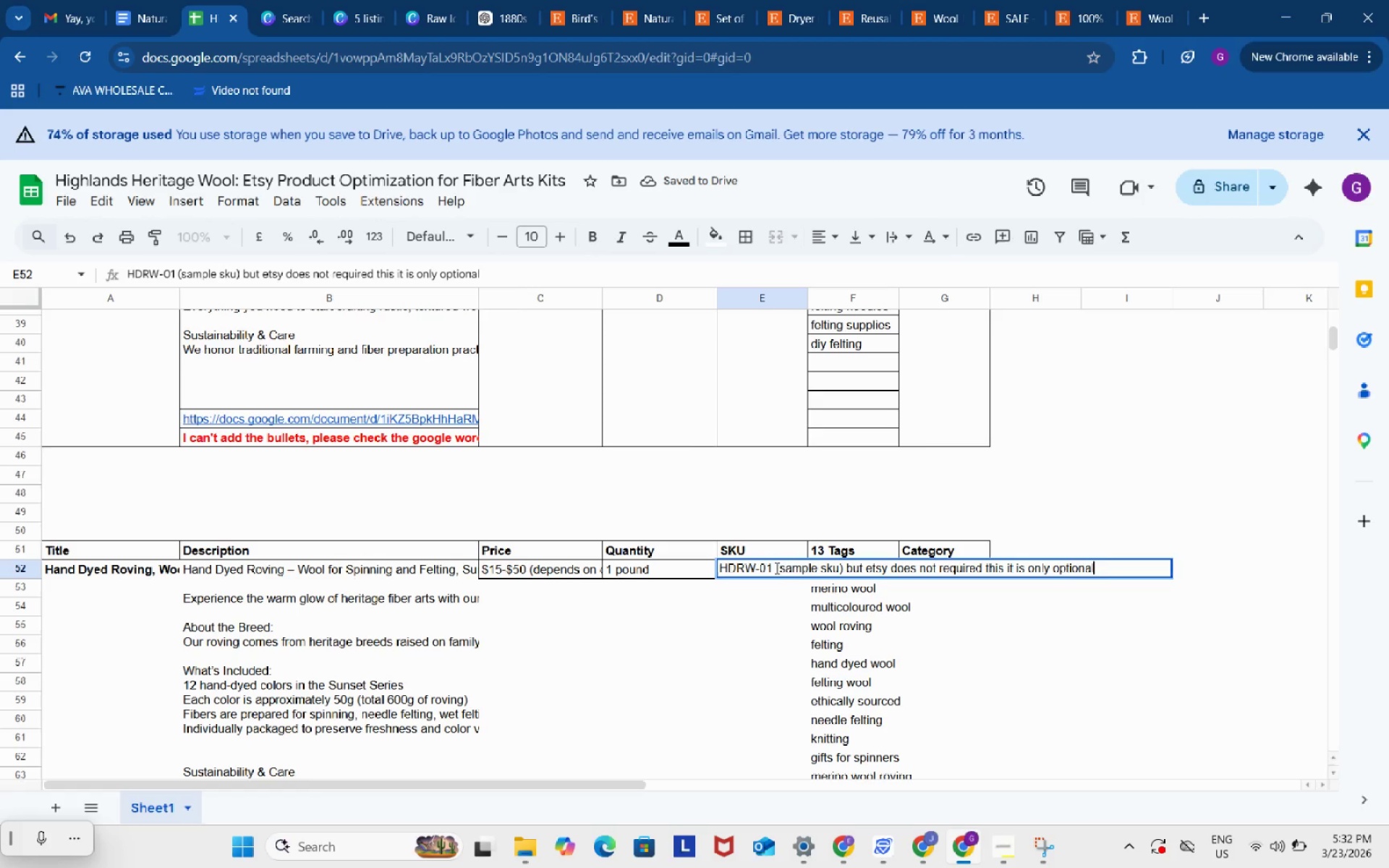 
left_click_drag(start_coordinate=[776, 568], to_coordinate=[1128, 569])
 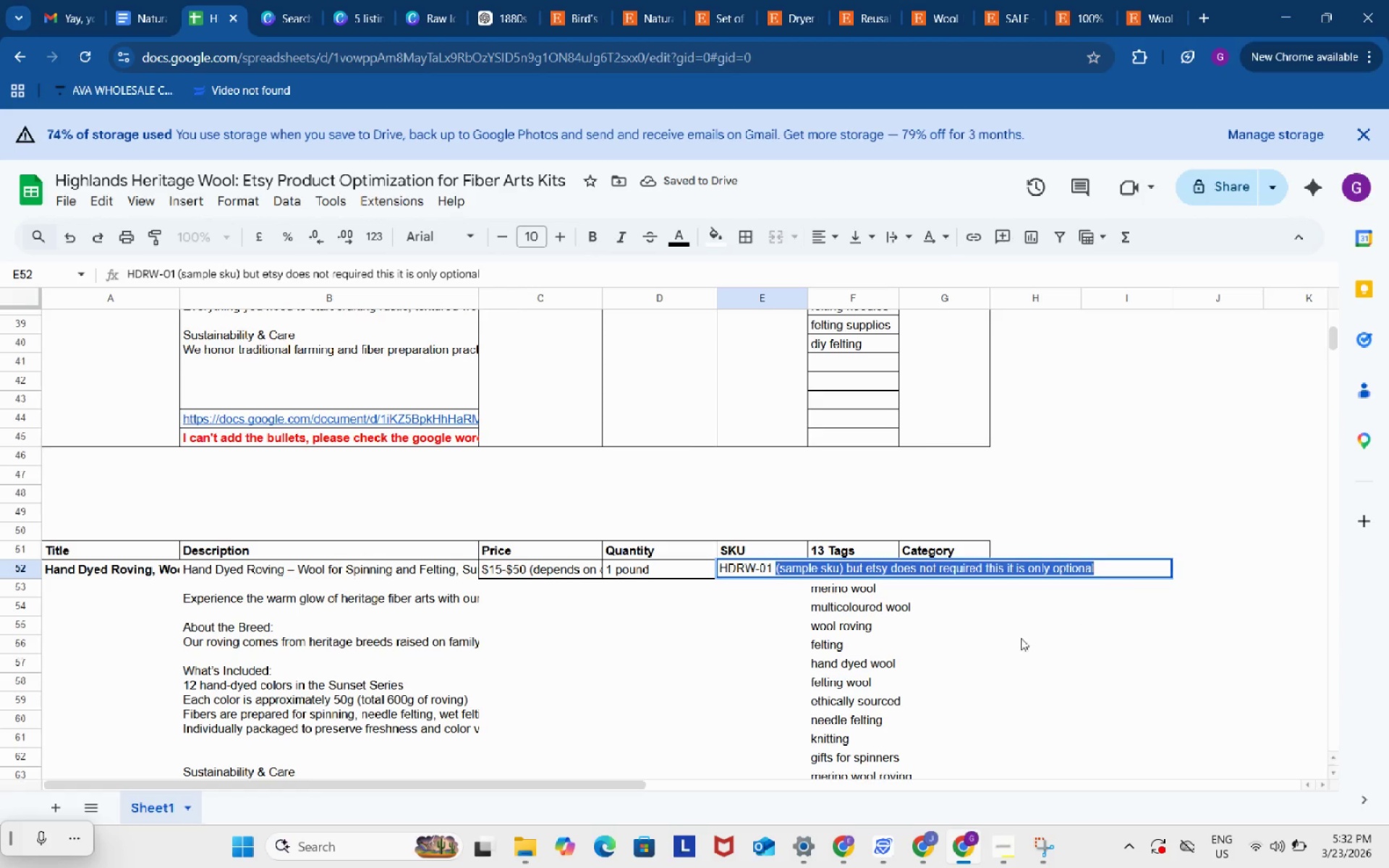 
key(Control+C)
 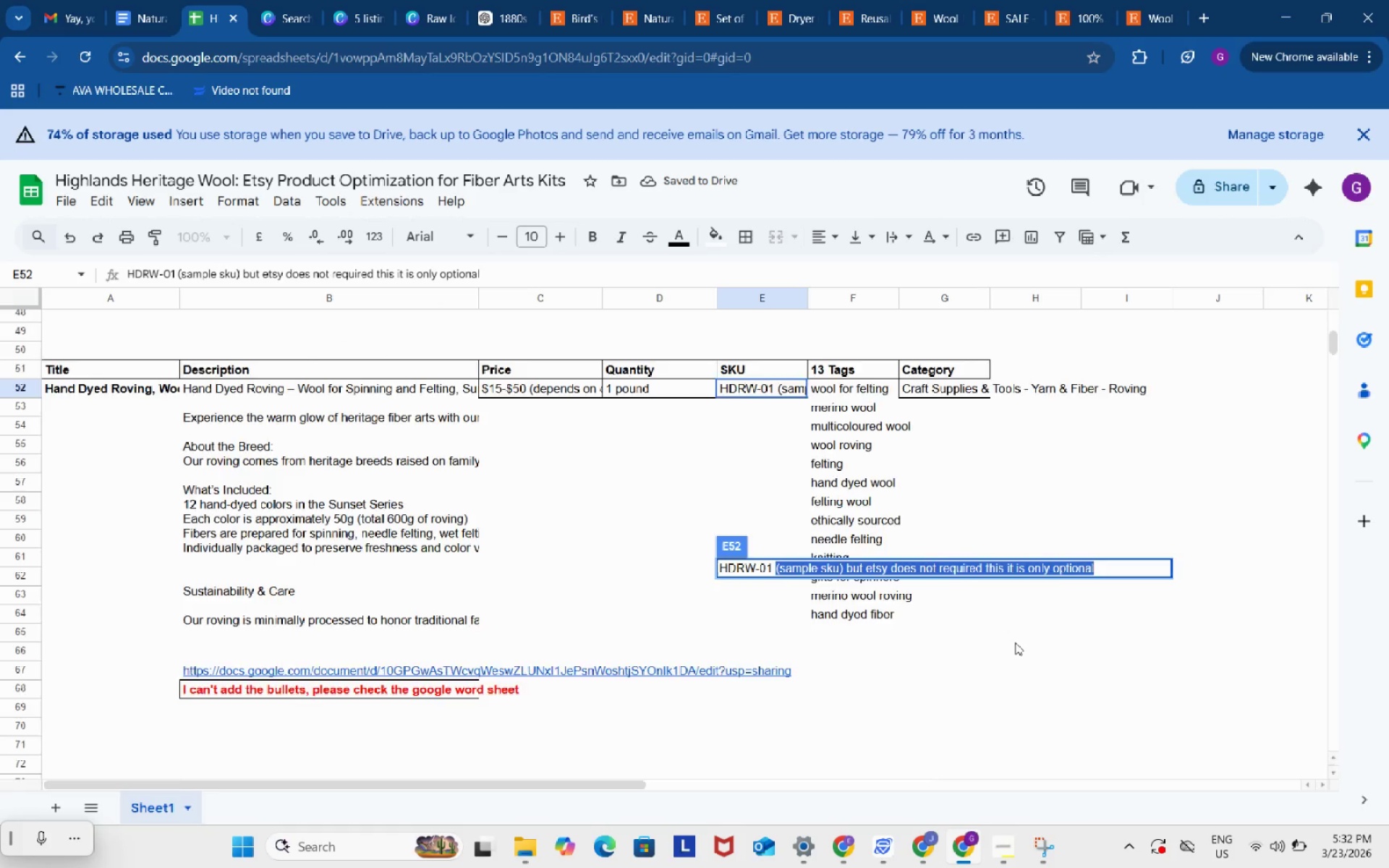 
scroll: coordinate [1014, 642], scroll_direction: down, amount: 4.0
 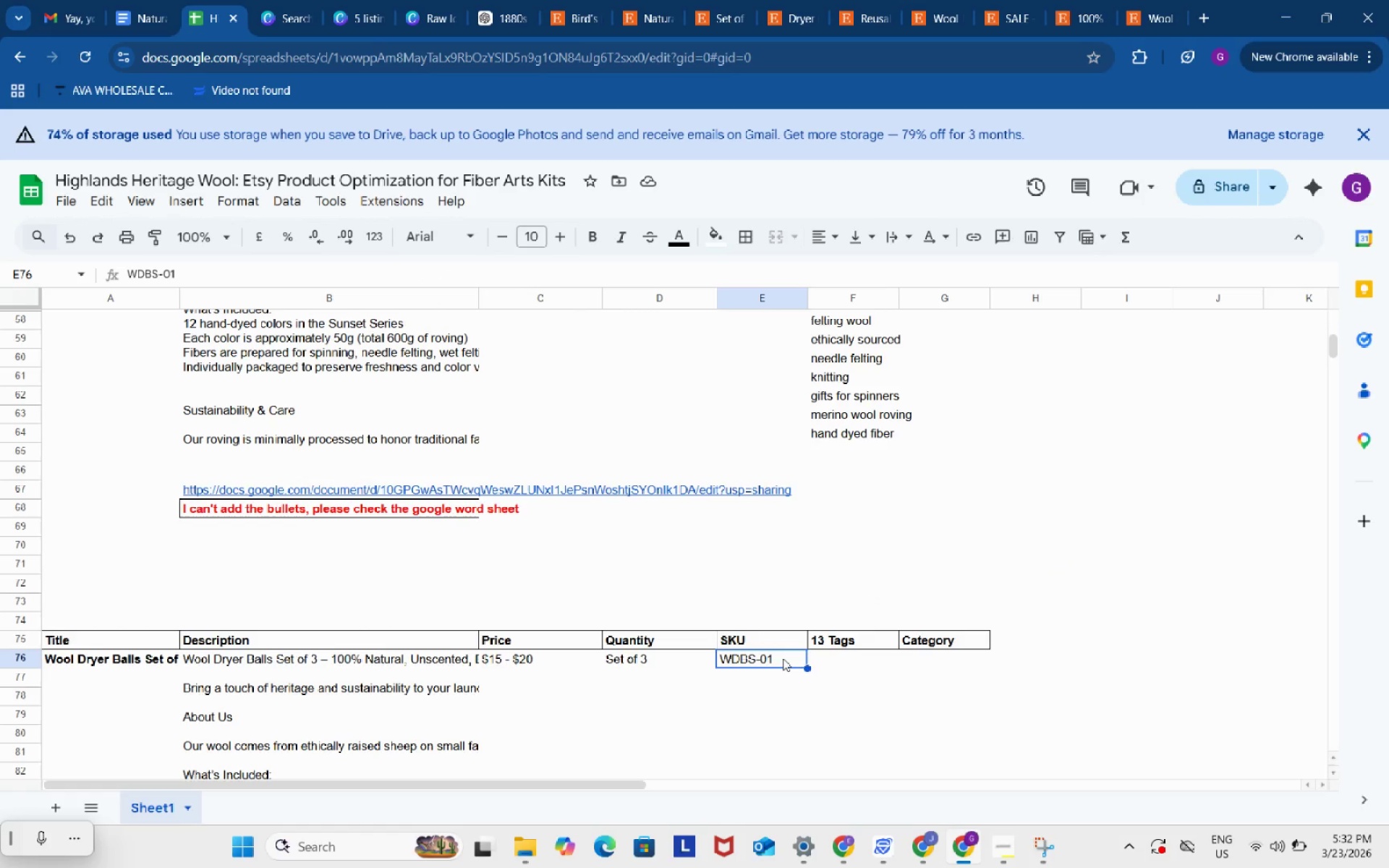 
double_click([783, 658])
 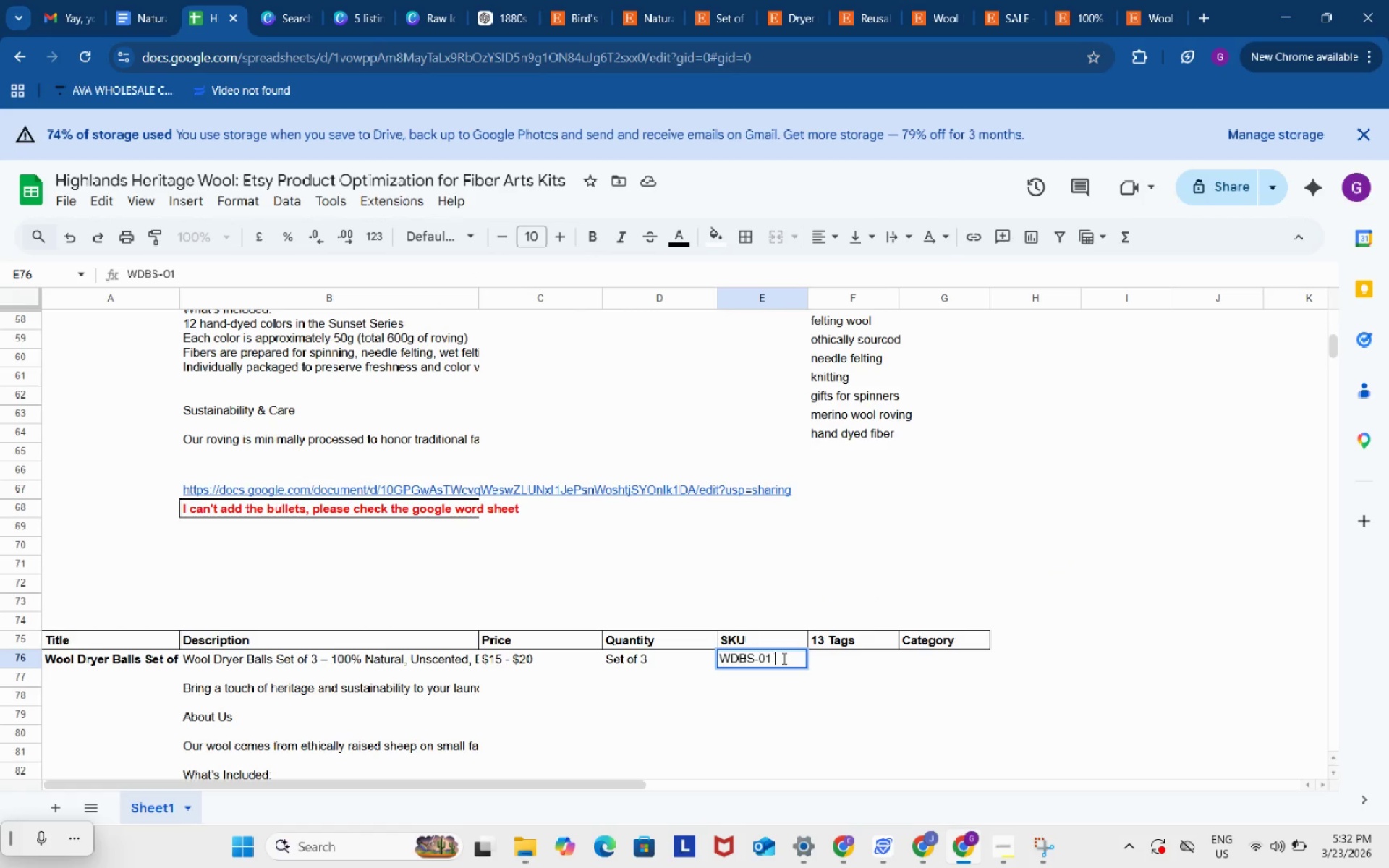 
key(Space)
 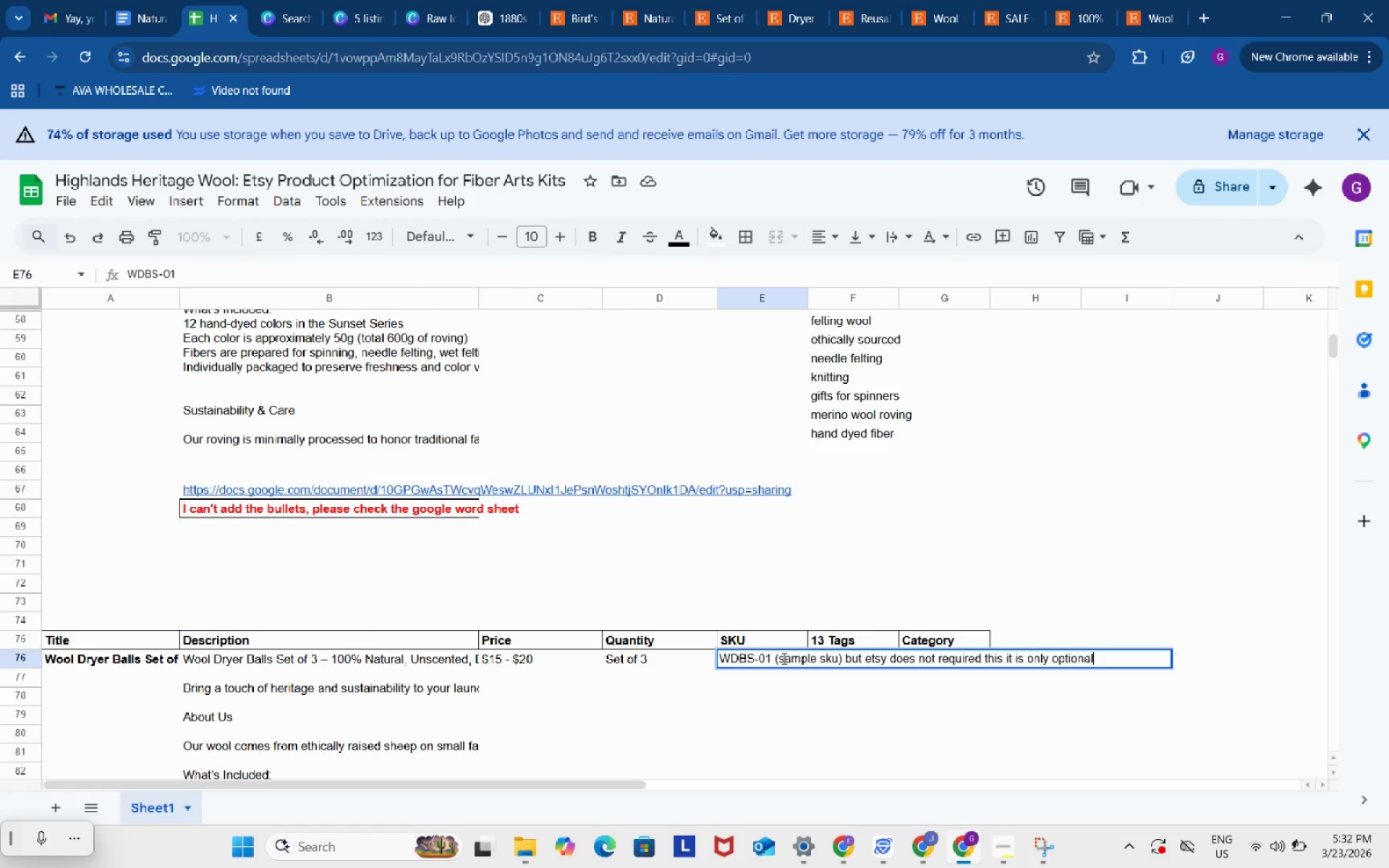 
key(Control+ControlLeft)
 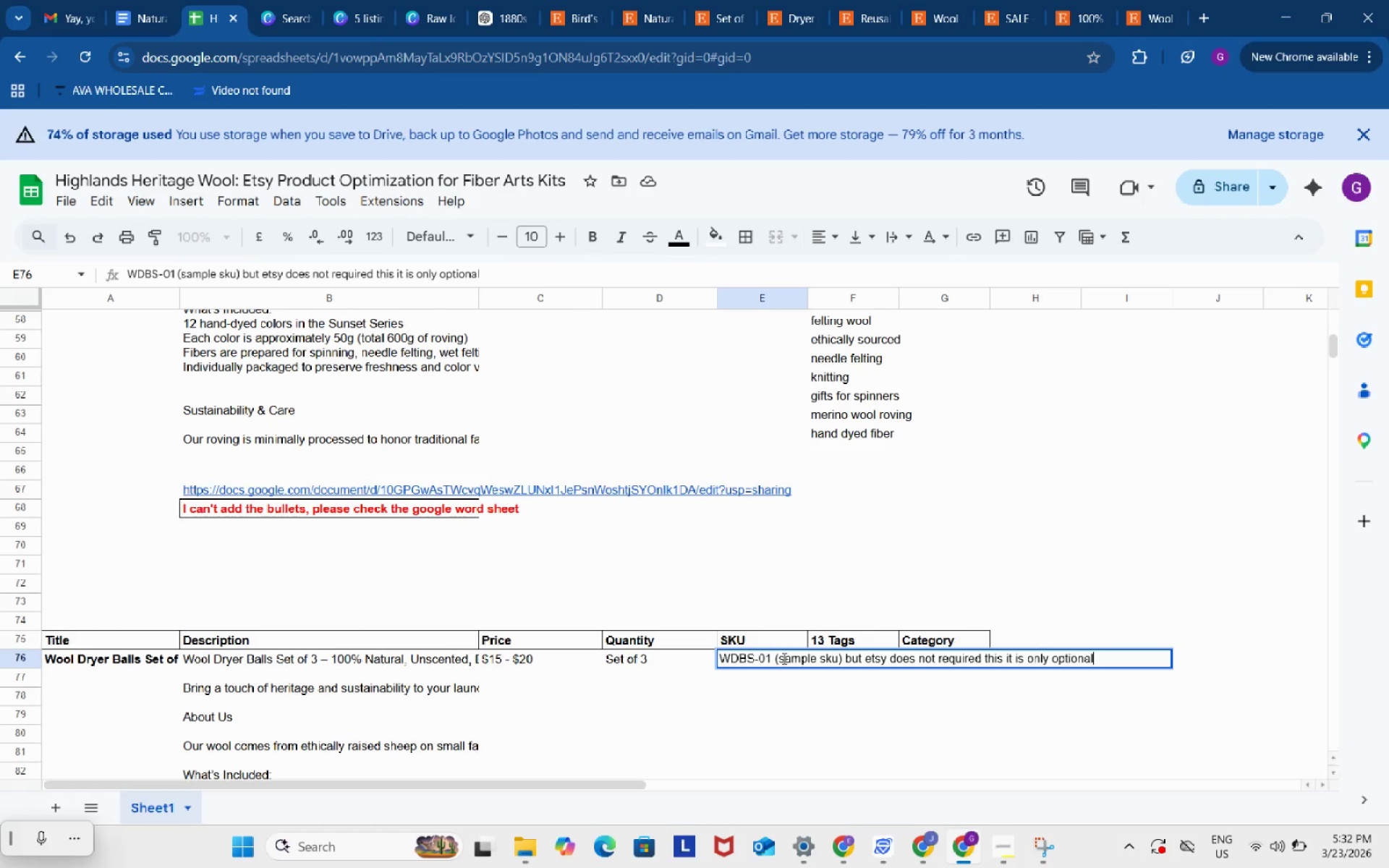 
key(Control+V)
 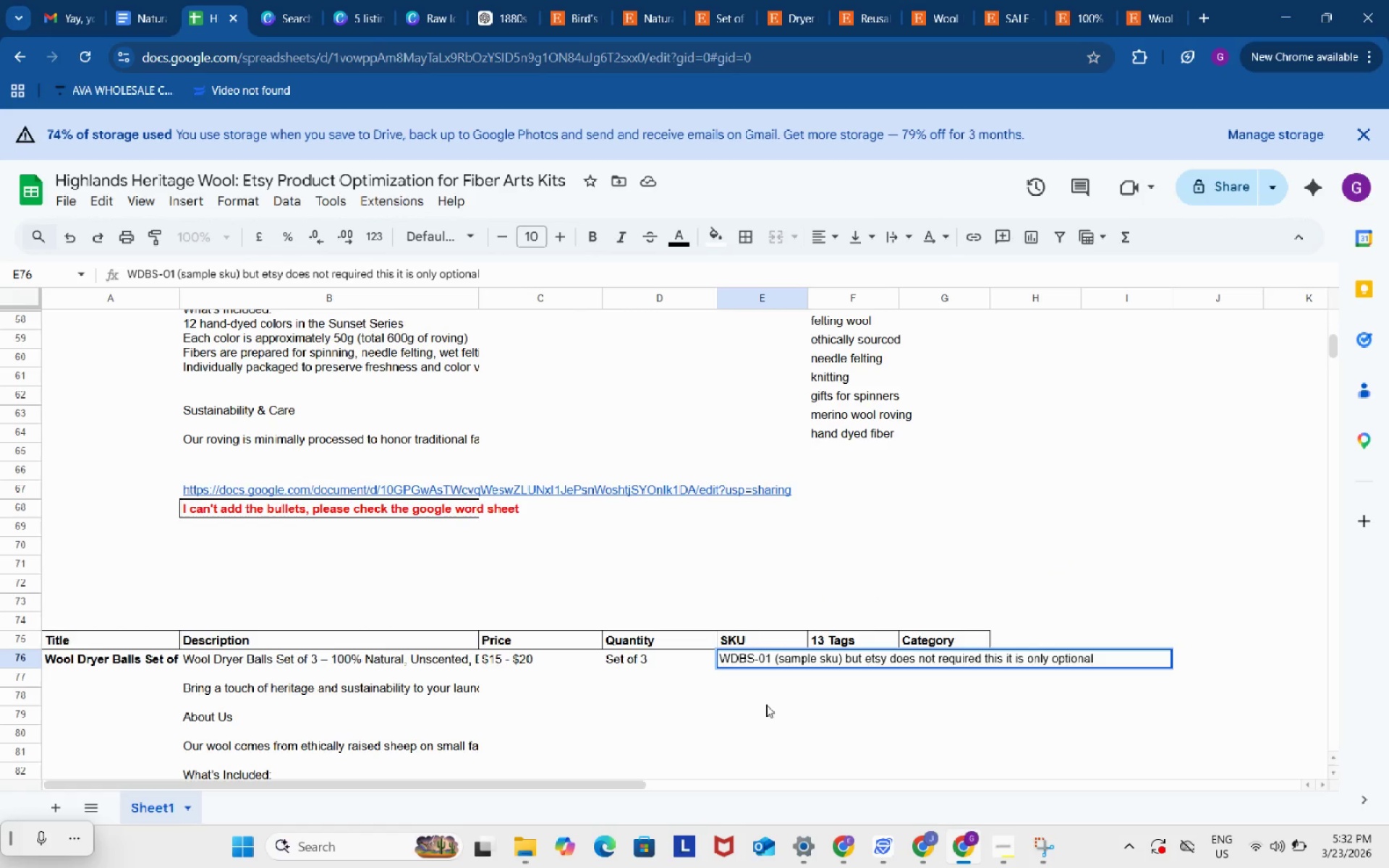 
left_click([766, 705])
 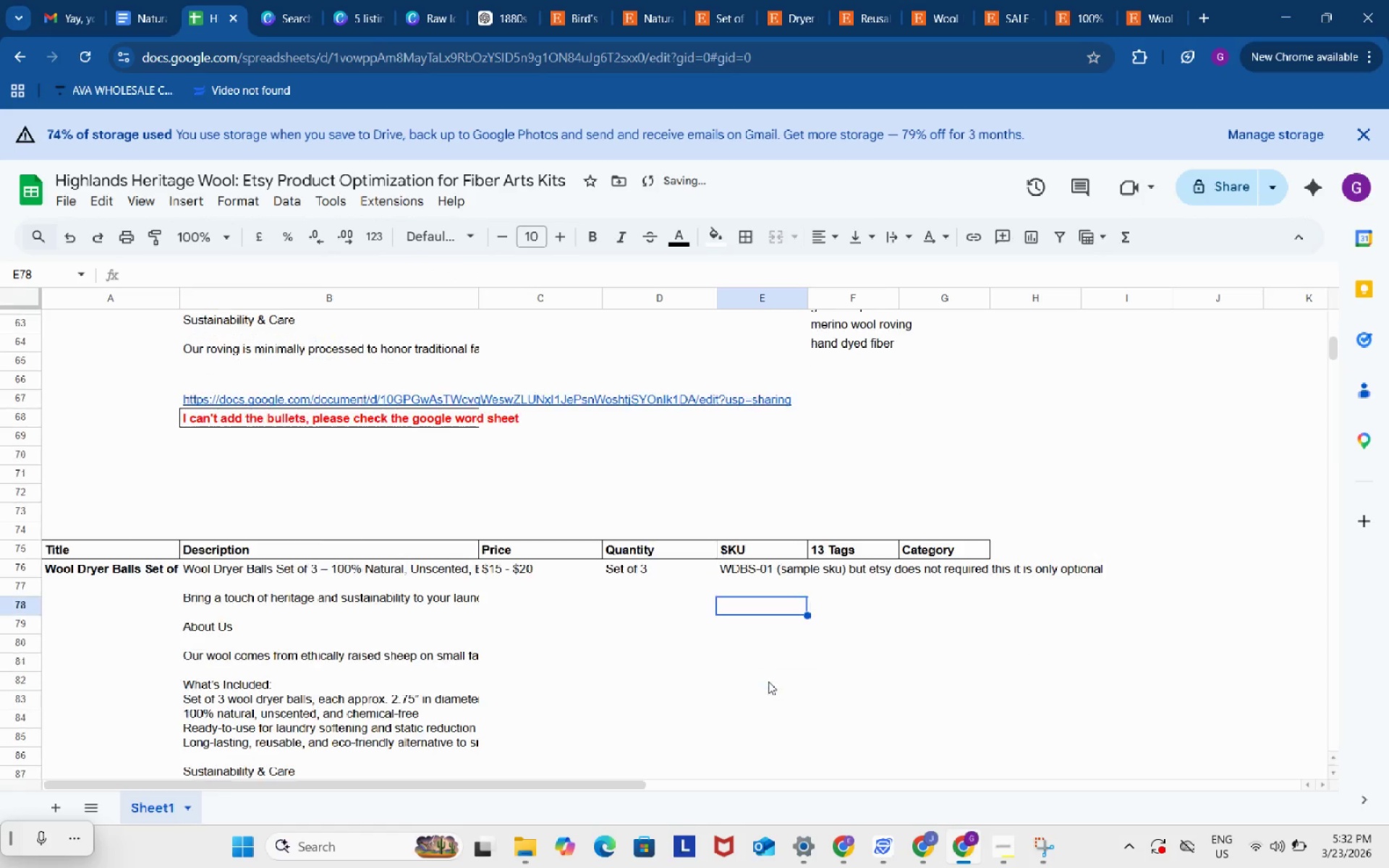 
scroll: coordinate [768, 681], scroll_direction: down, amount: 1.0
 